 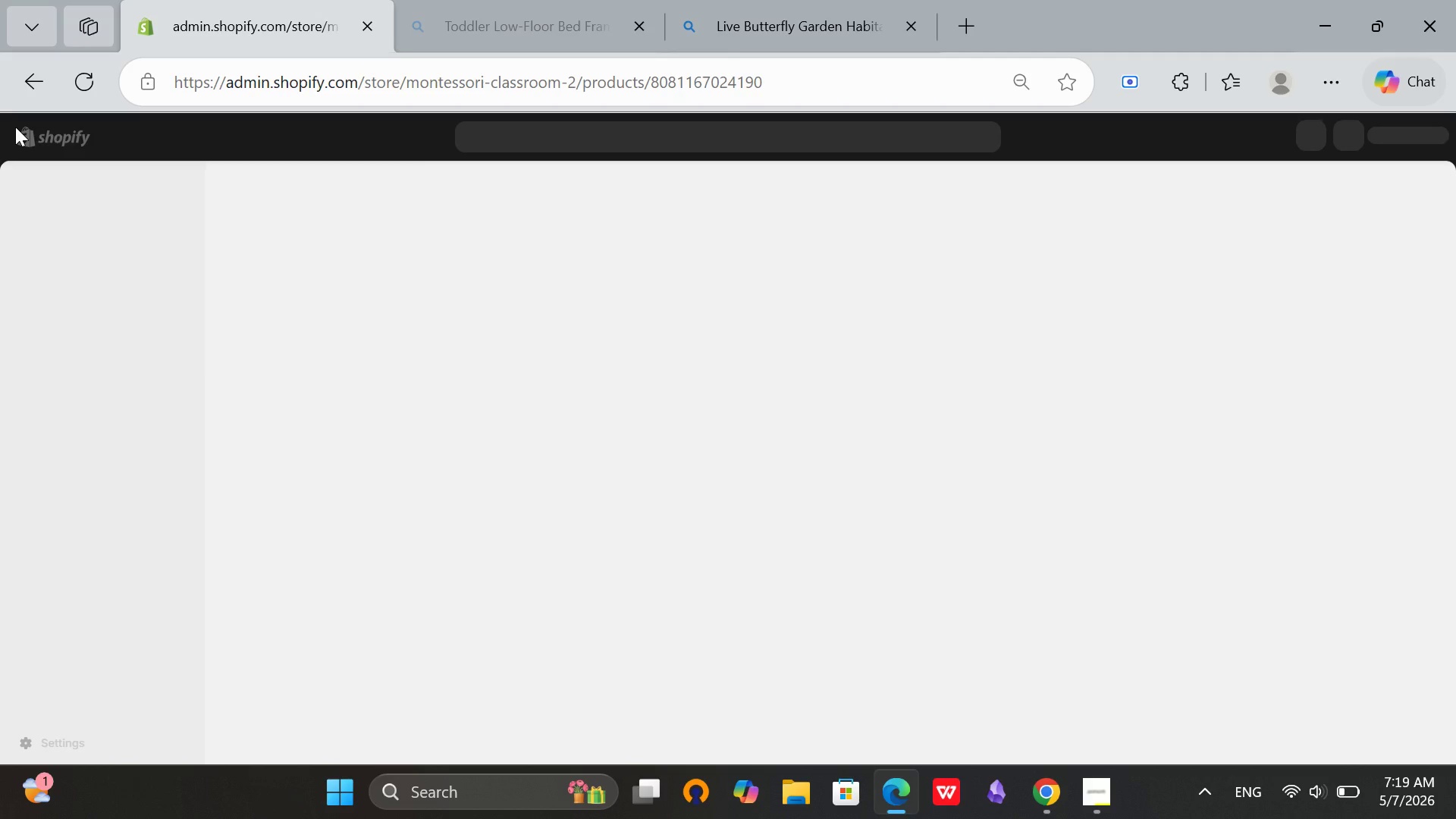 
right_click([89, 86])
 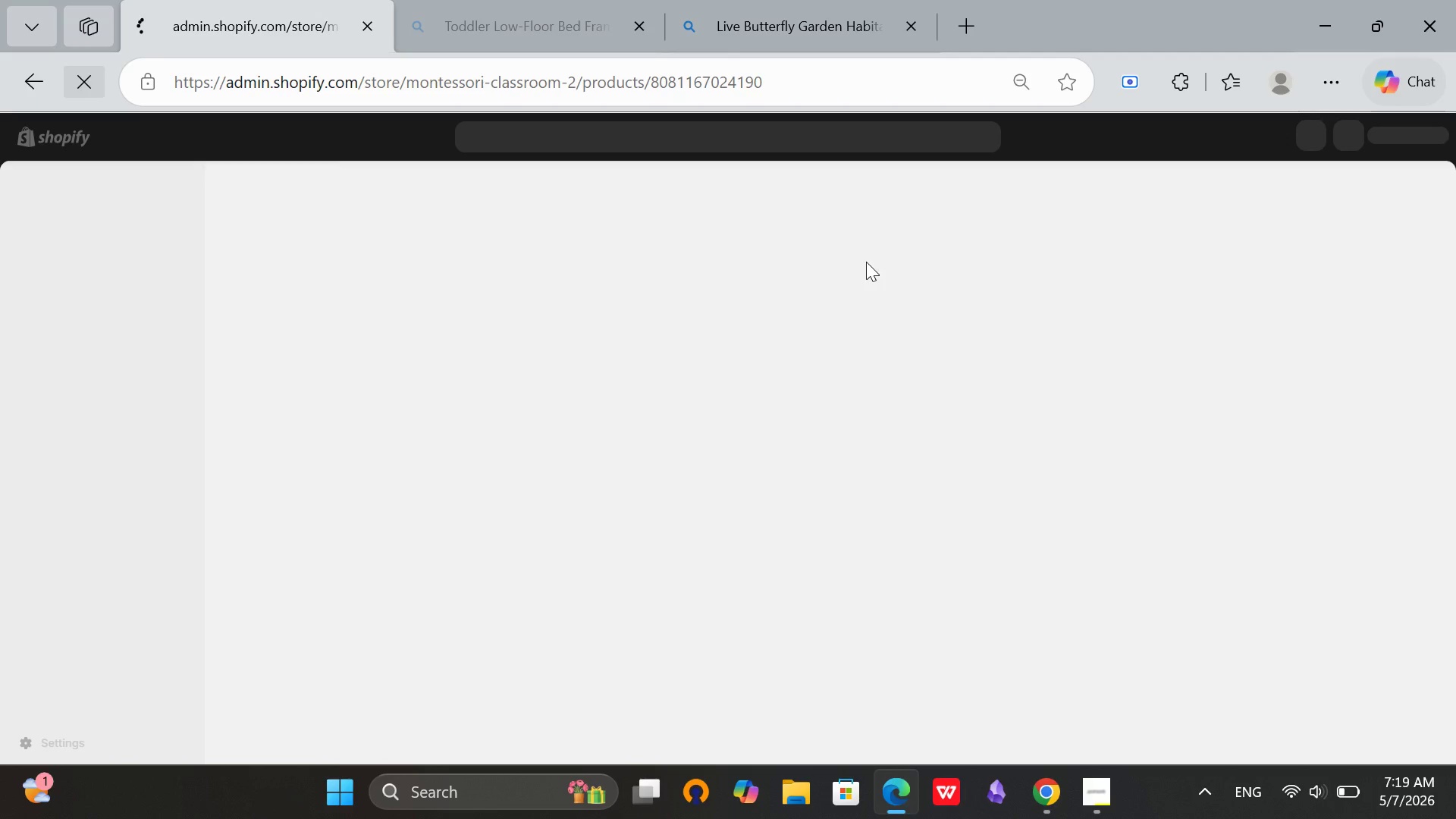 
left_click([89, 86])
 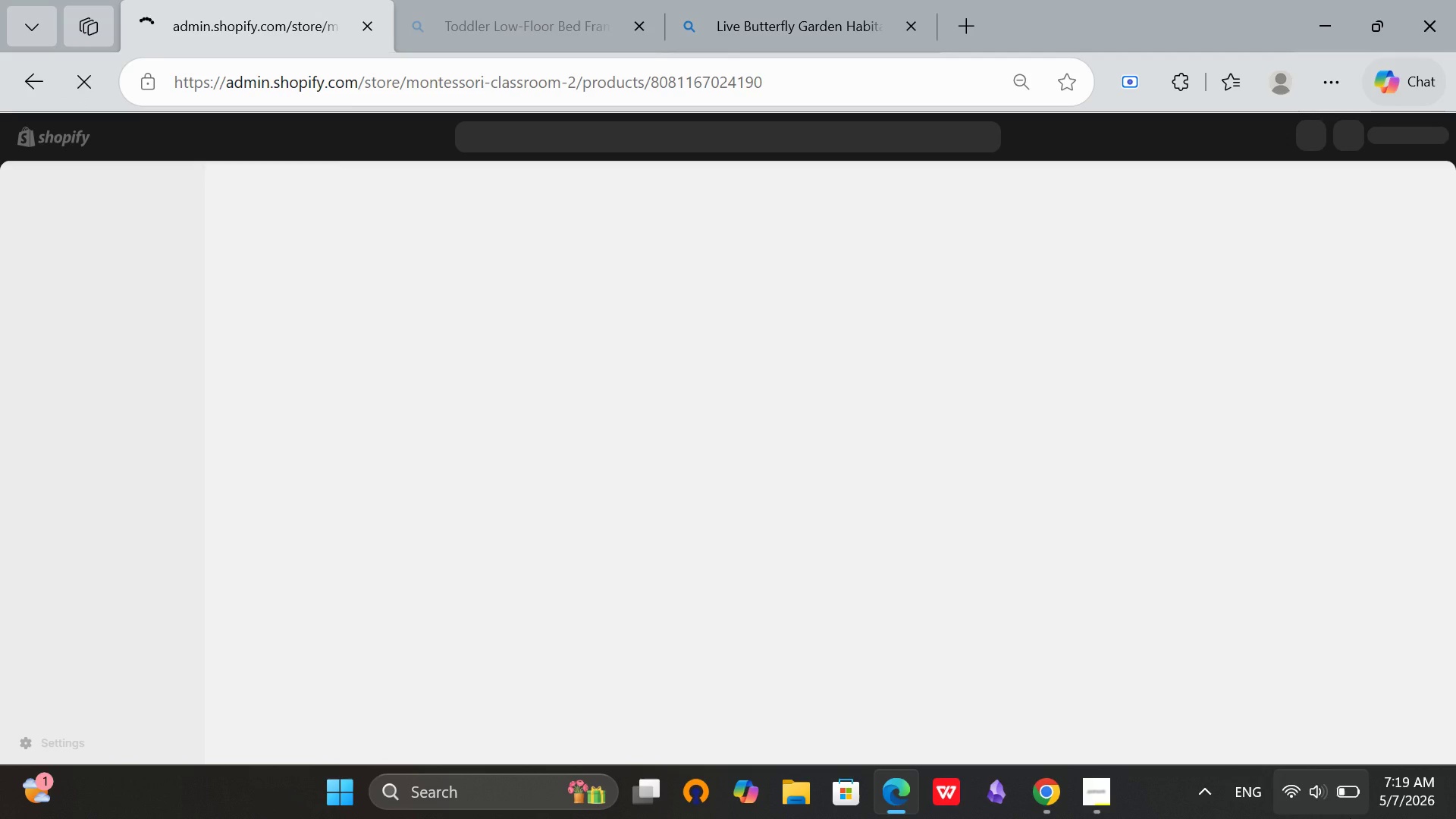 
left_click([1348, 818])
 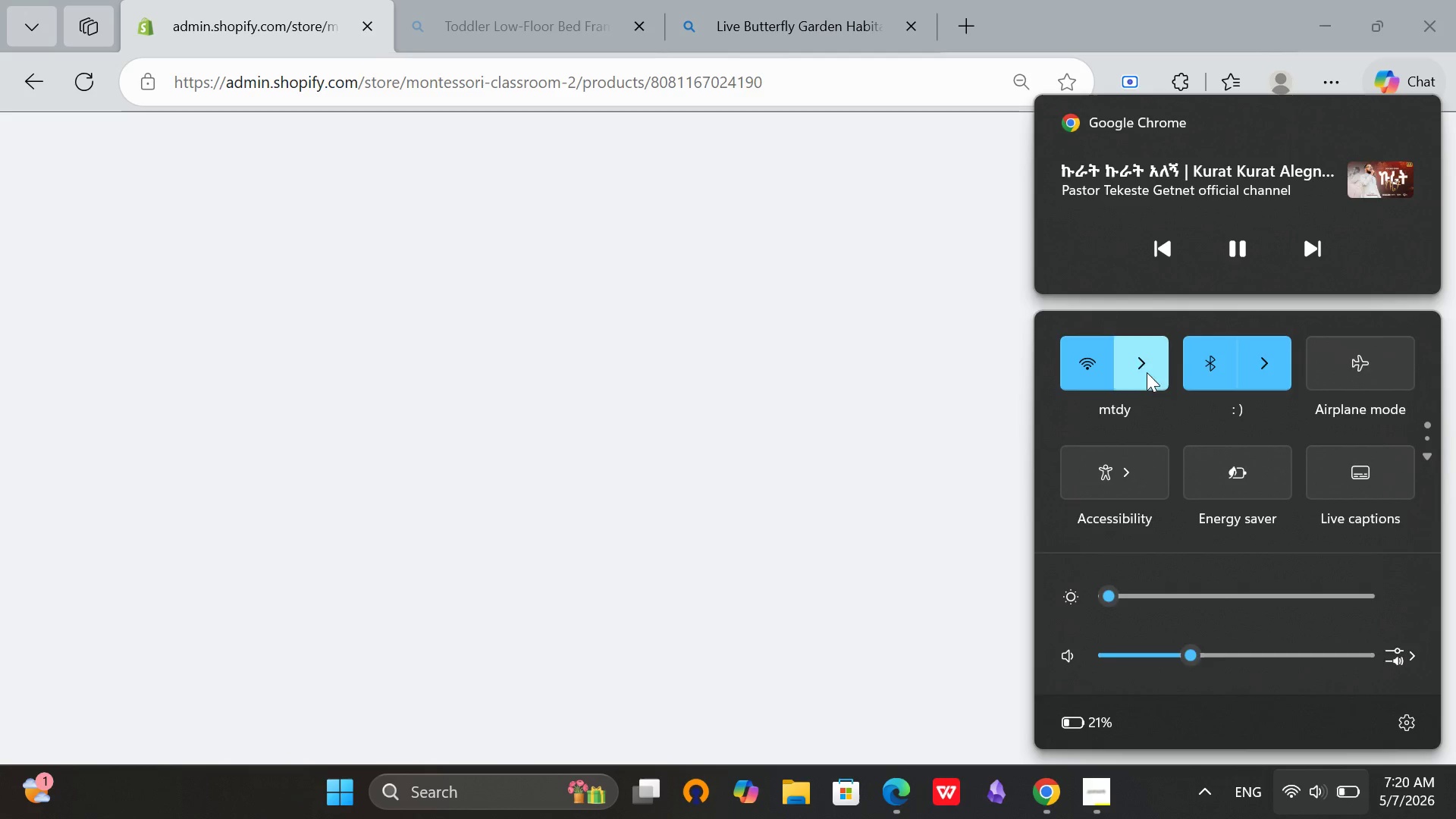 
left_click([719, 308])
 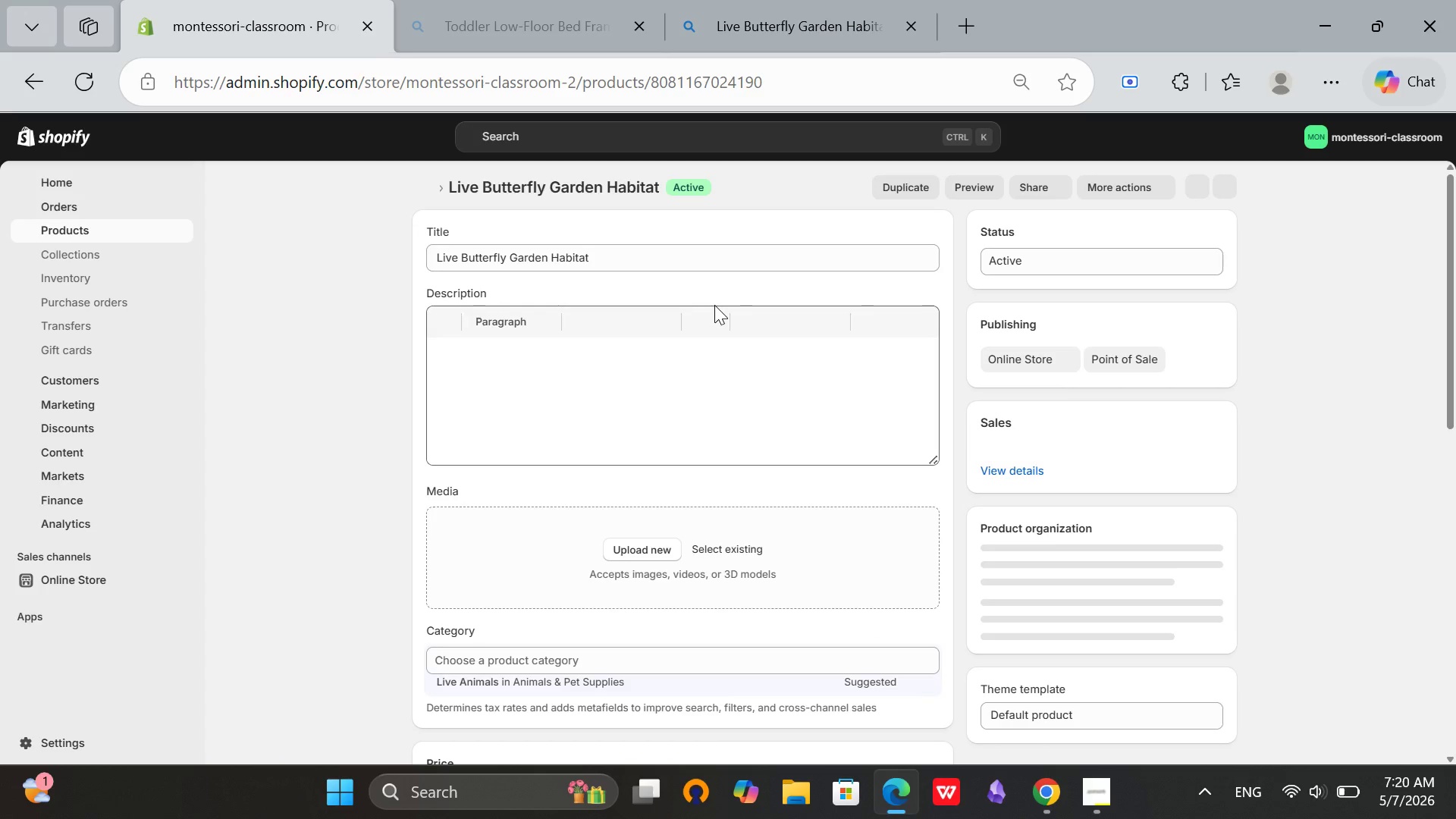 
wait(15.02)
 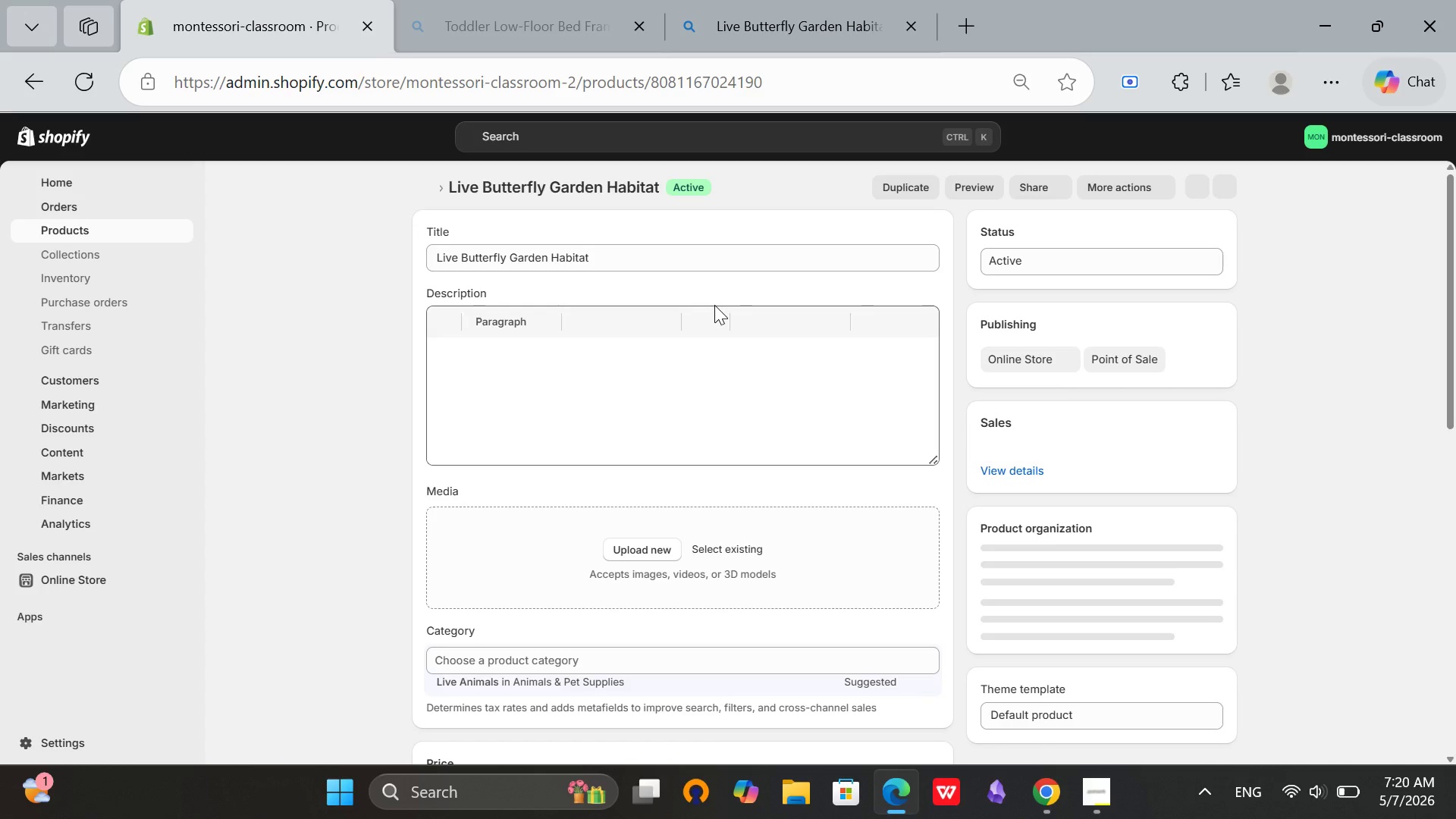 
scroll: coordinate [745, 270], scroll_direction: none, amount: 0.0
 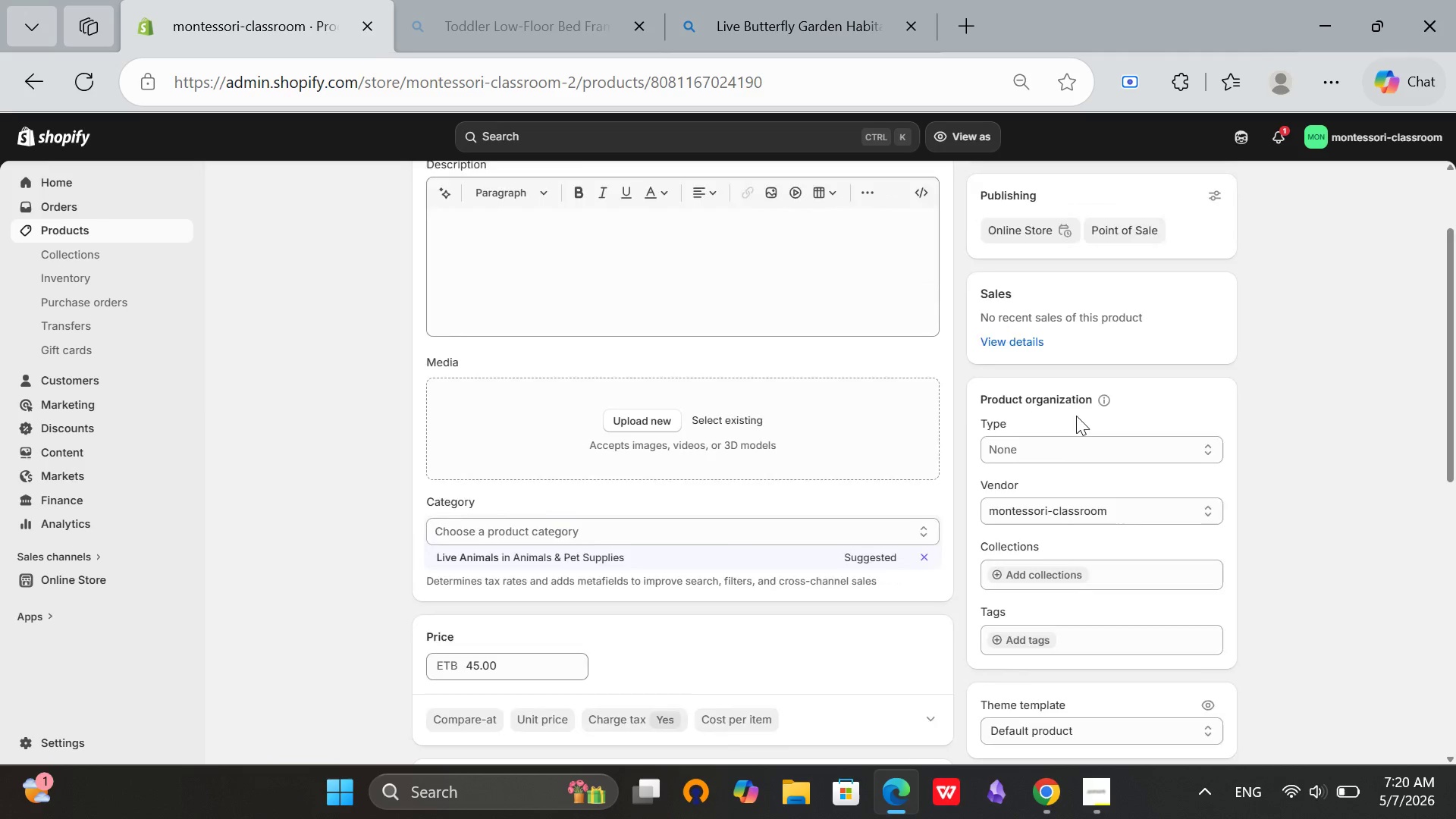 
scroll: coordinate [918, 431], scroll_direction: down, amount: 10.0
 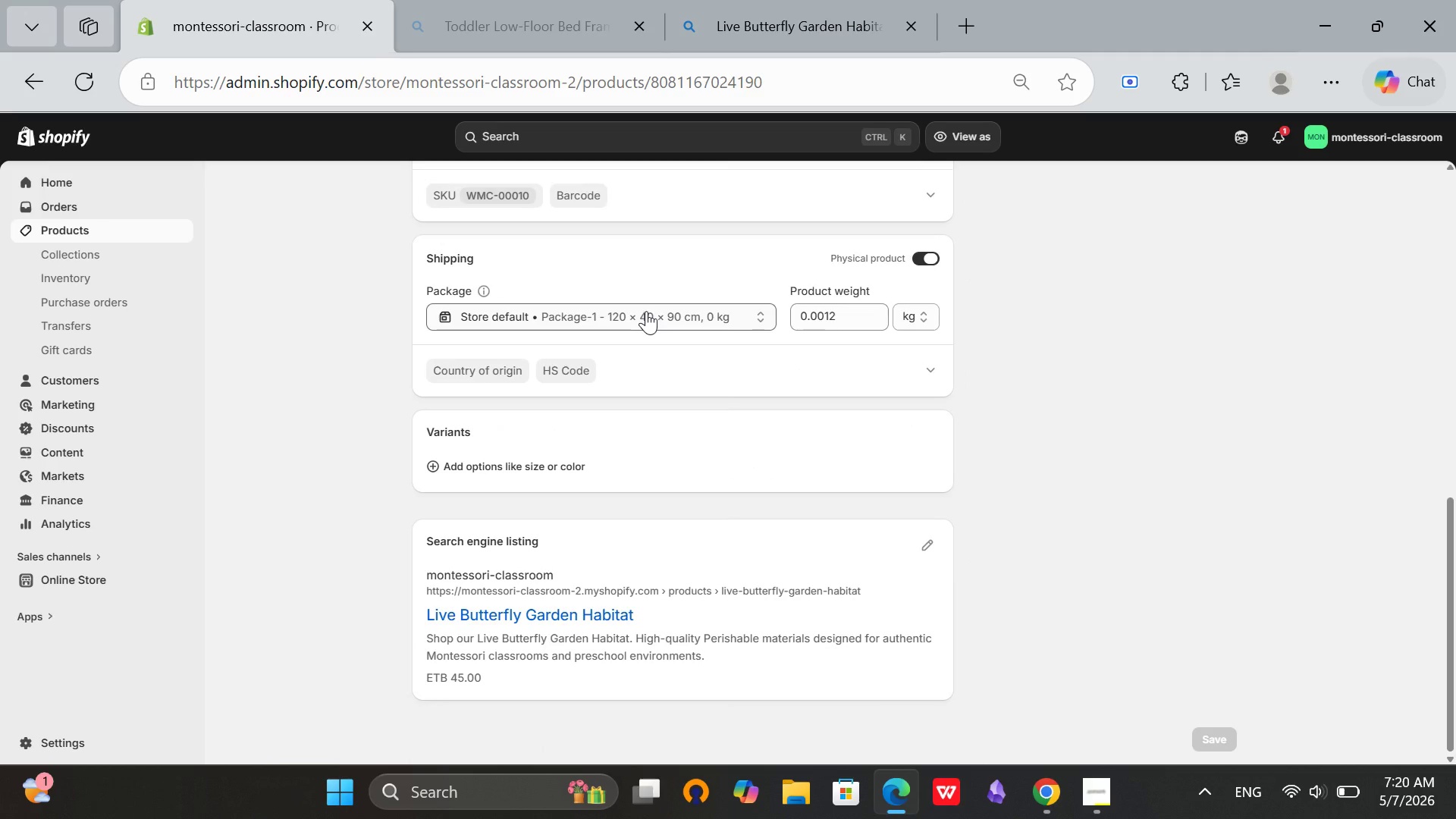 
left_click([646, 311])
 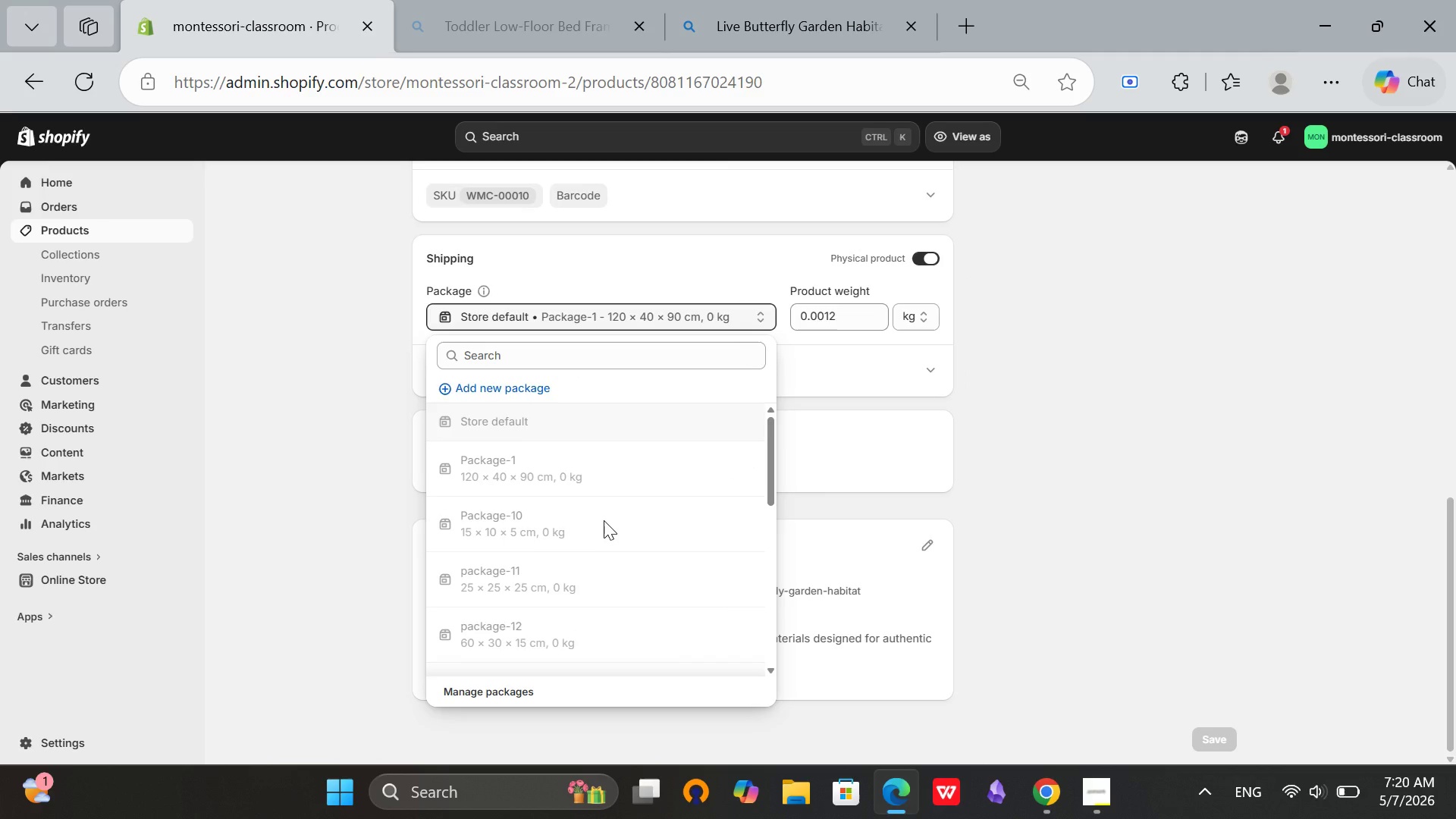 
right_click([607, 515])
 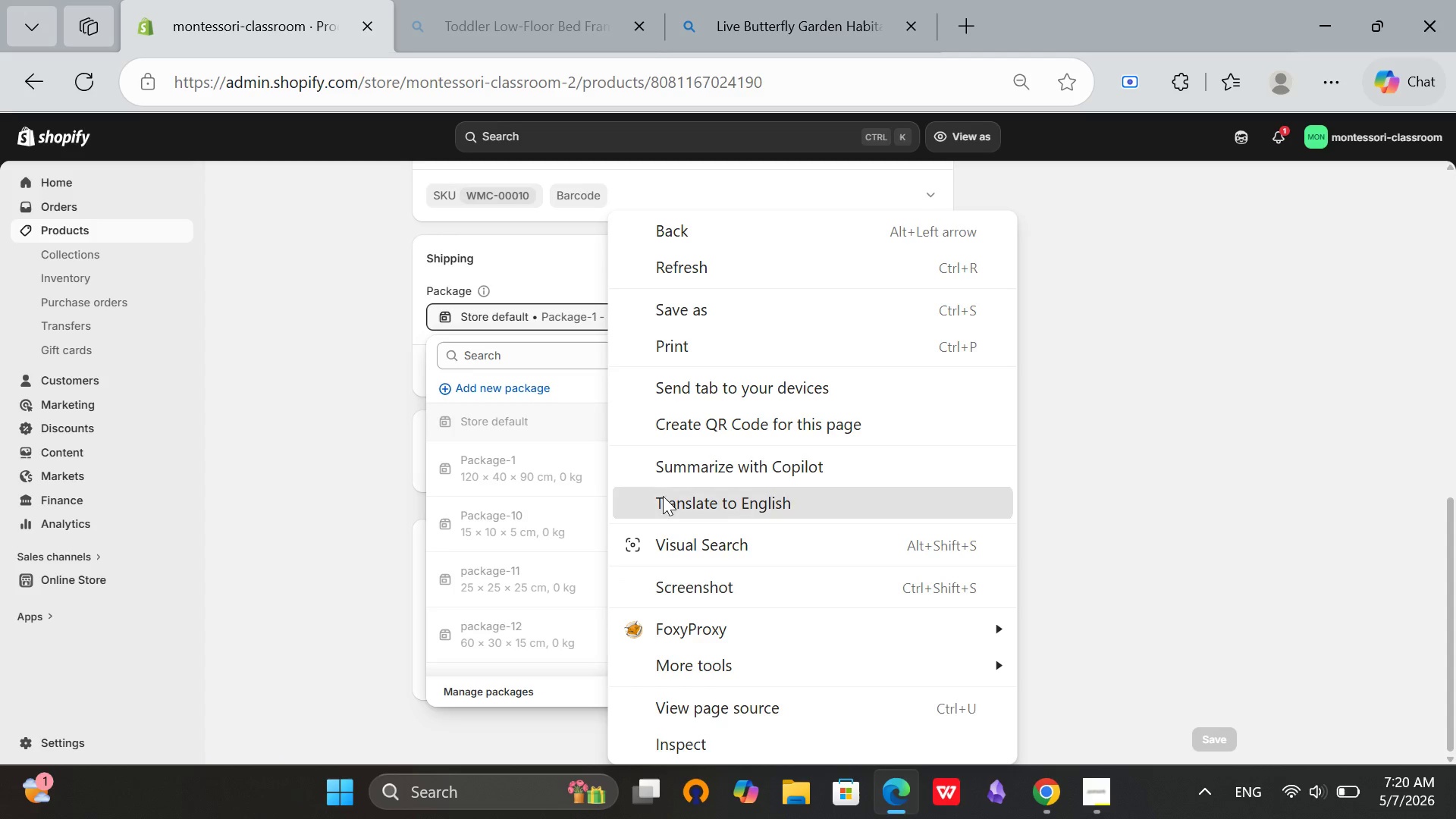 
scroll: coordinate [607, 515], scroll_direction: none, amount: 0.0
 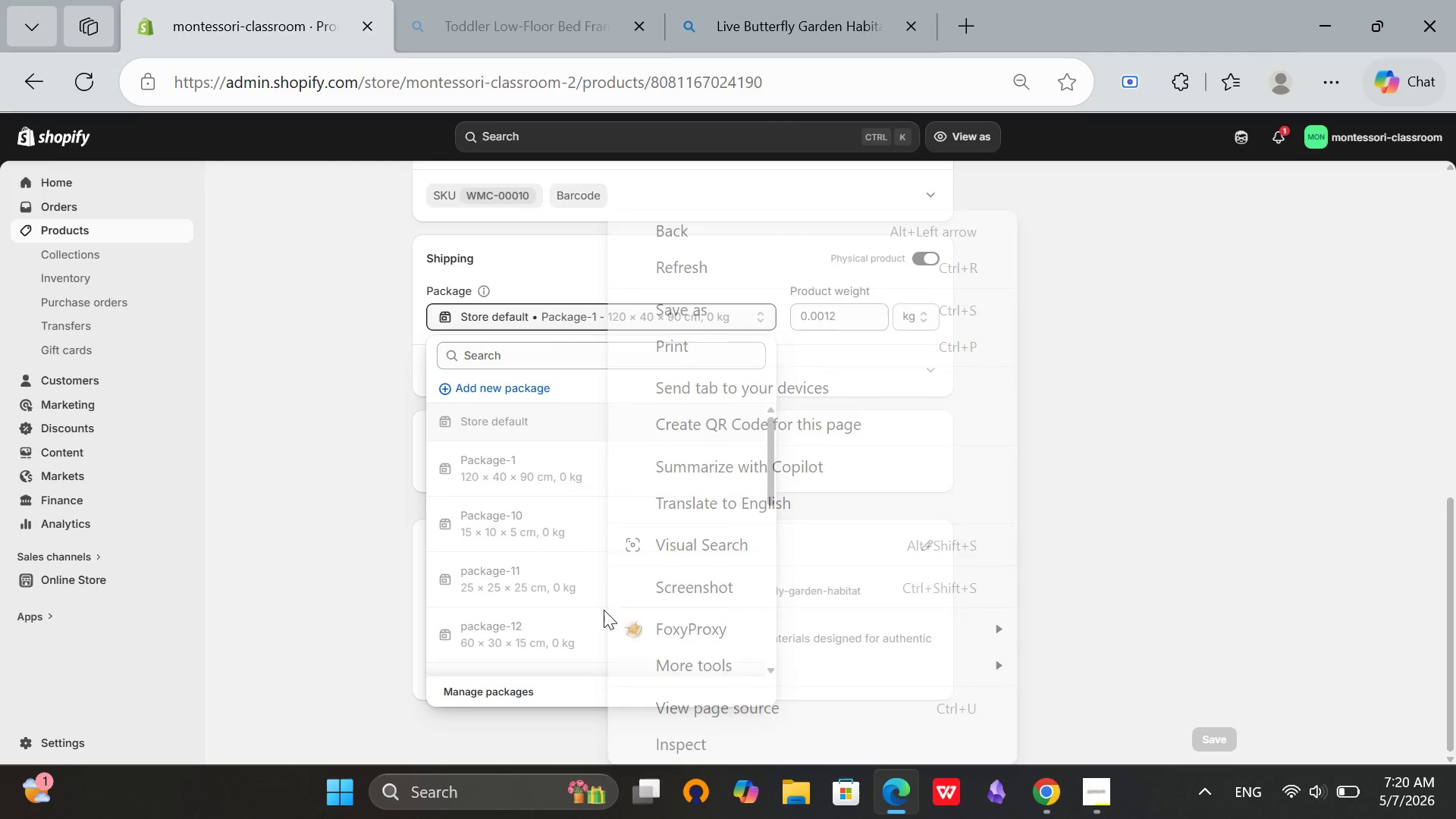 
scroll: coordinate [663, 497], scroll_direction: down, amount: 1.0
 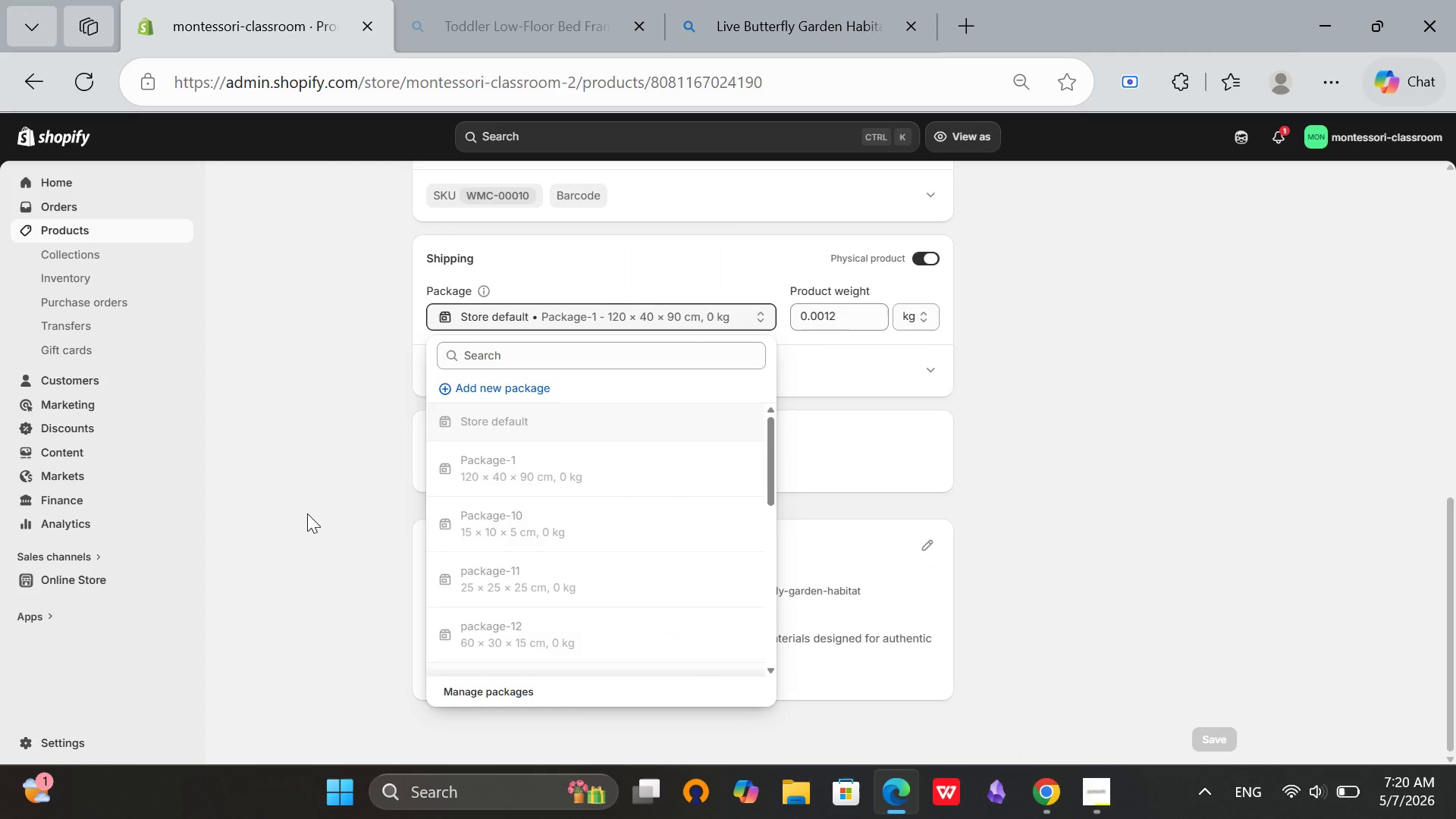 
left_click([307, 513])
 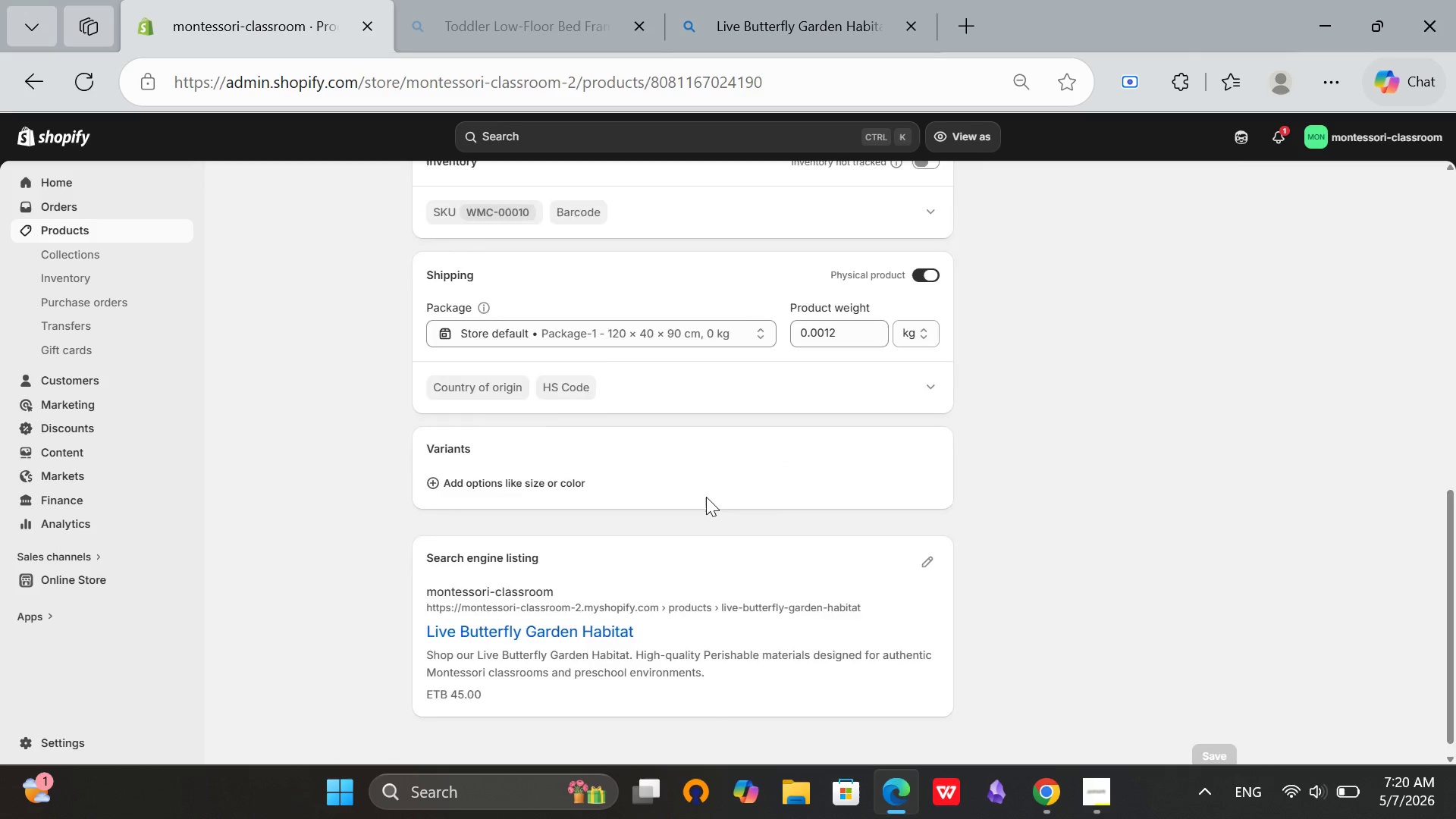 
scroll: coordinate [706, 497], scroll_direction: up, amount: 3.0
 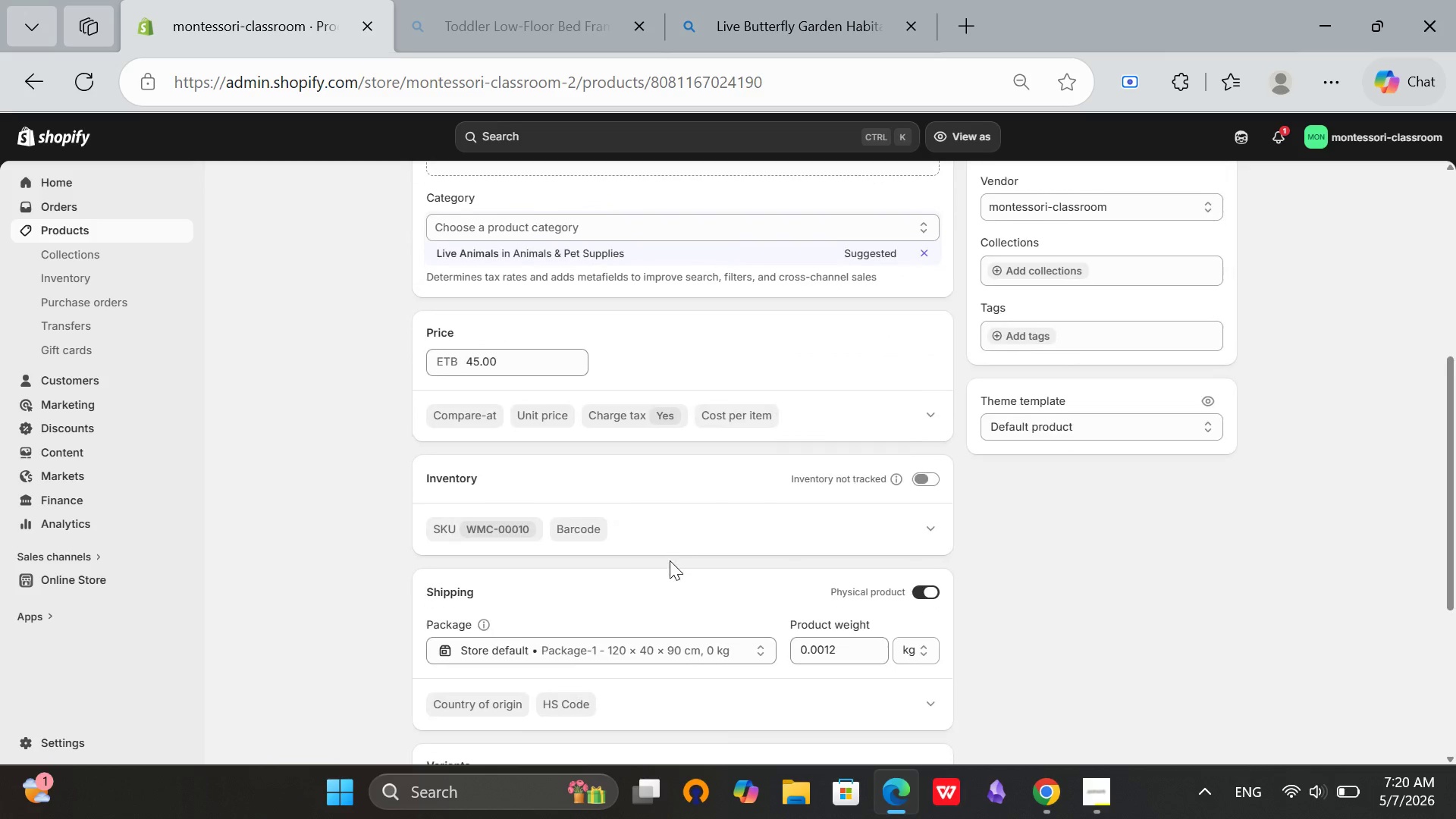 
scroll: coordinate [670, 560], scroll_direction: down, amount: 2.0
 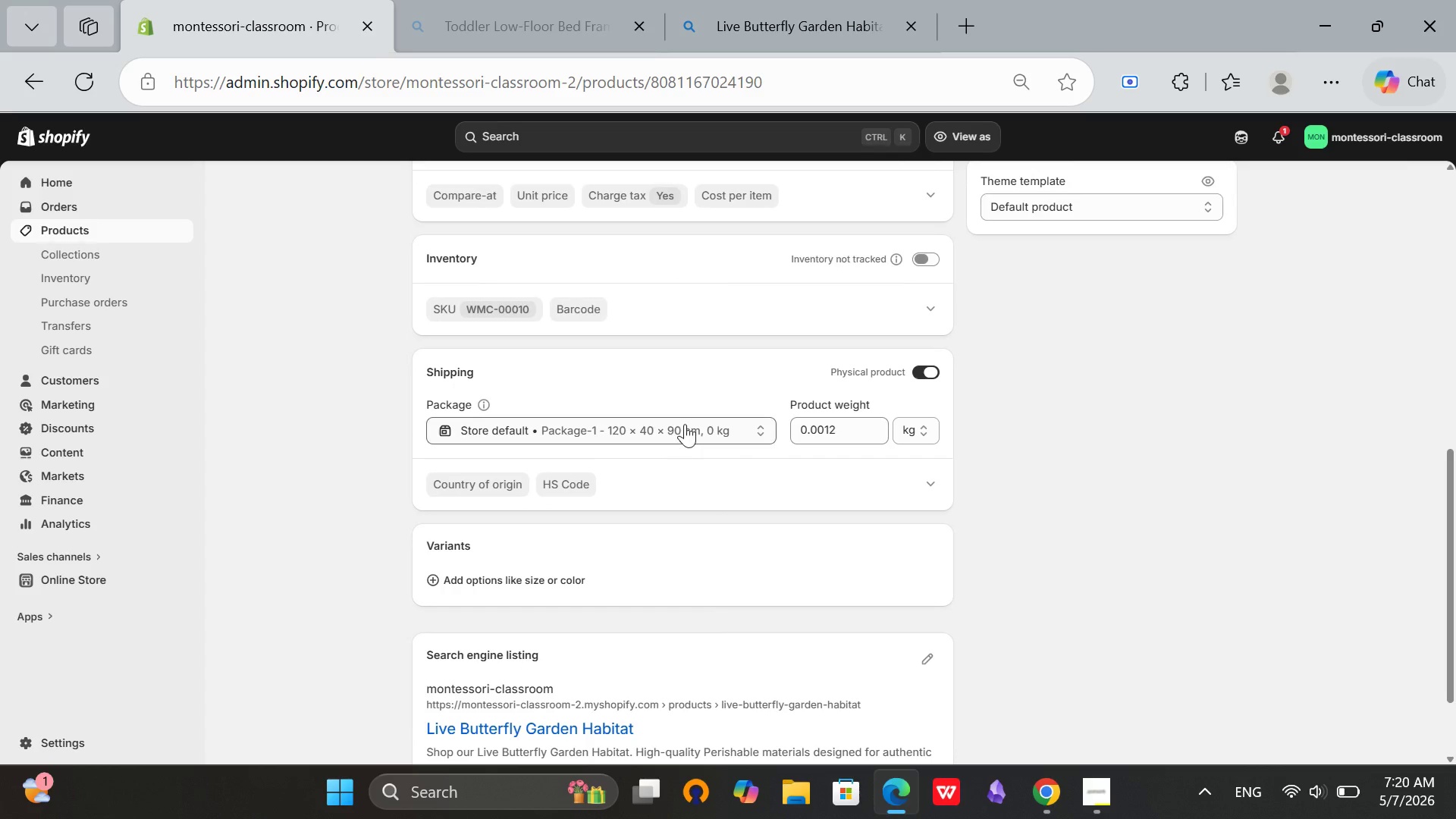 
left_click([685, 424])
 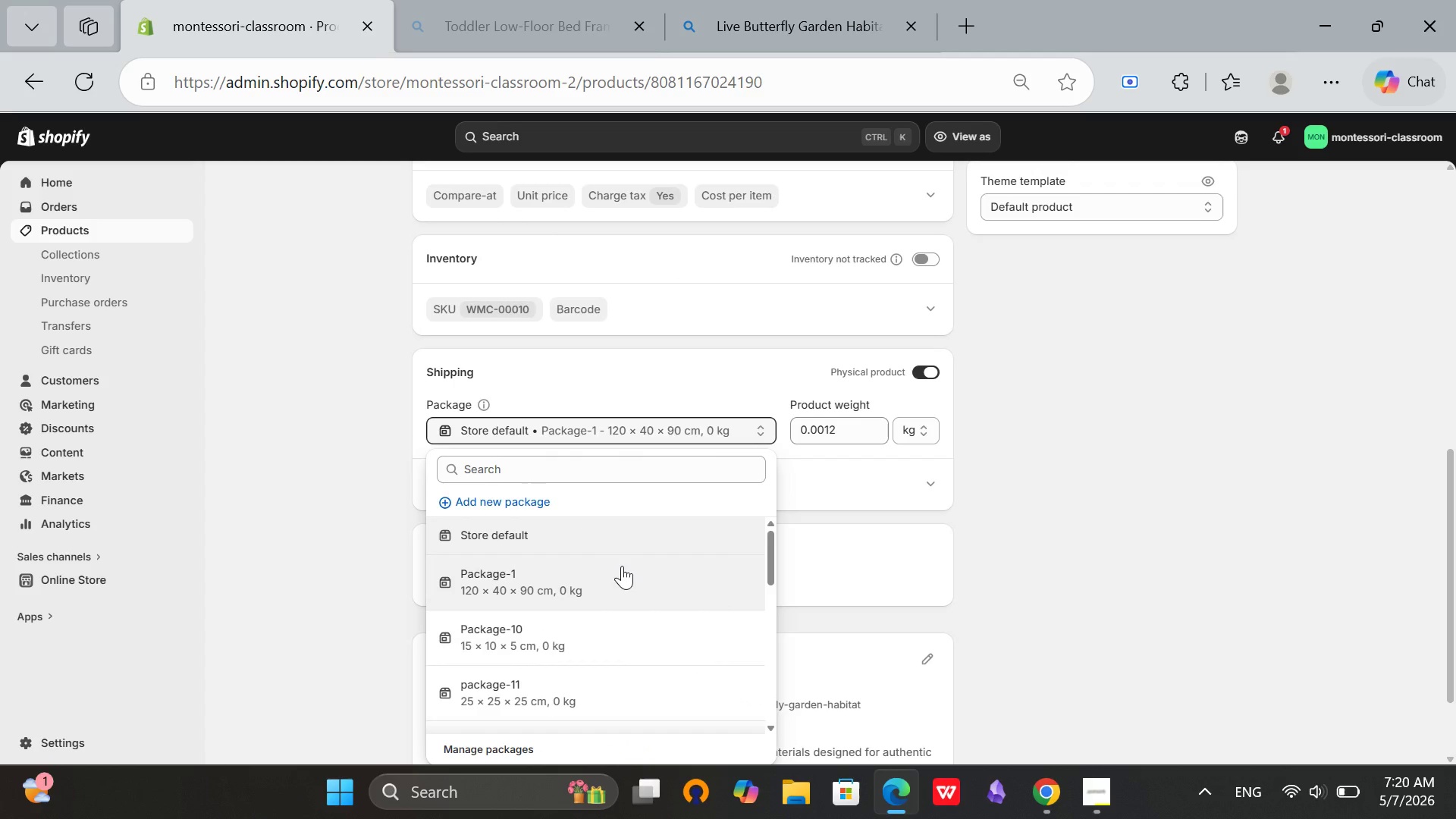 
scroll: coordinate [623, 564], scroll_direction: down, amount: 2.0
 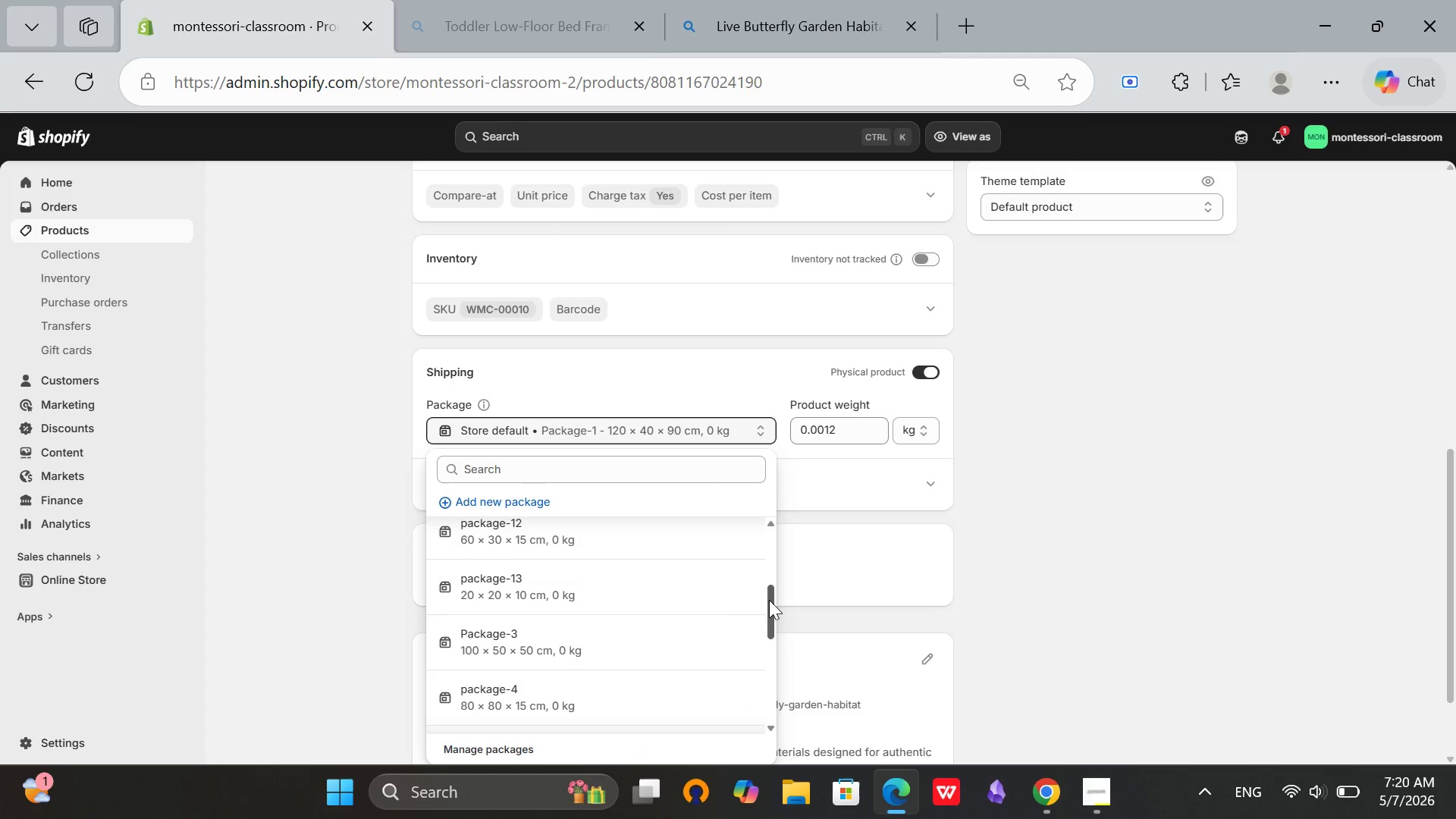 
left_click_drag(start_coordinate=[769, 599], to_coordinate=[762, 730])
 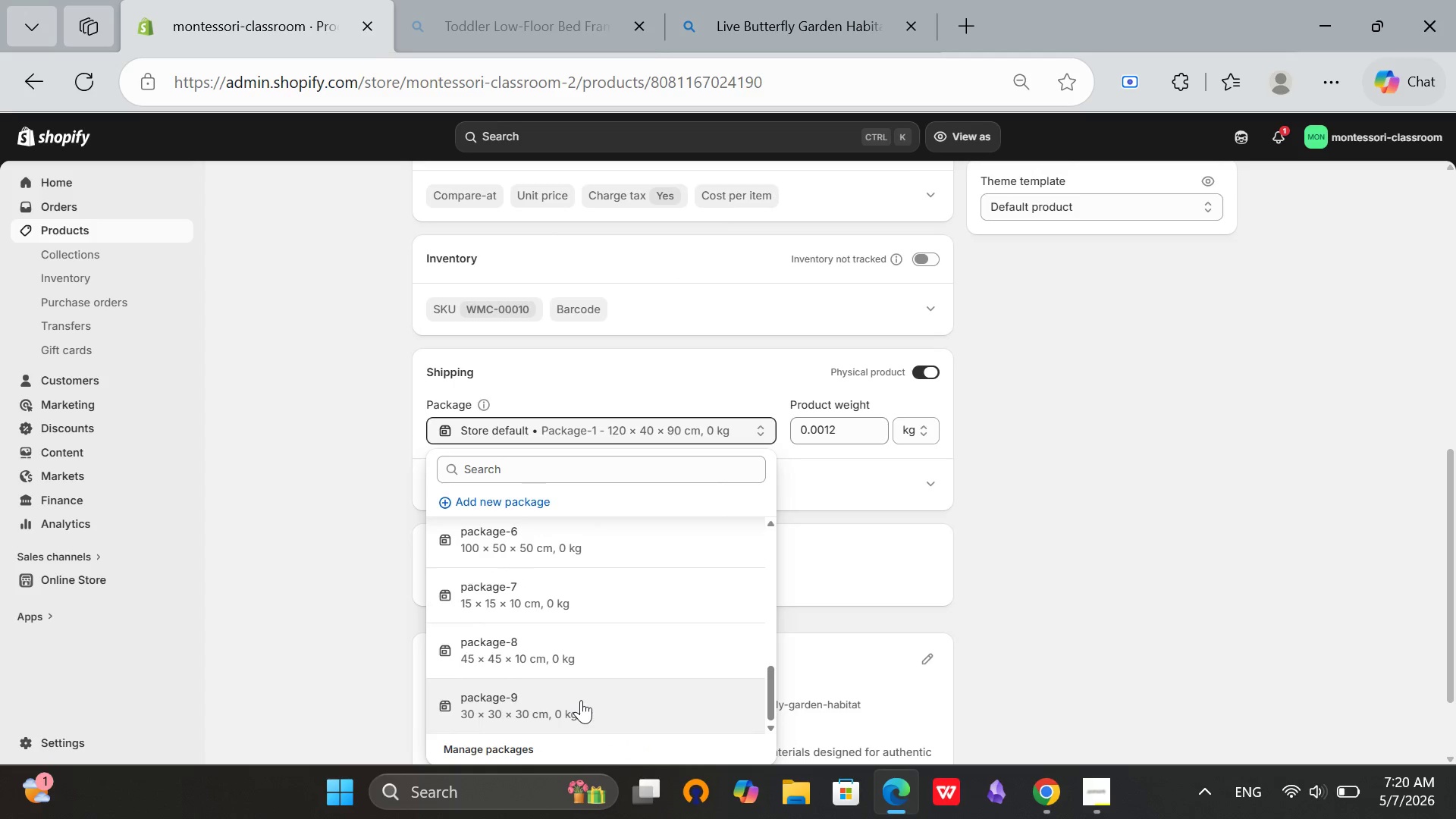 
left_click([581, 700])
 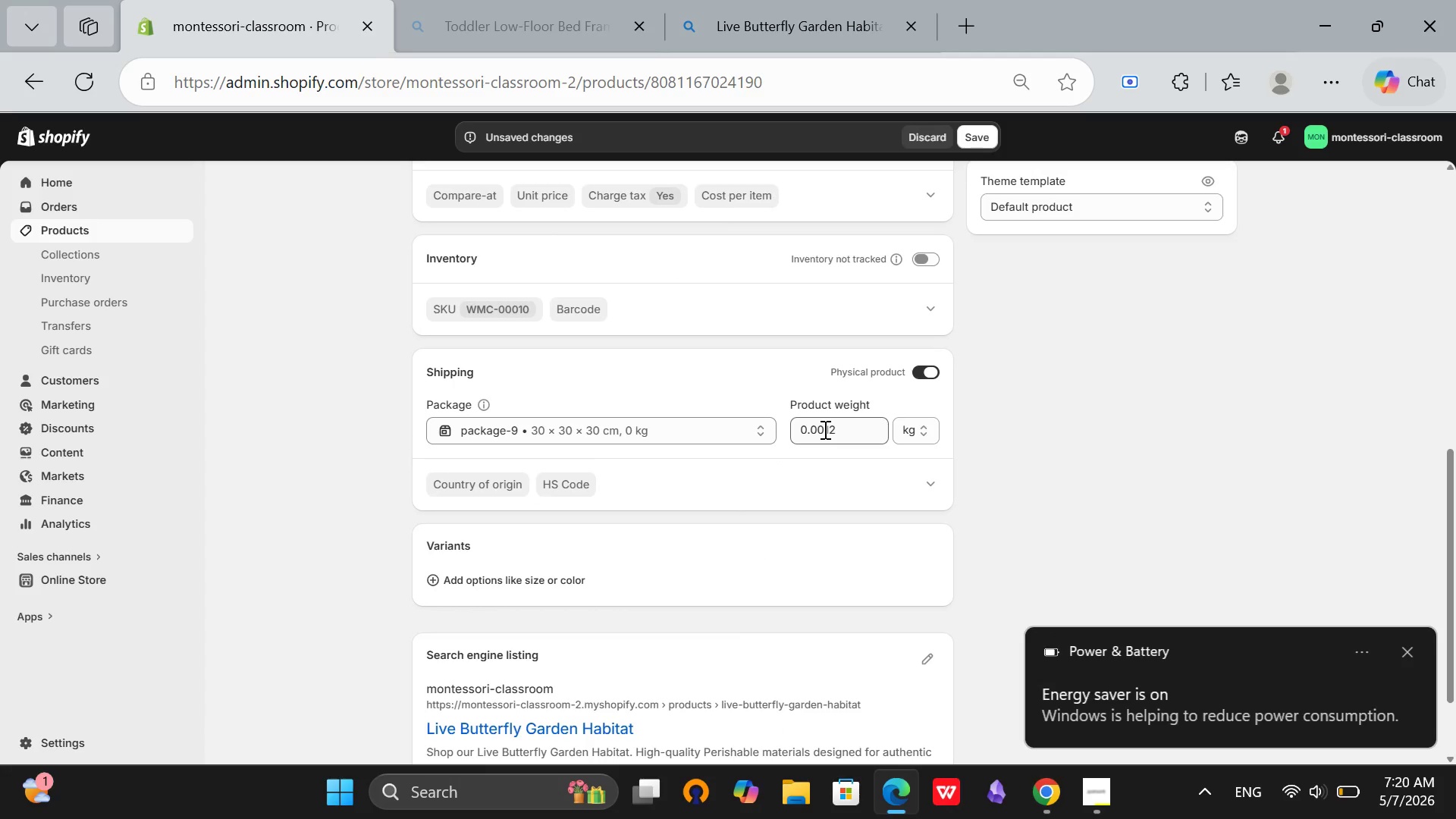 
left_click([824, 429])
 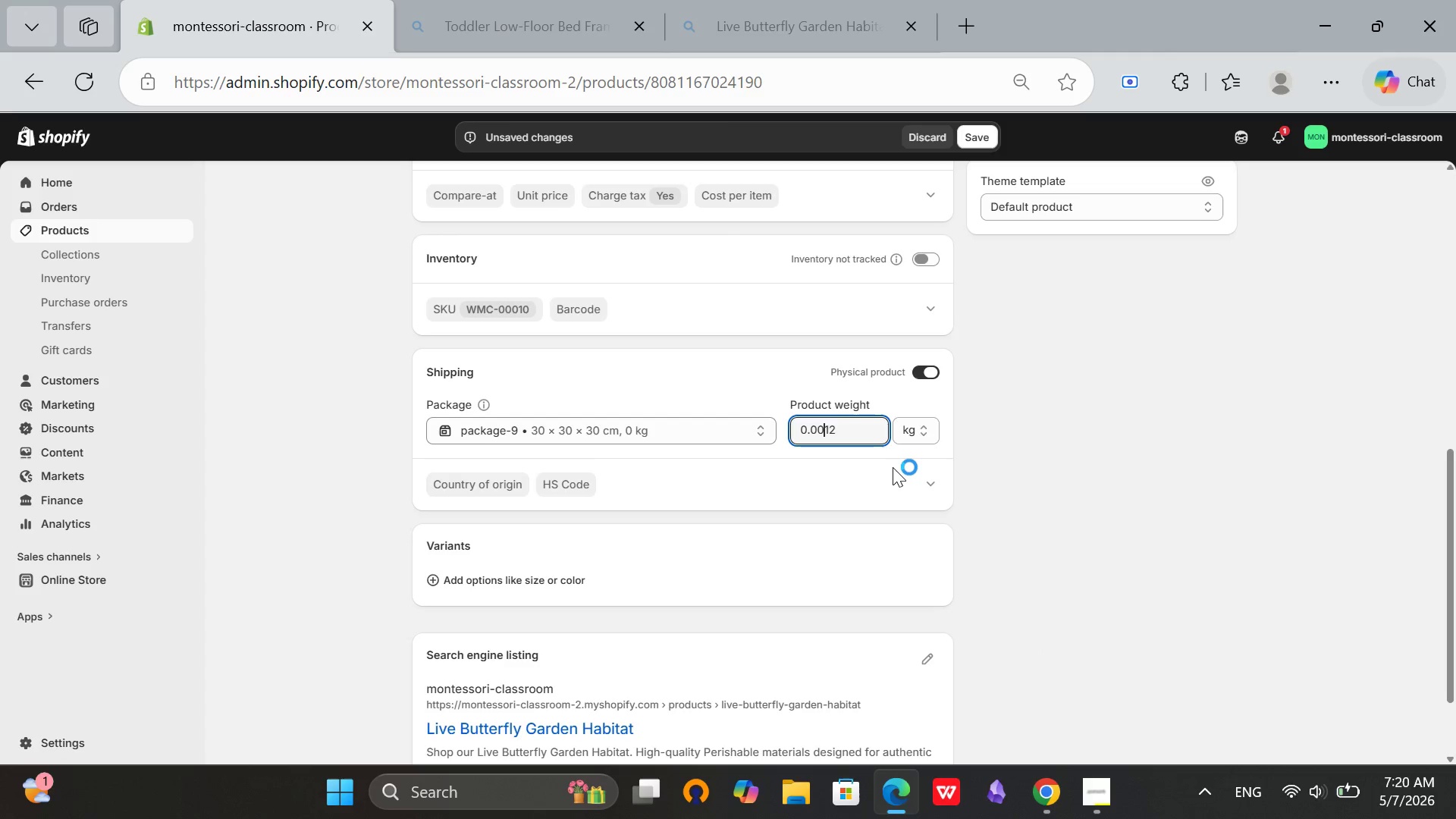 
wait(26.61)
 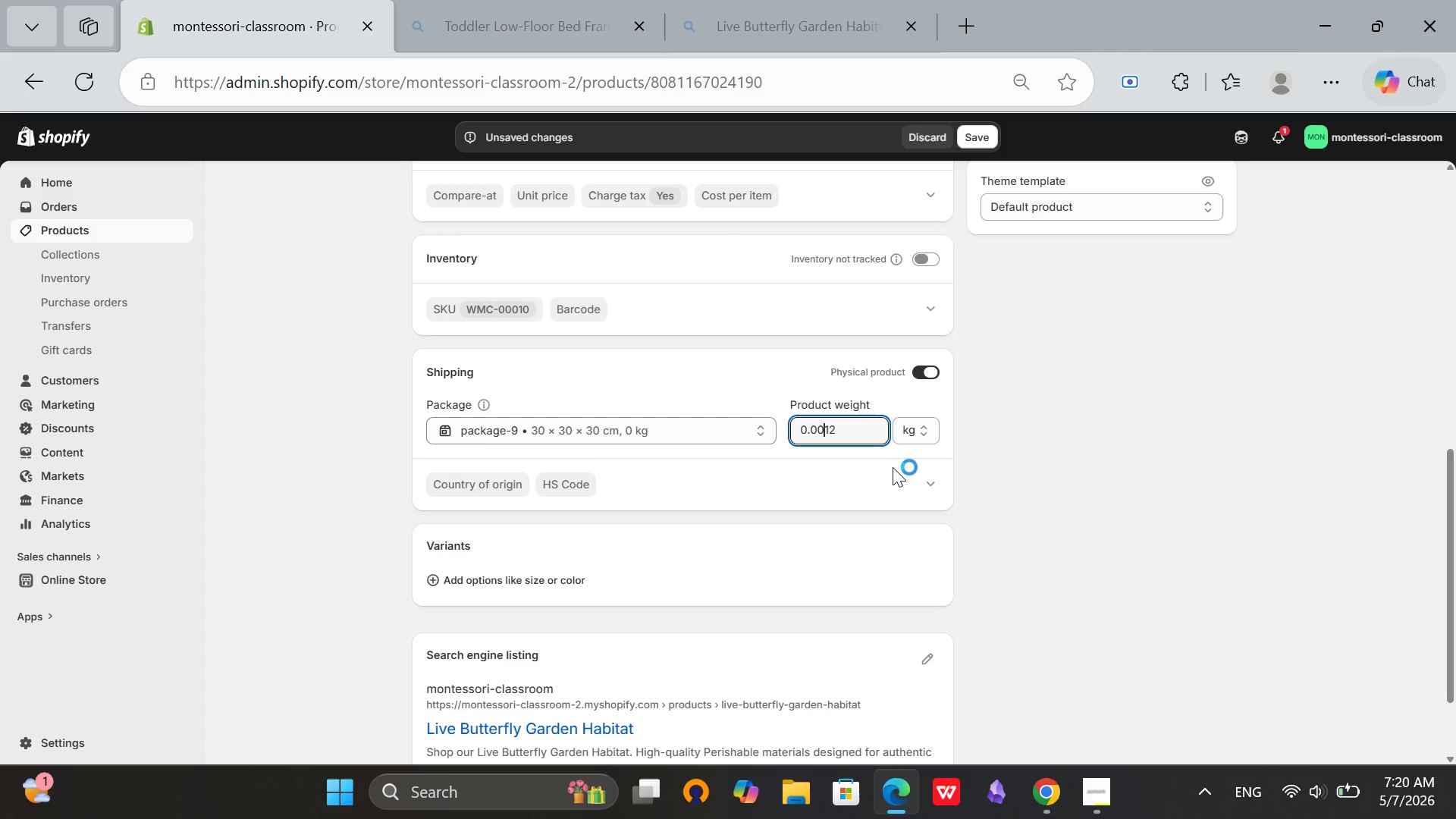 
hold_key(key=Backspace, duration=0.72)
 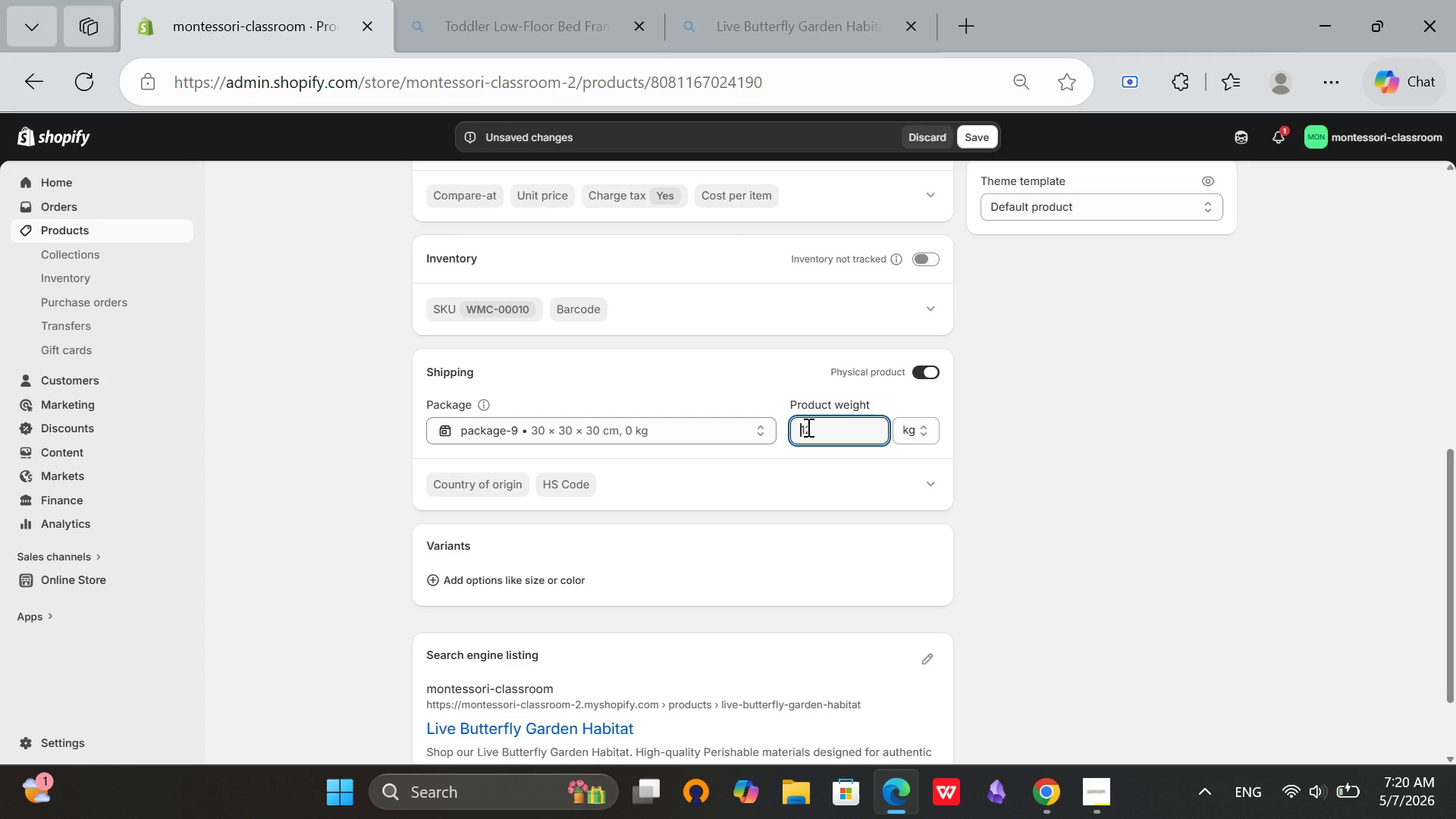 
left_click([807, 427])
 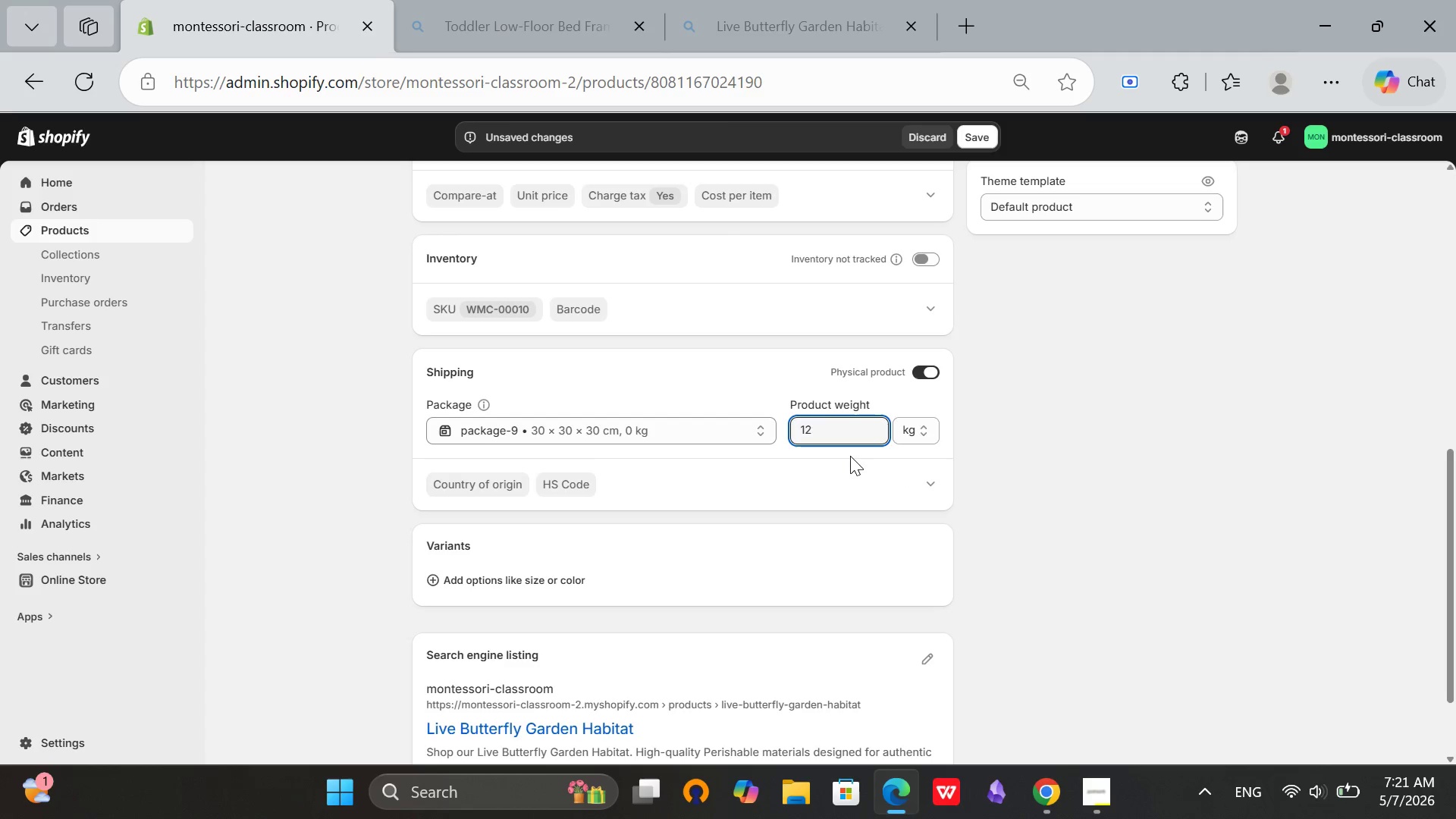 
key(Period)
 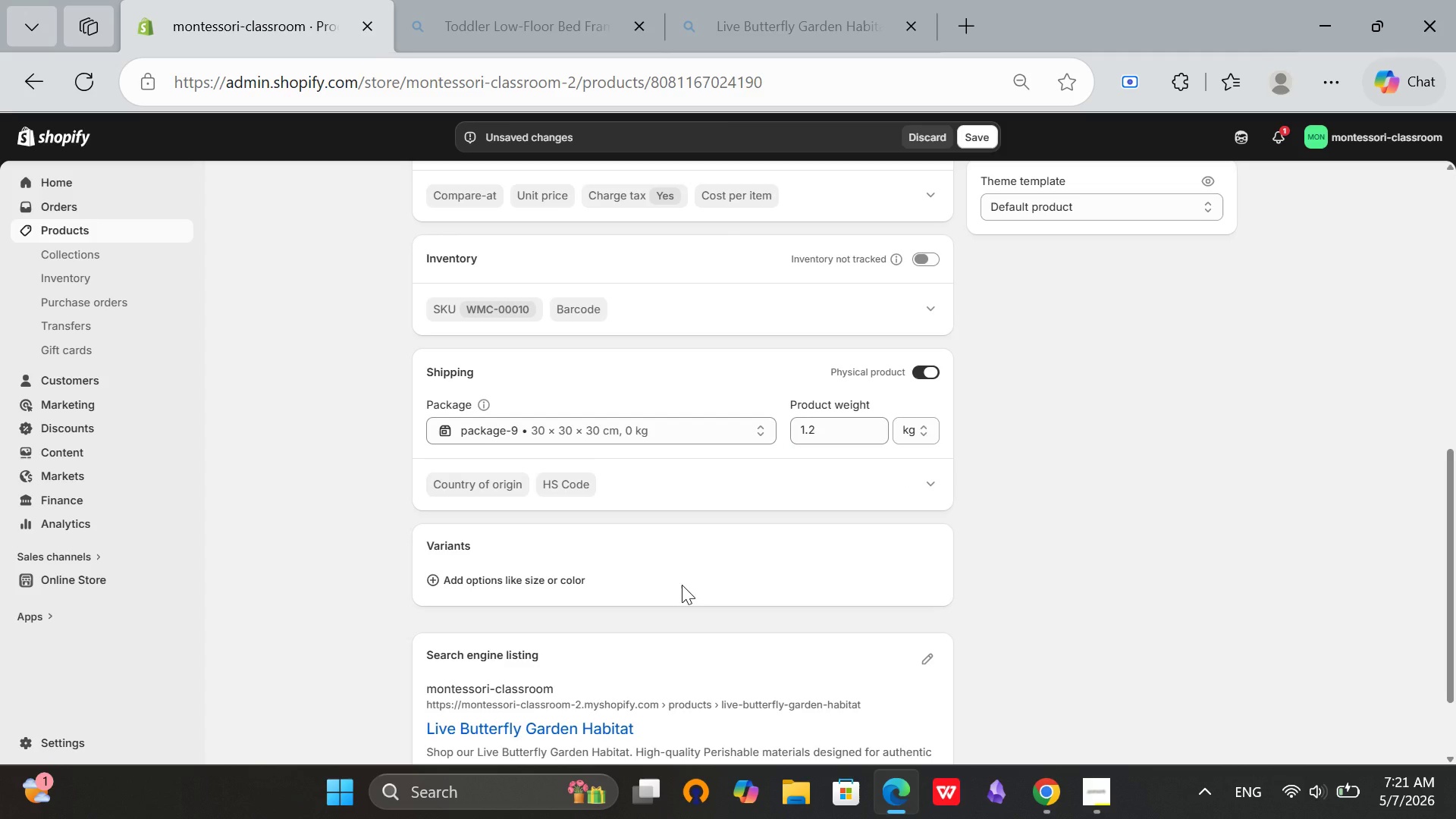 
scroll: coordinate [814, 590], scroll_direction: down, amount: 3.0
 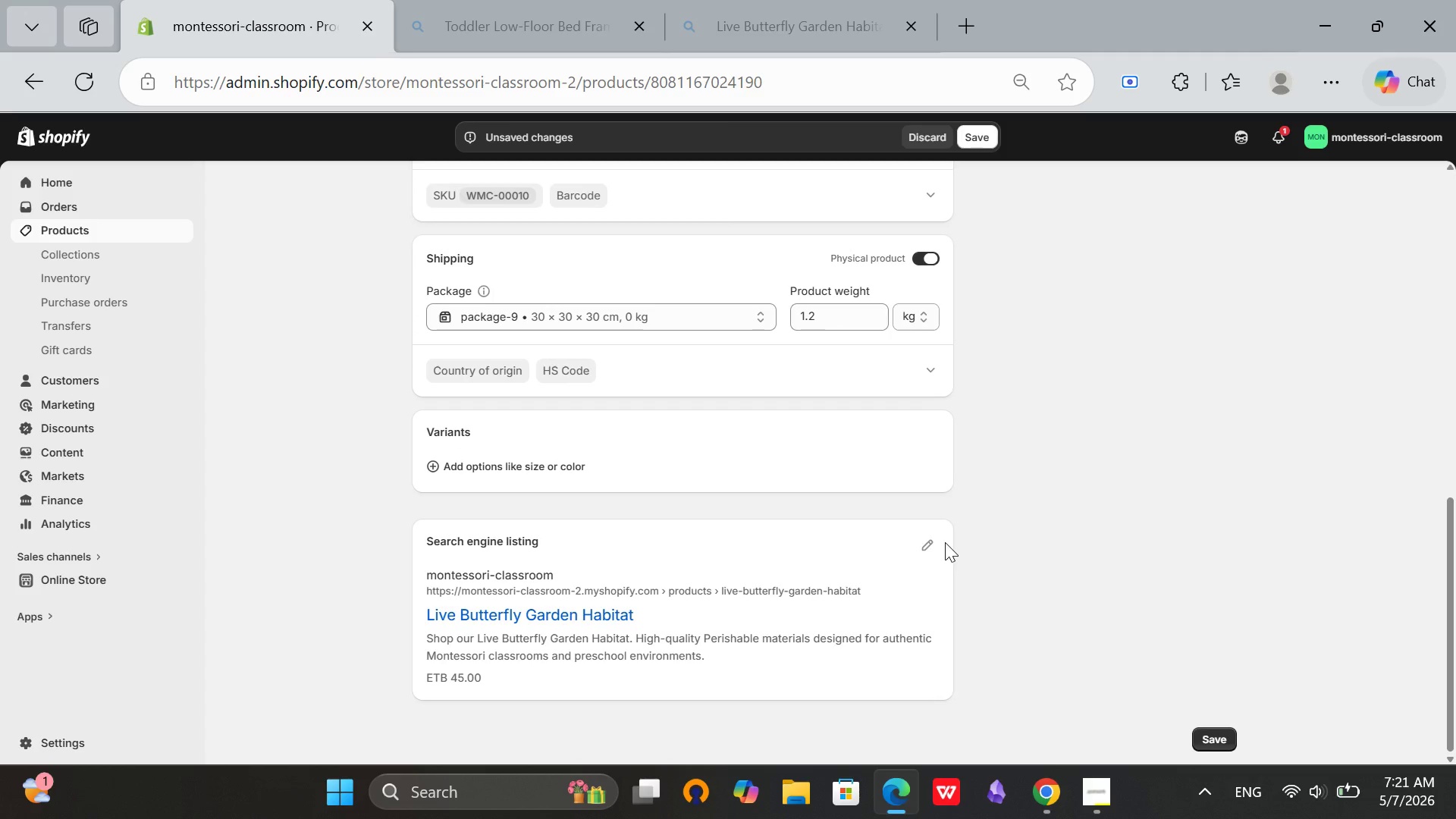 
left_click([946, 538])
 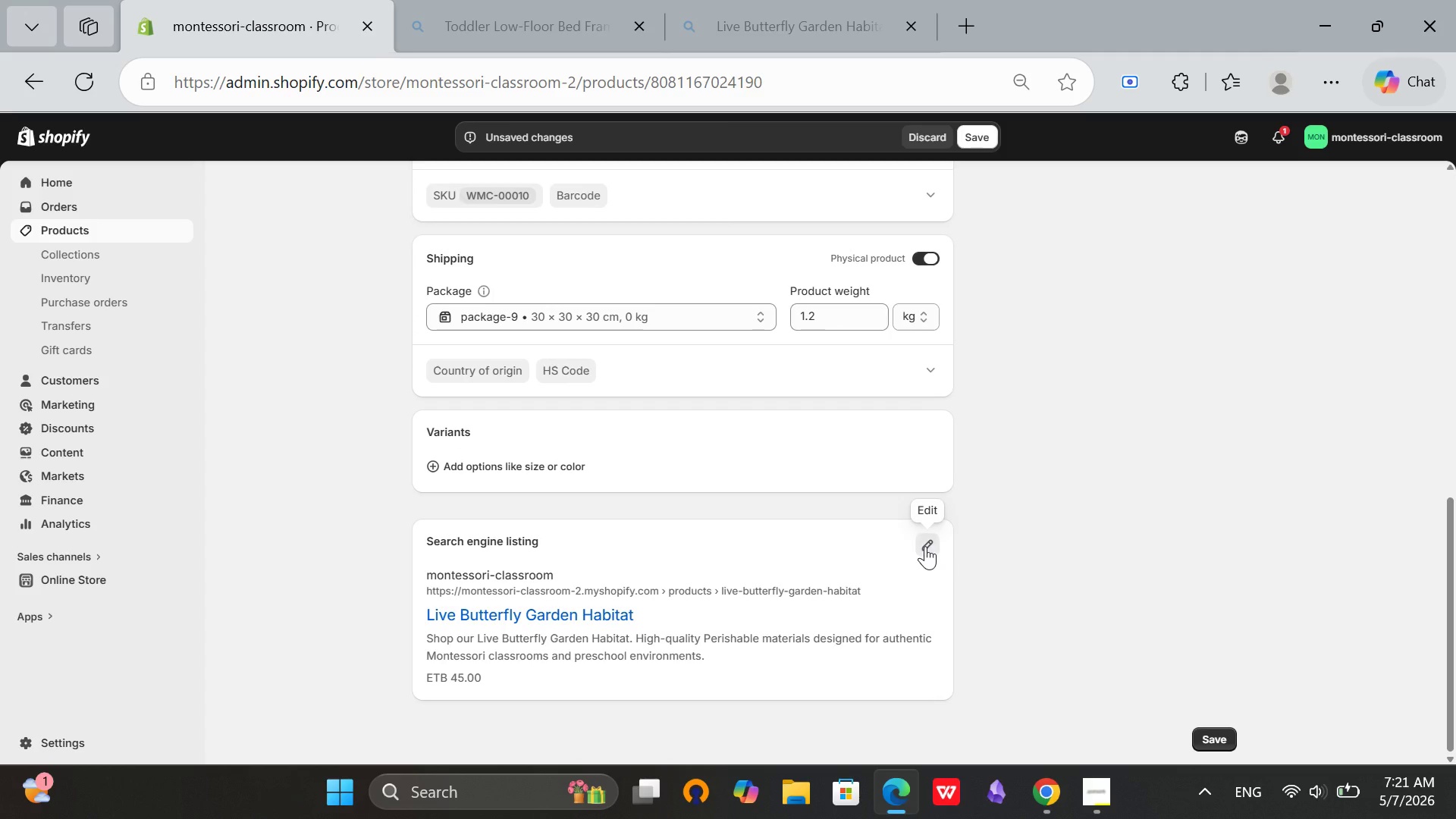 
left_click([925, 546])
 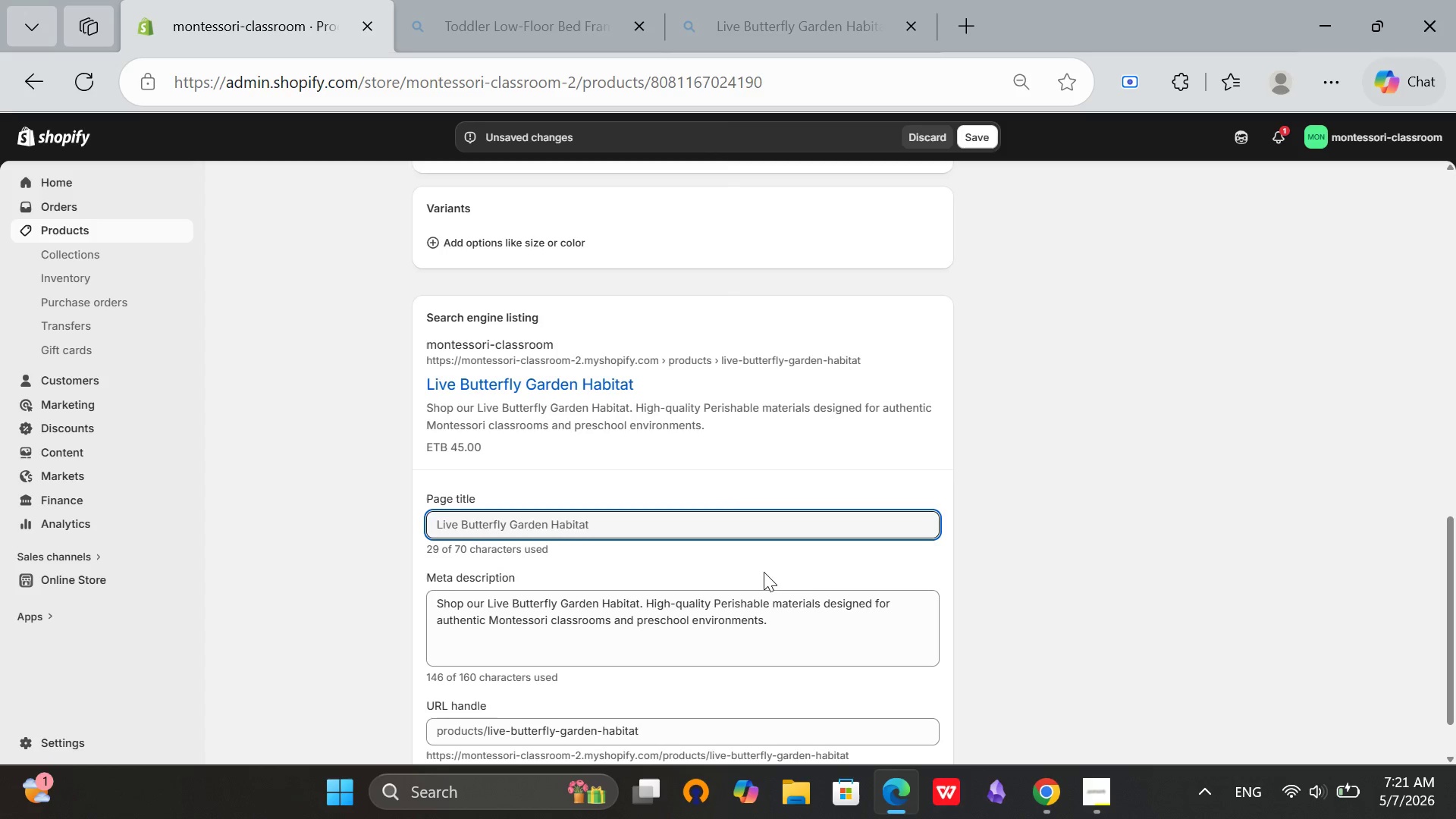 
scroll: coordinate [851, 571], scroll_direction: down, amount: 2.0
 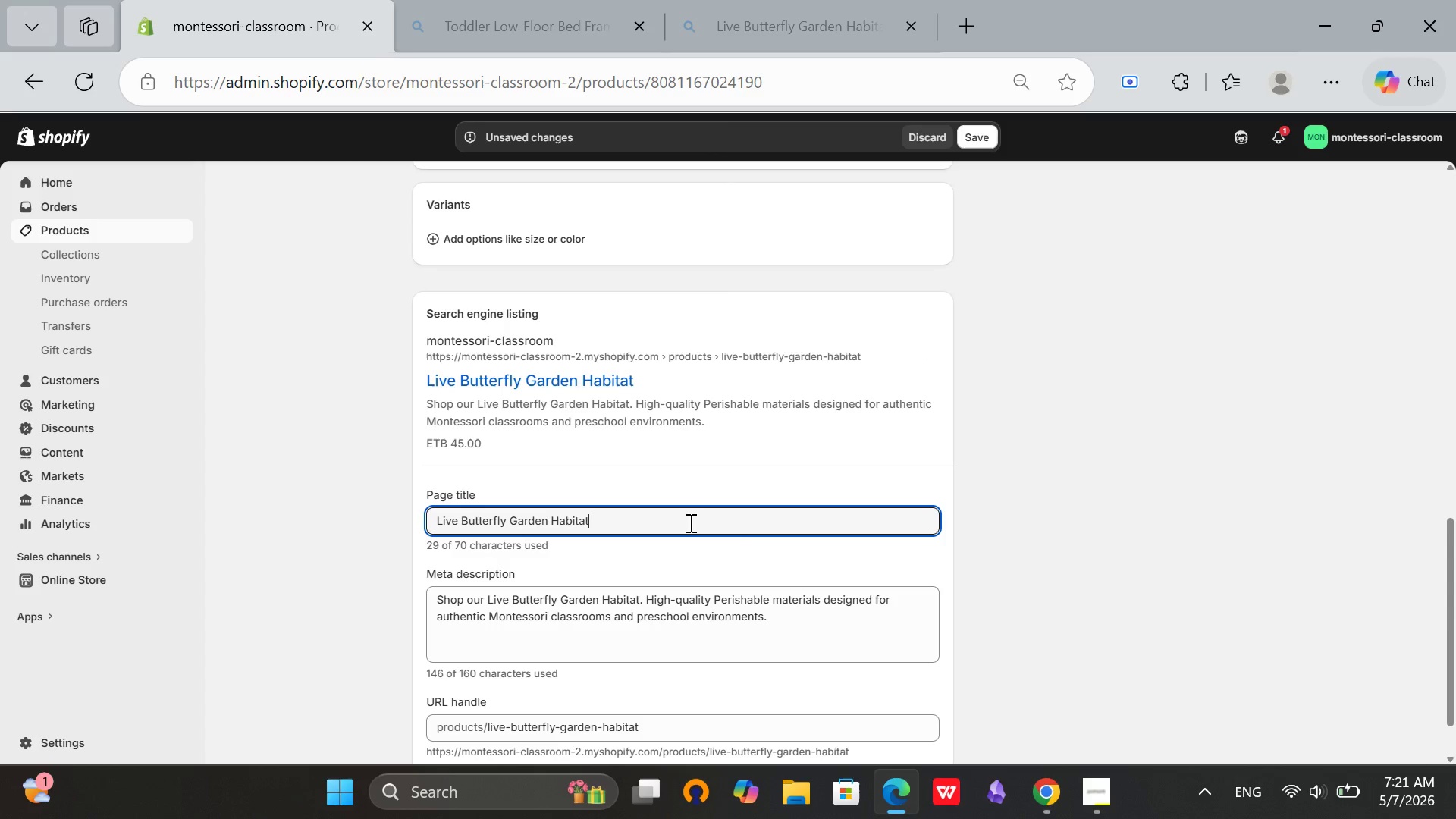 
left_click([689, 522])
 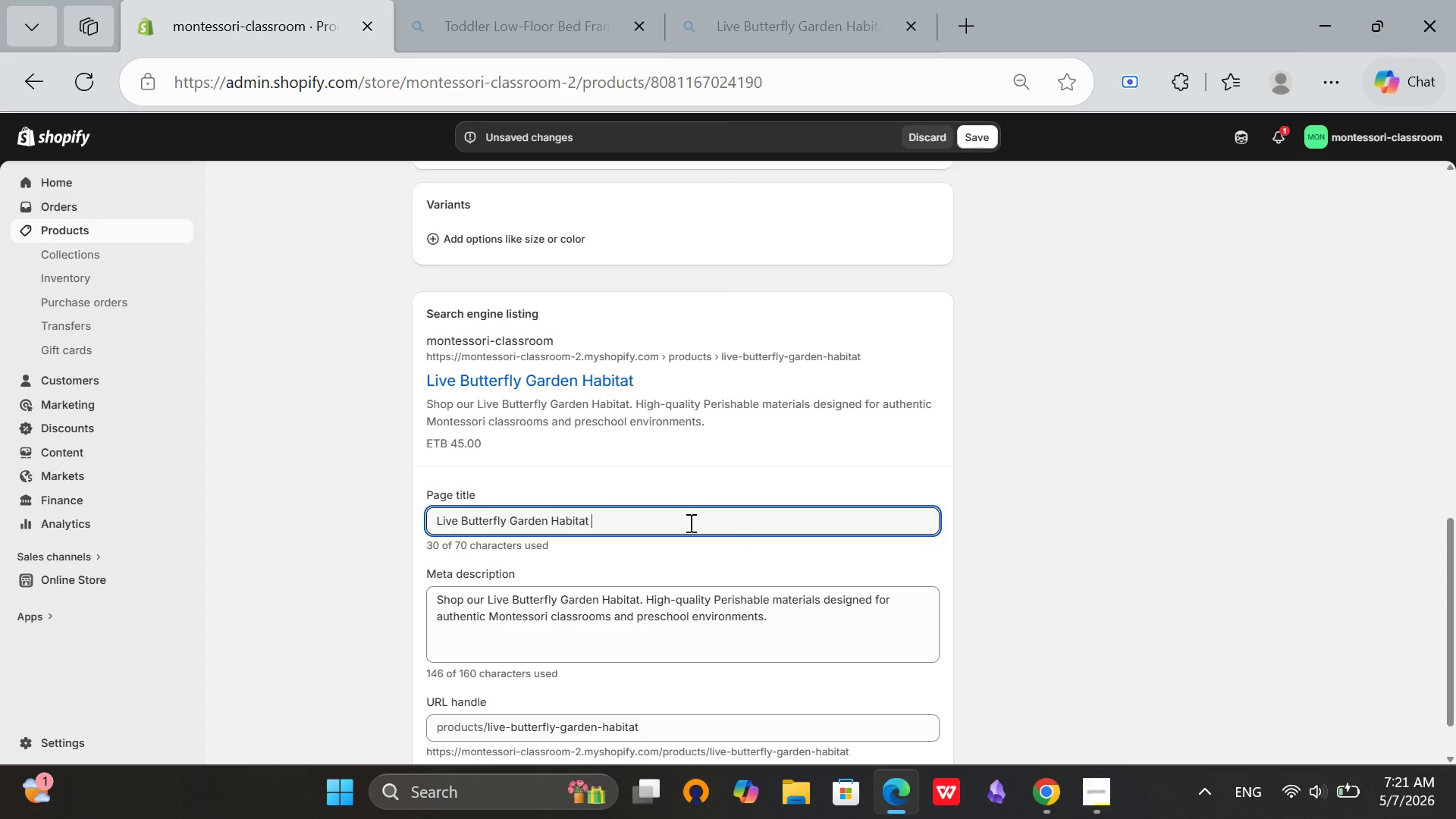 
key(Space)
 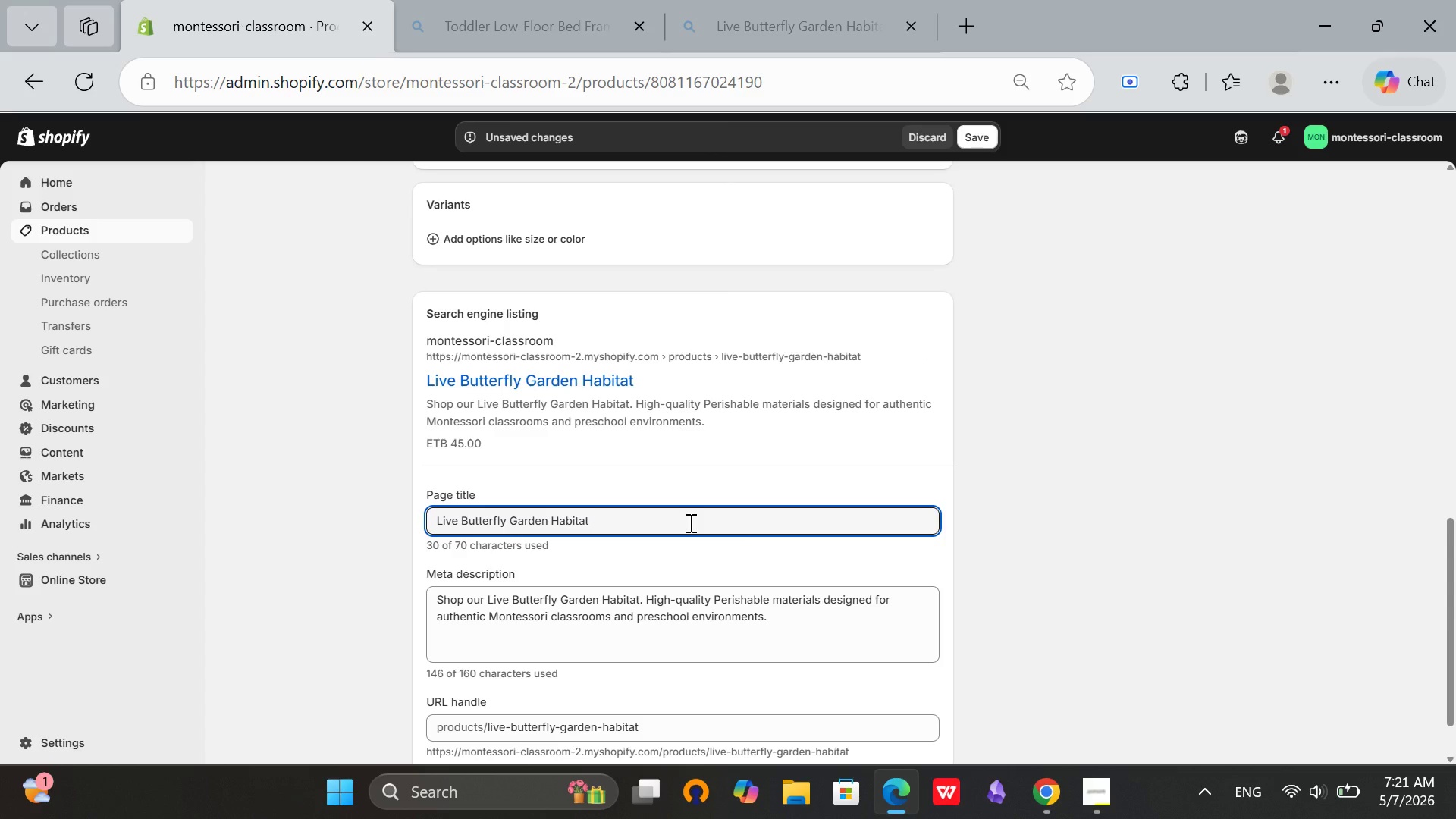 
key(Shift+ShiftRight)
 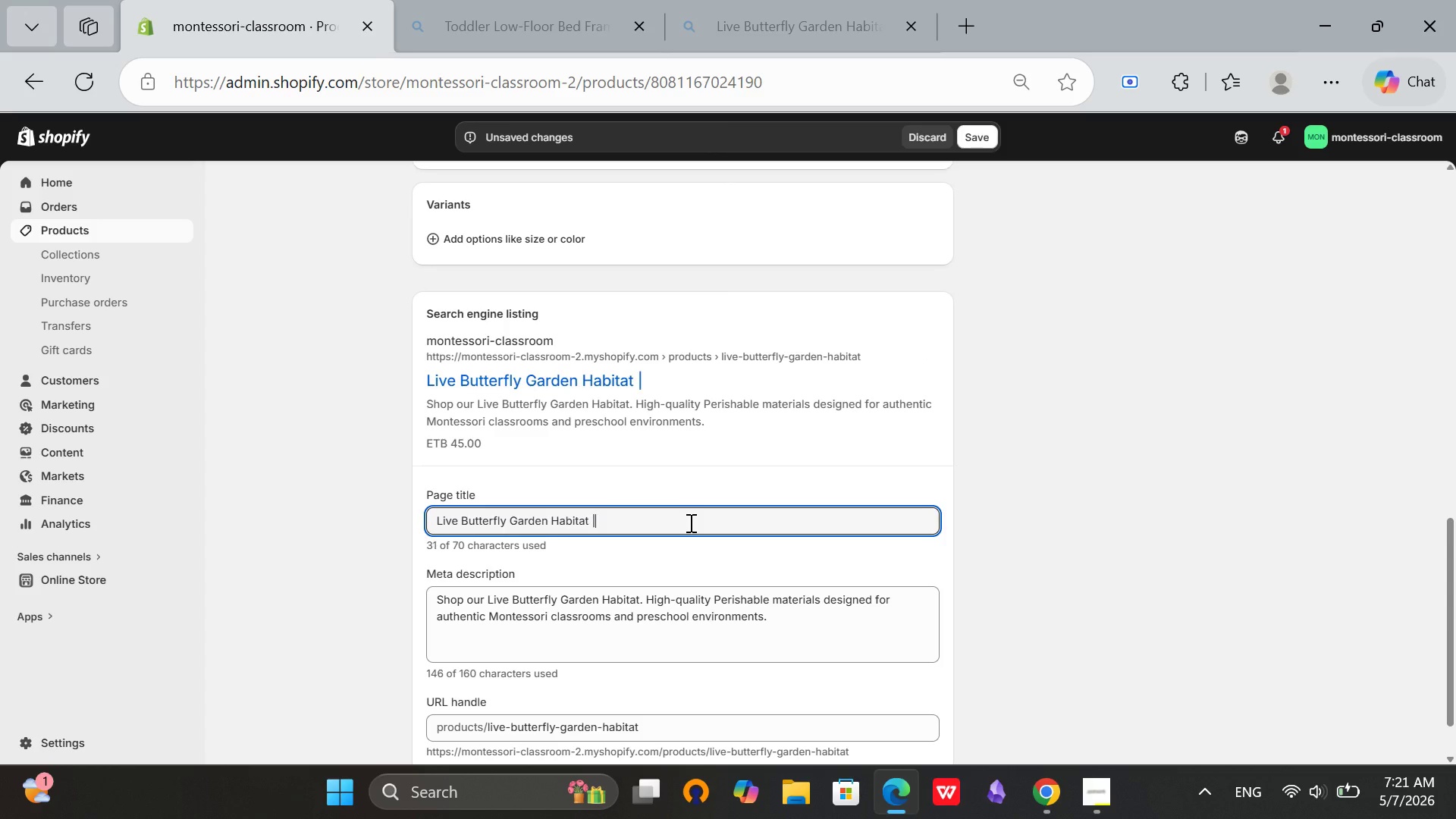 
key(Shift+Break)
 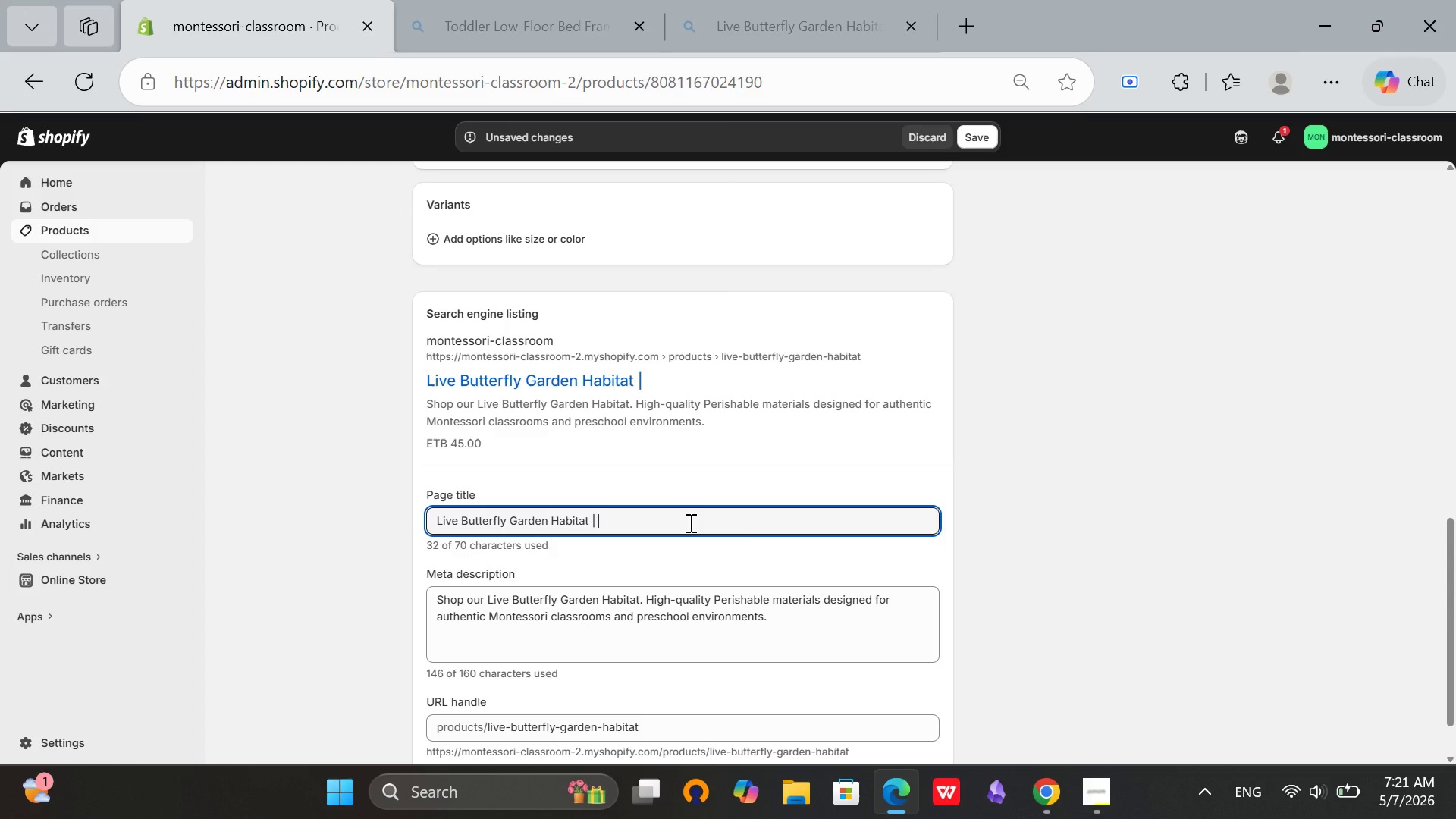 
key(Space)
 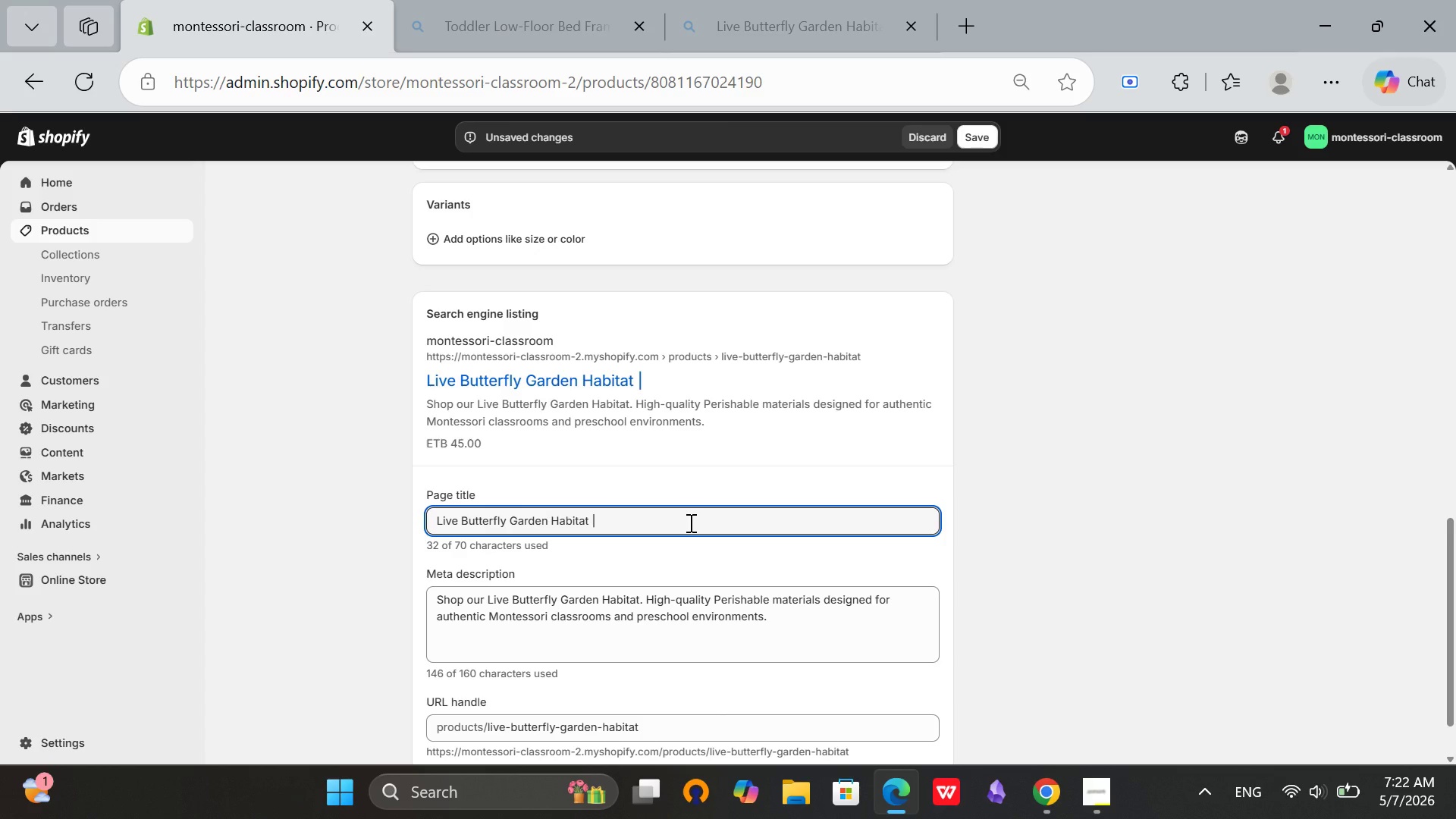 
wait(58.73)
 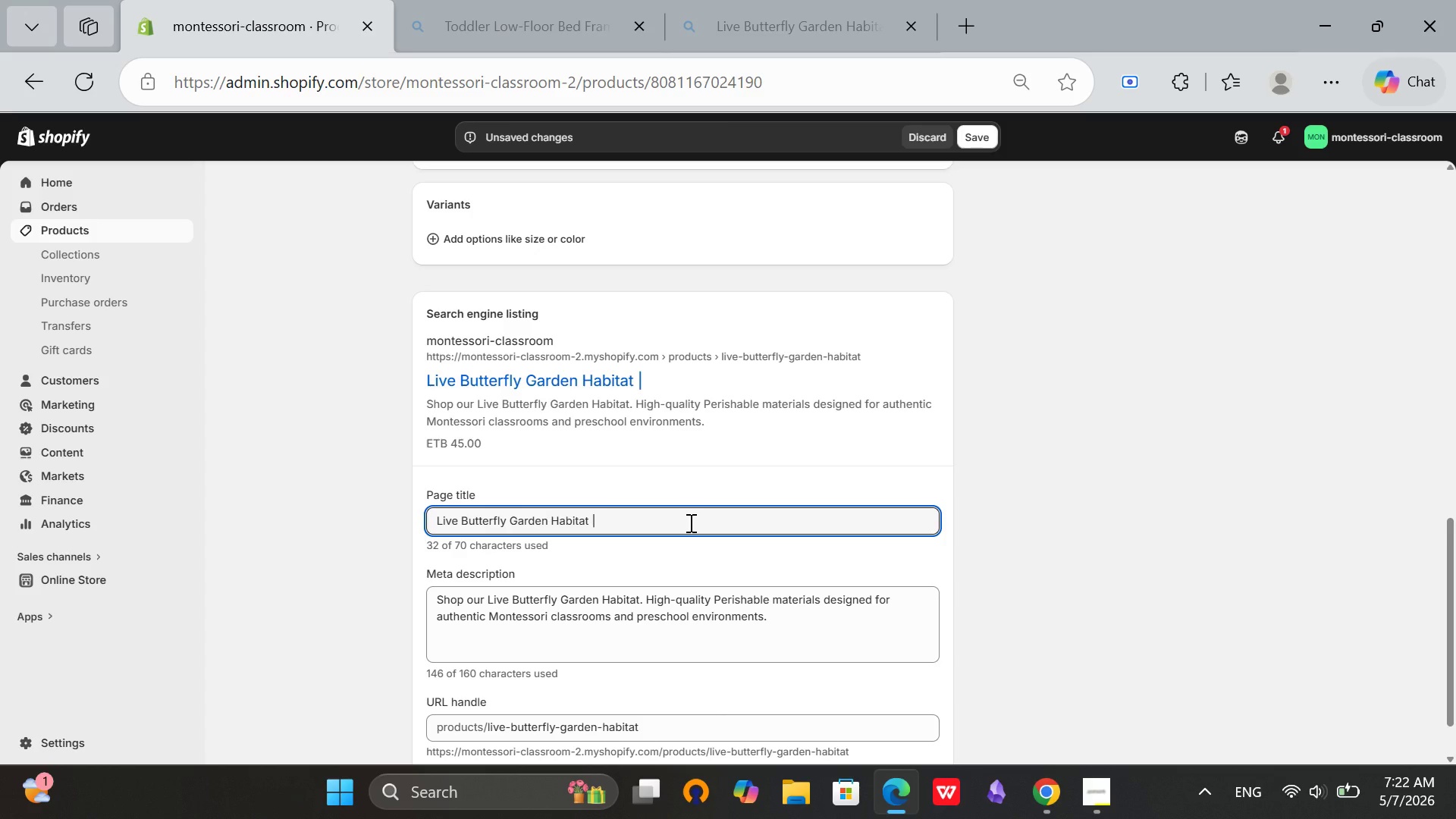 
double_click([1185, 514])
 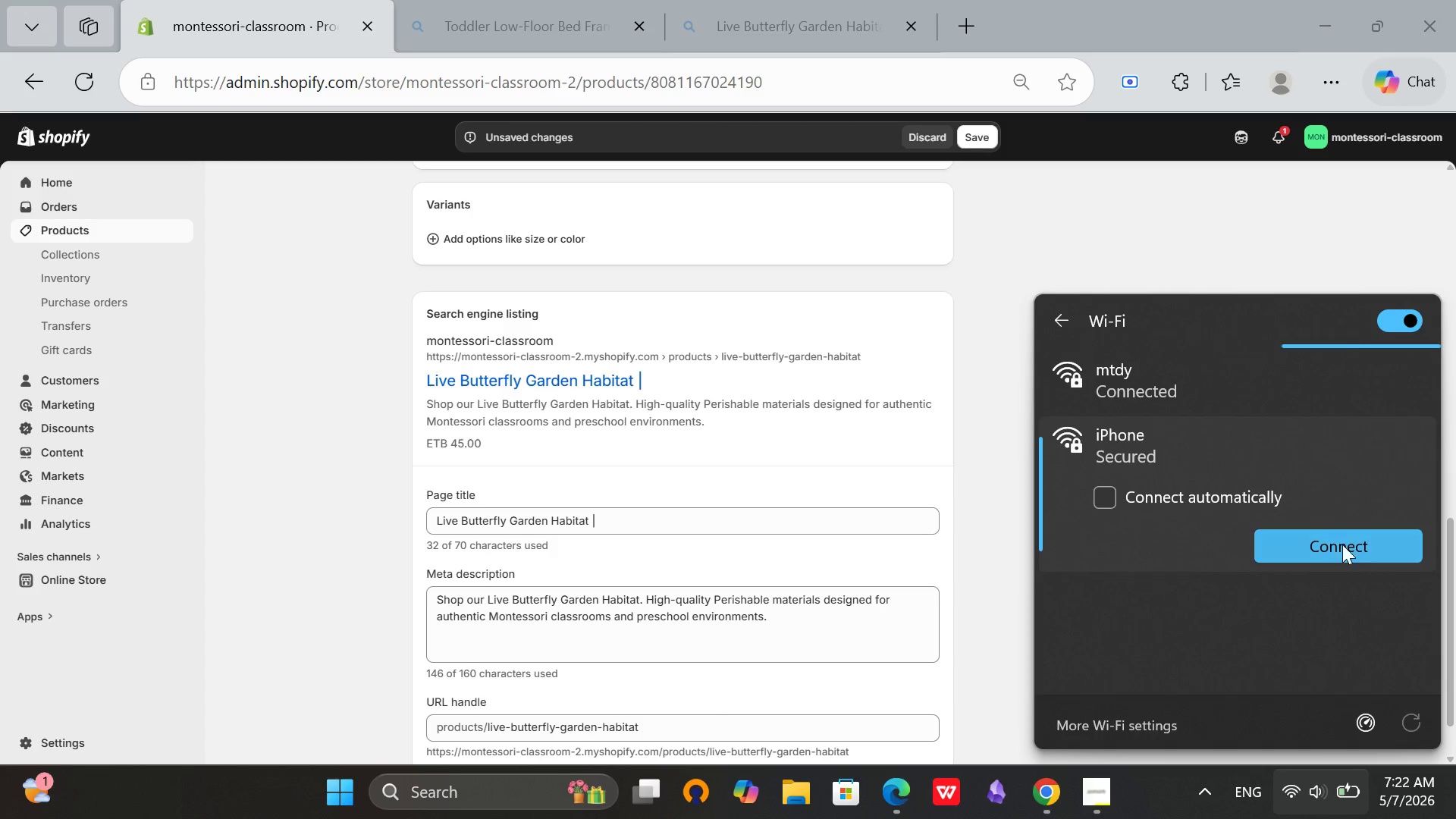 
left_click([1342, 545])
 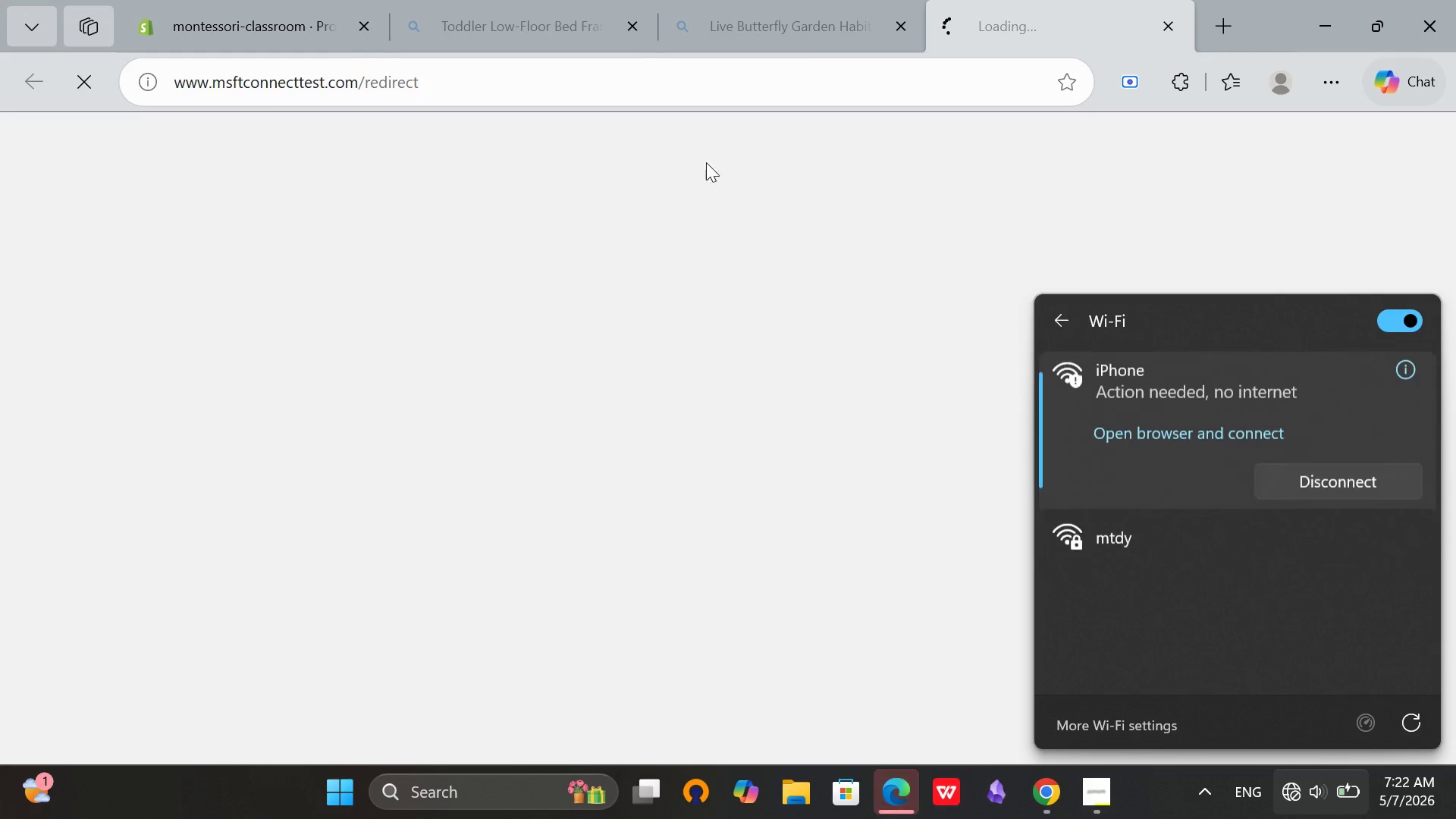 
wait(5.72)
 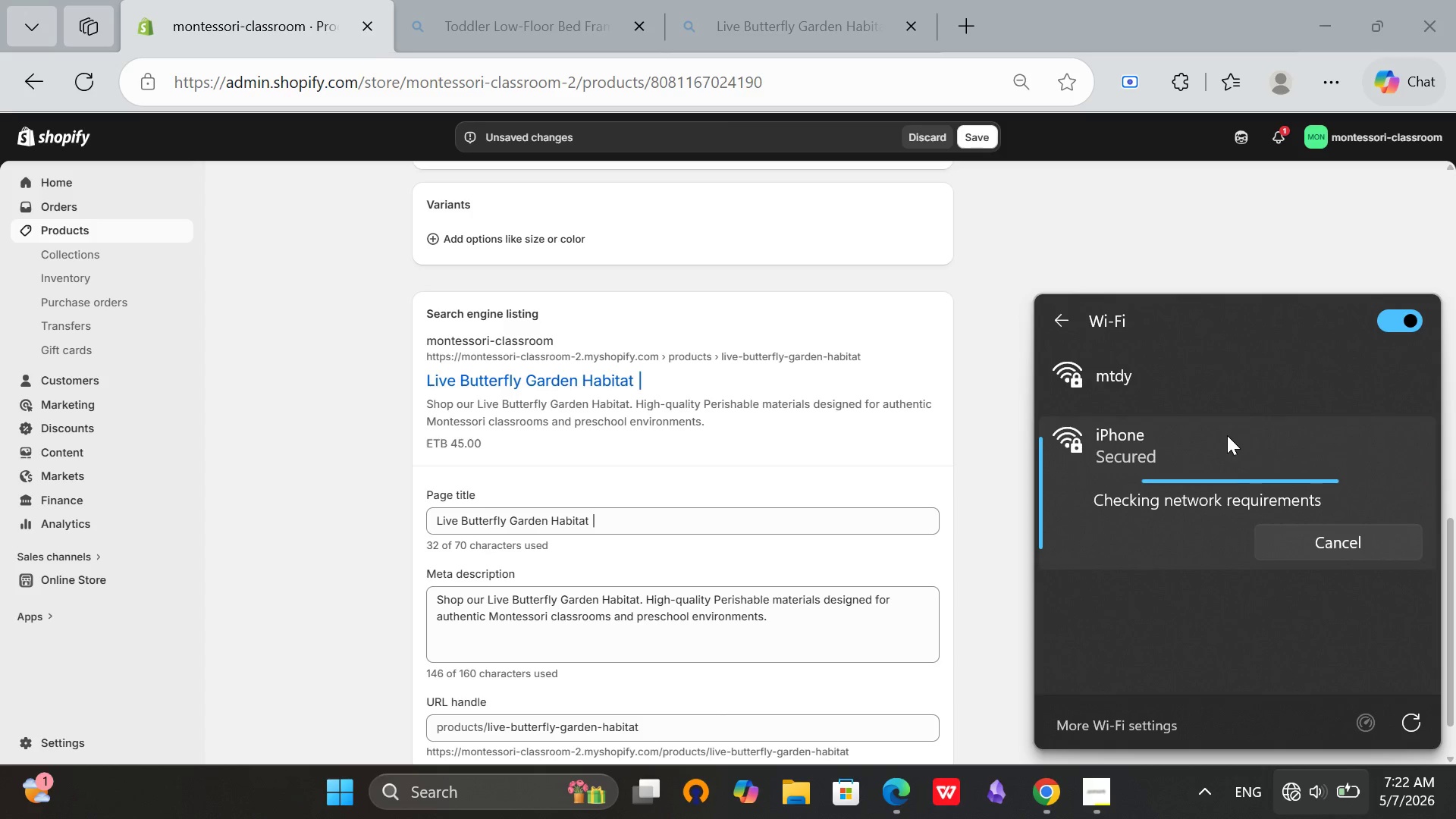 
left_click([1177, 24])
 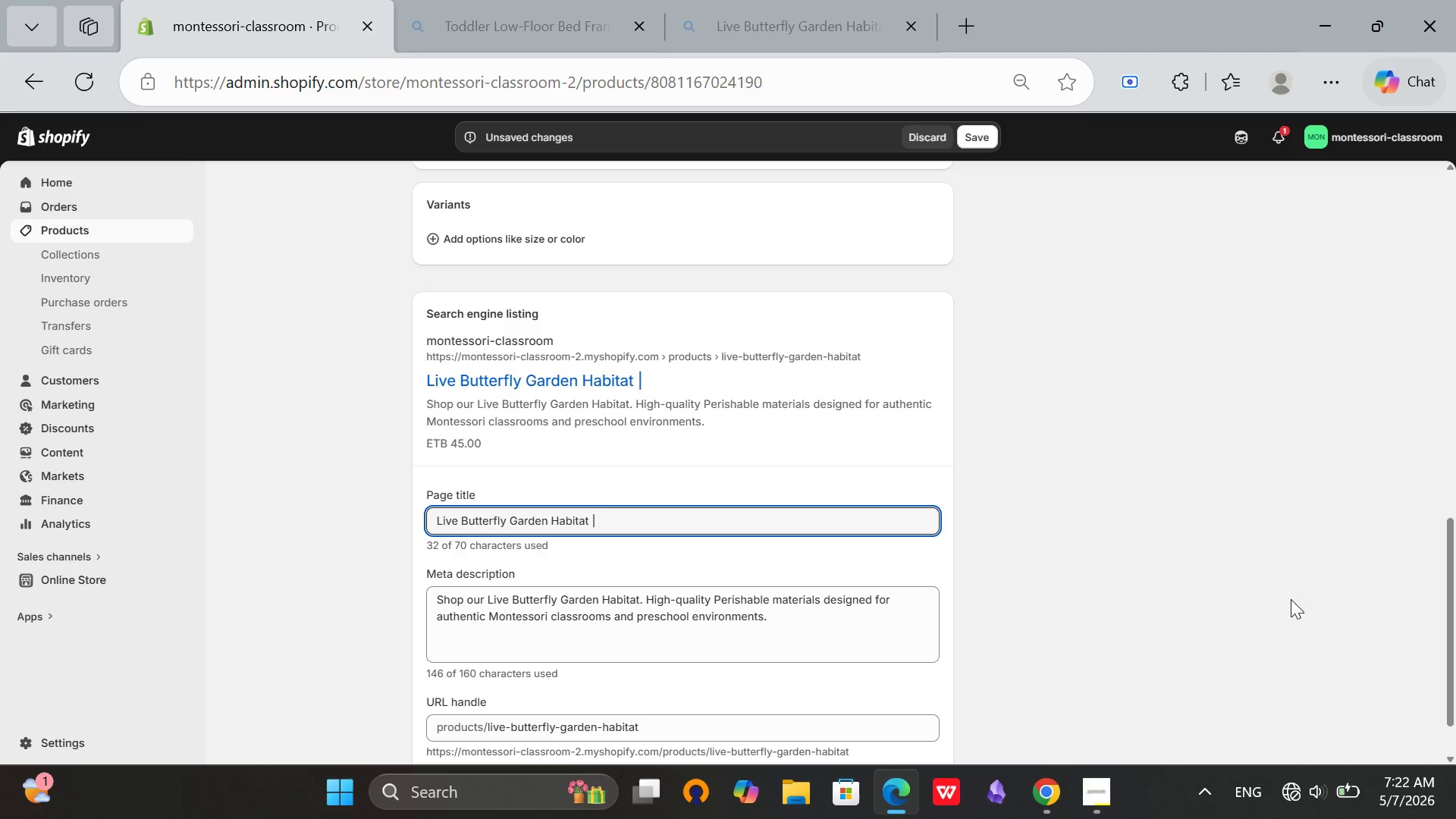 
left_click([1319, 818])
 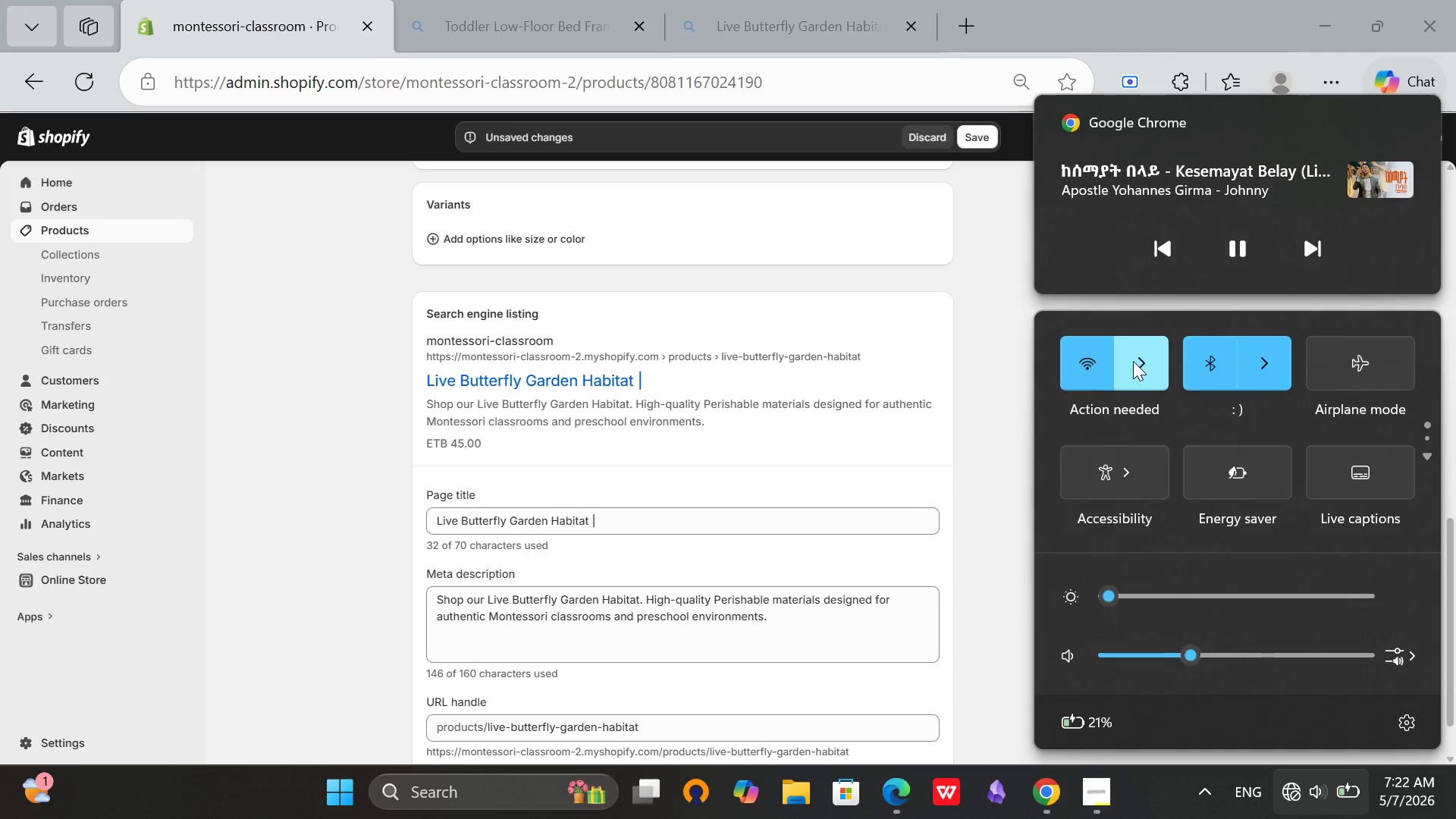 
left_click([1133, 361])
 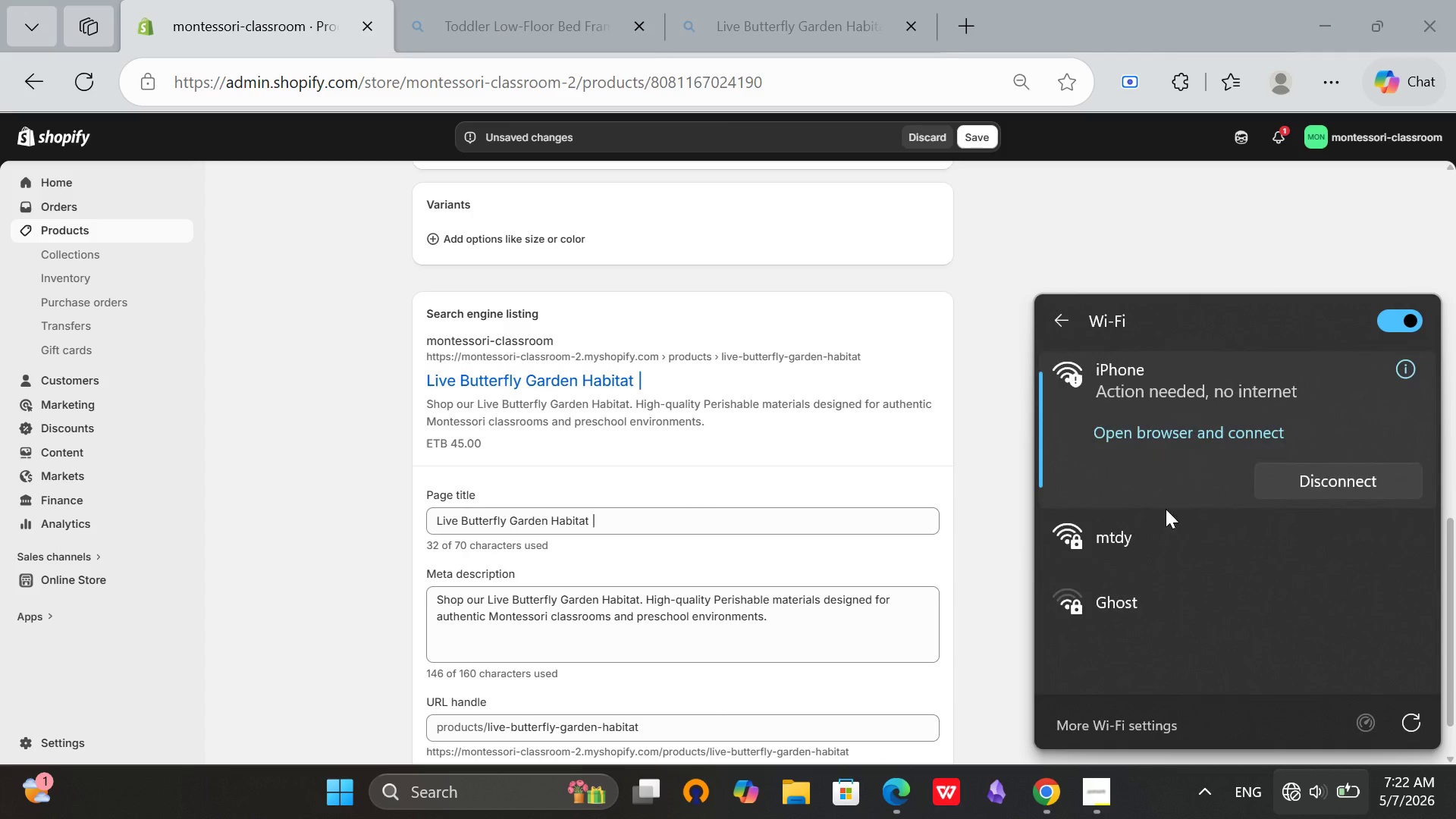 
scroll: coordinate [1166, 513], scroll_direction: none, amount: 0.0
 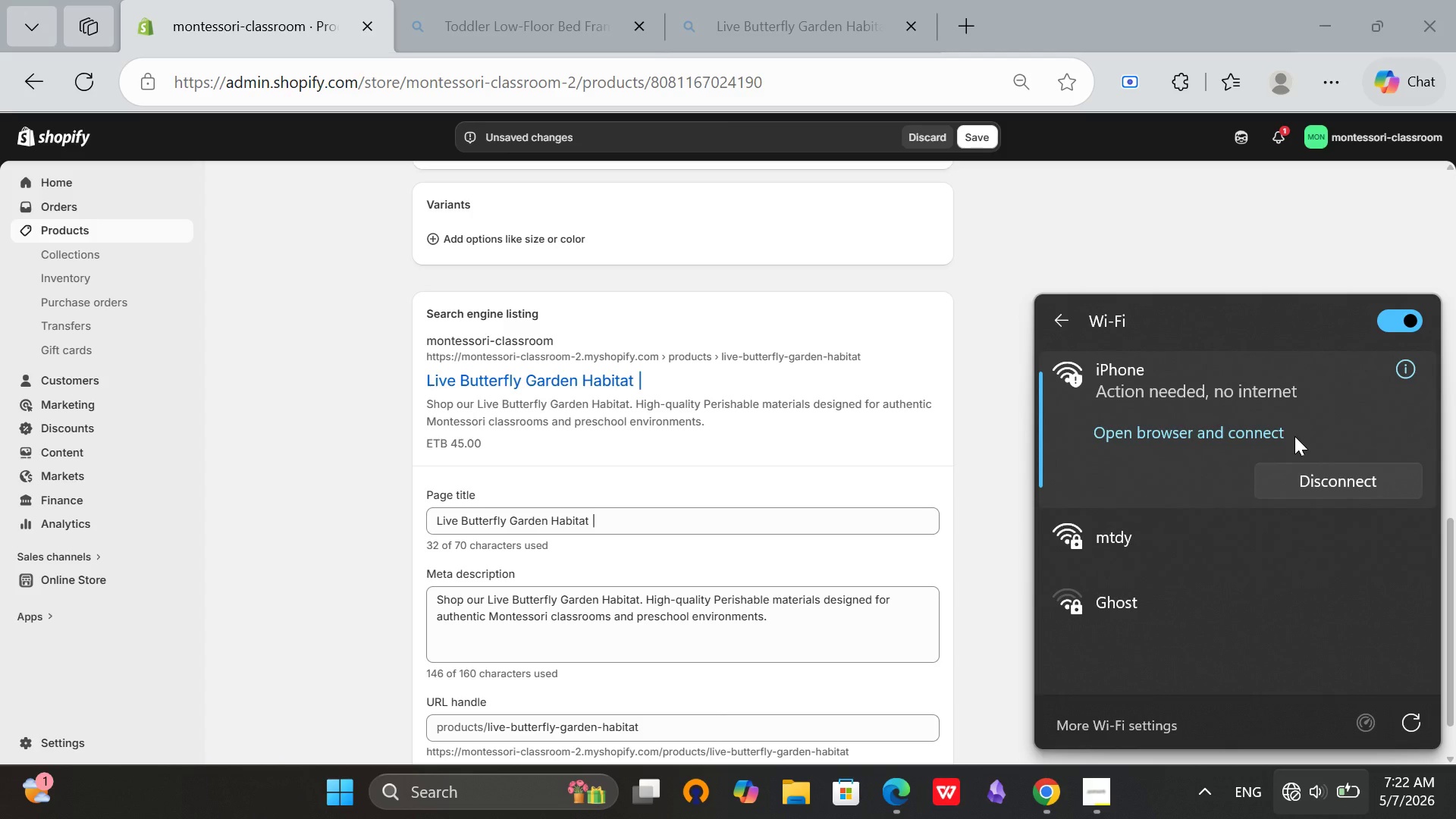 
wait(5.43)
 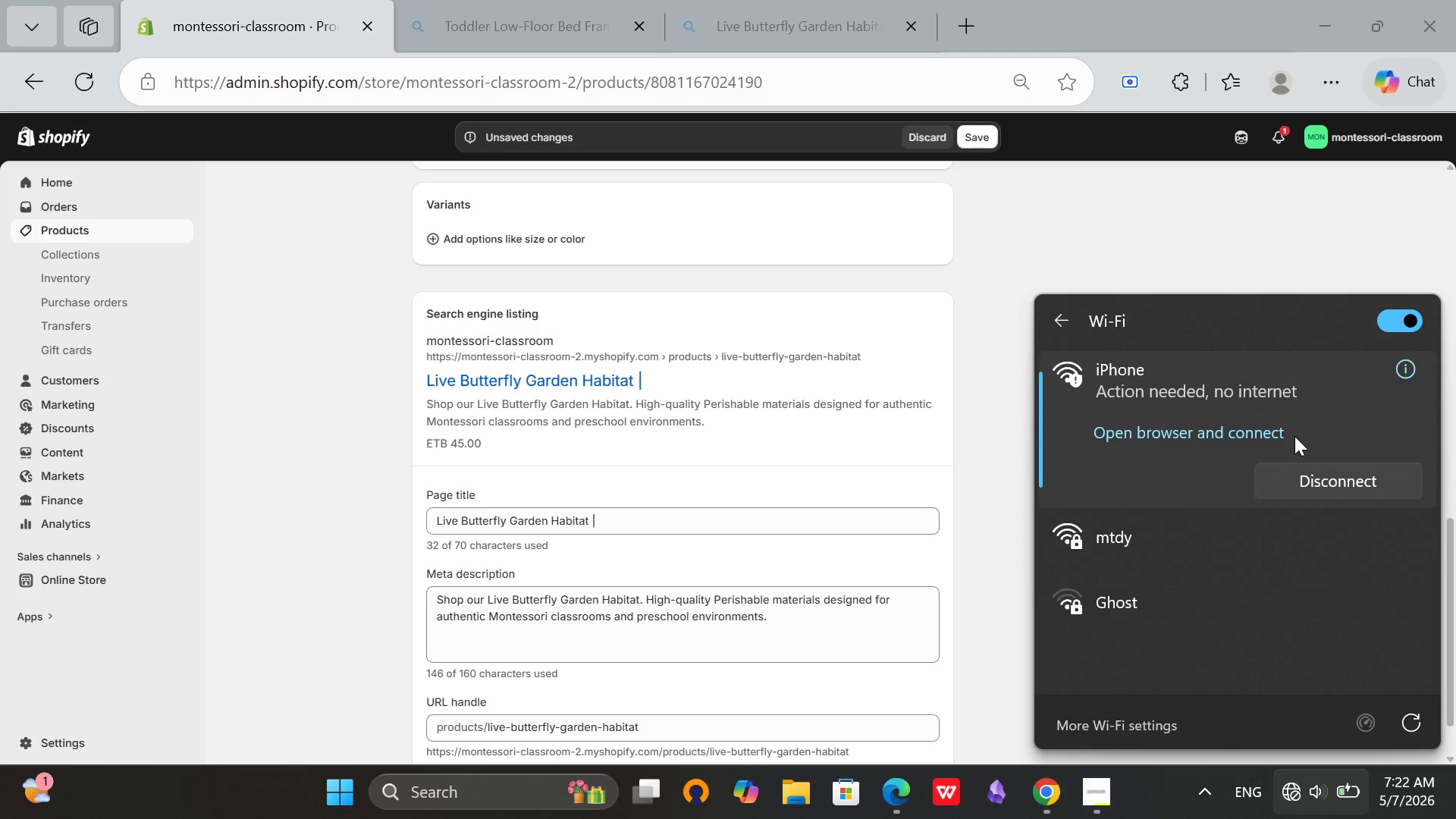 
left_click([1235, 552])
 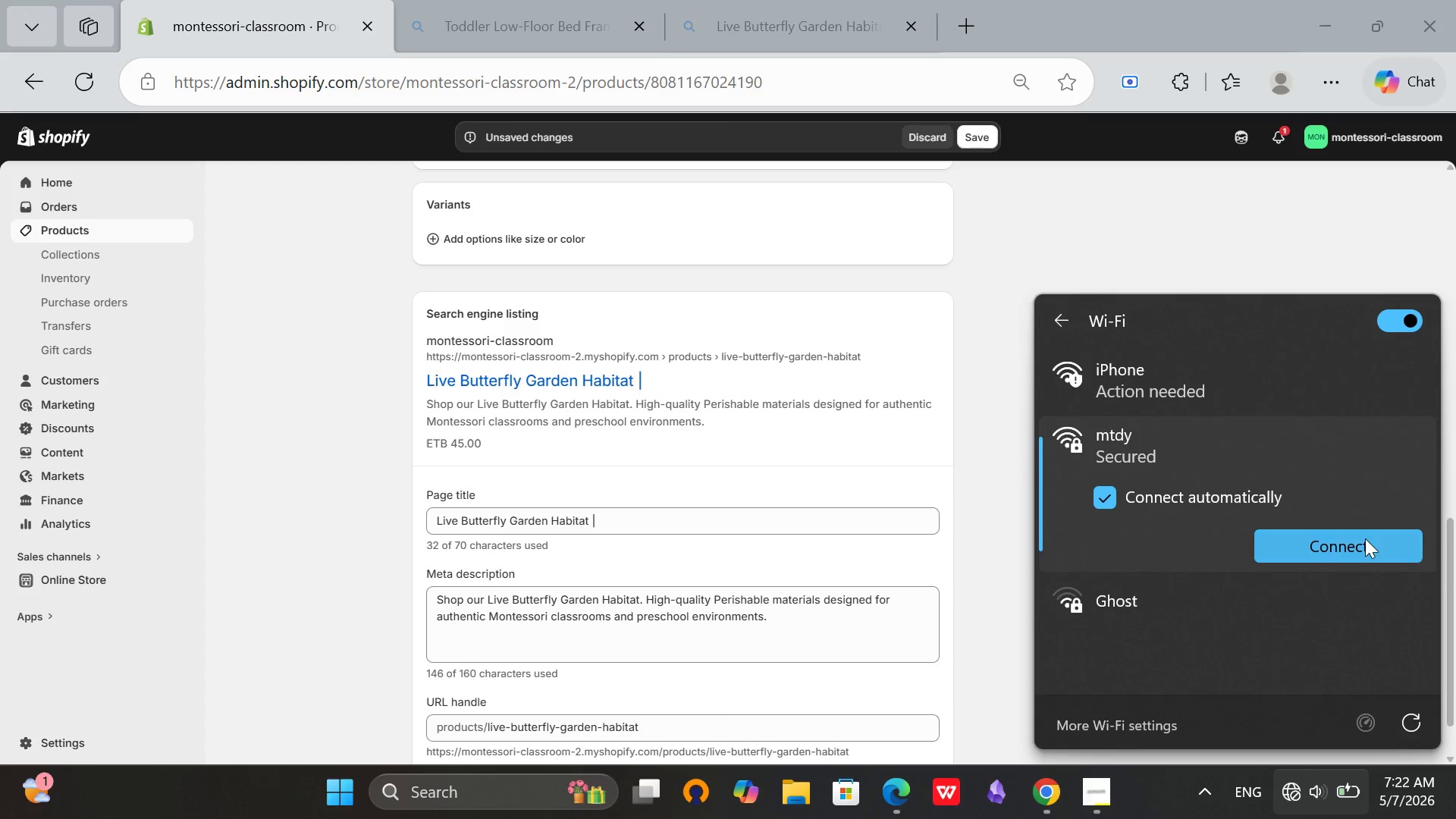 
left_click([1365, 538])
 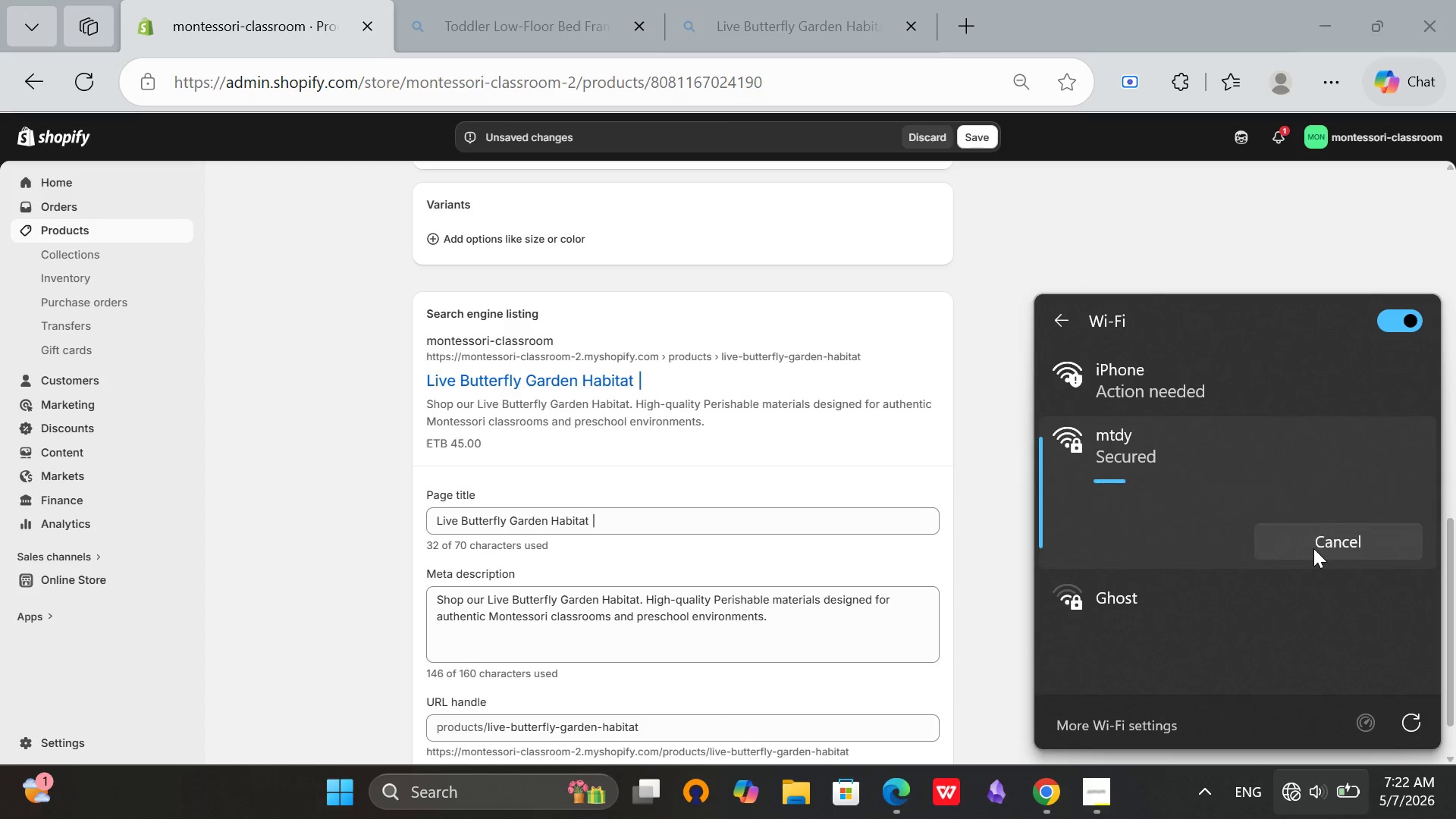 
mouse_move([1302, 536])
 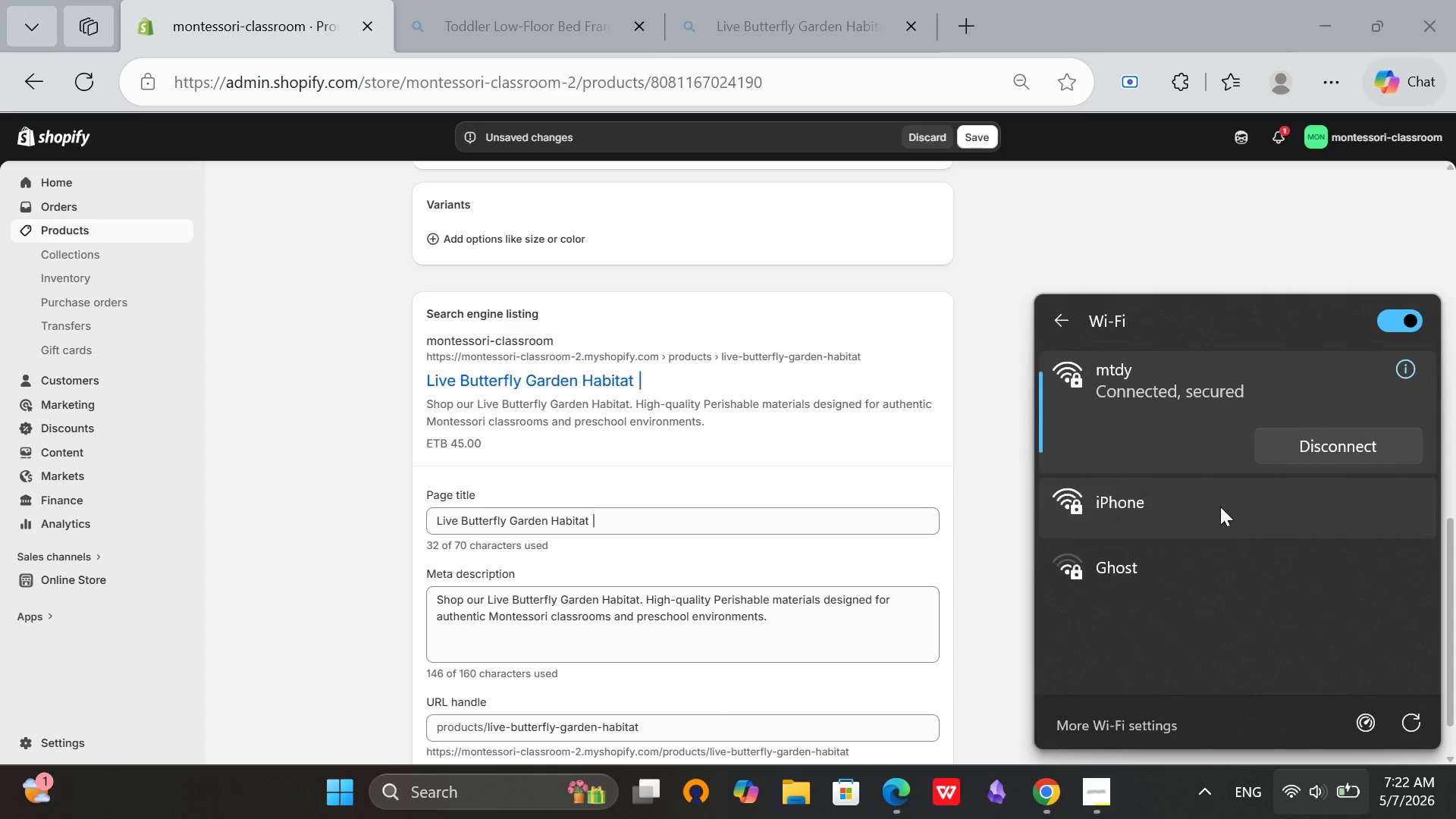 
left_click([1220, 507])
 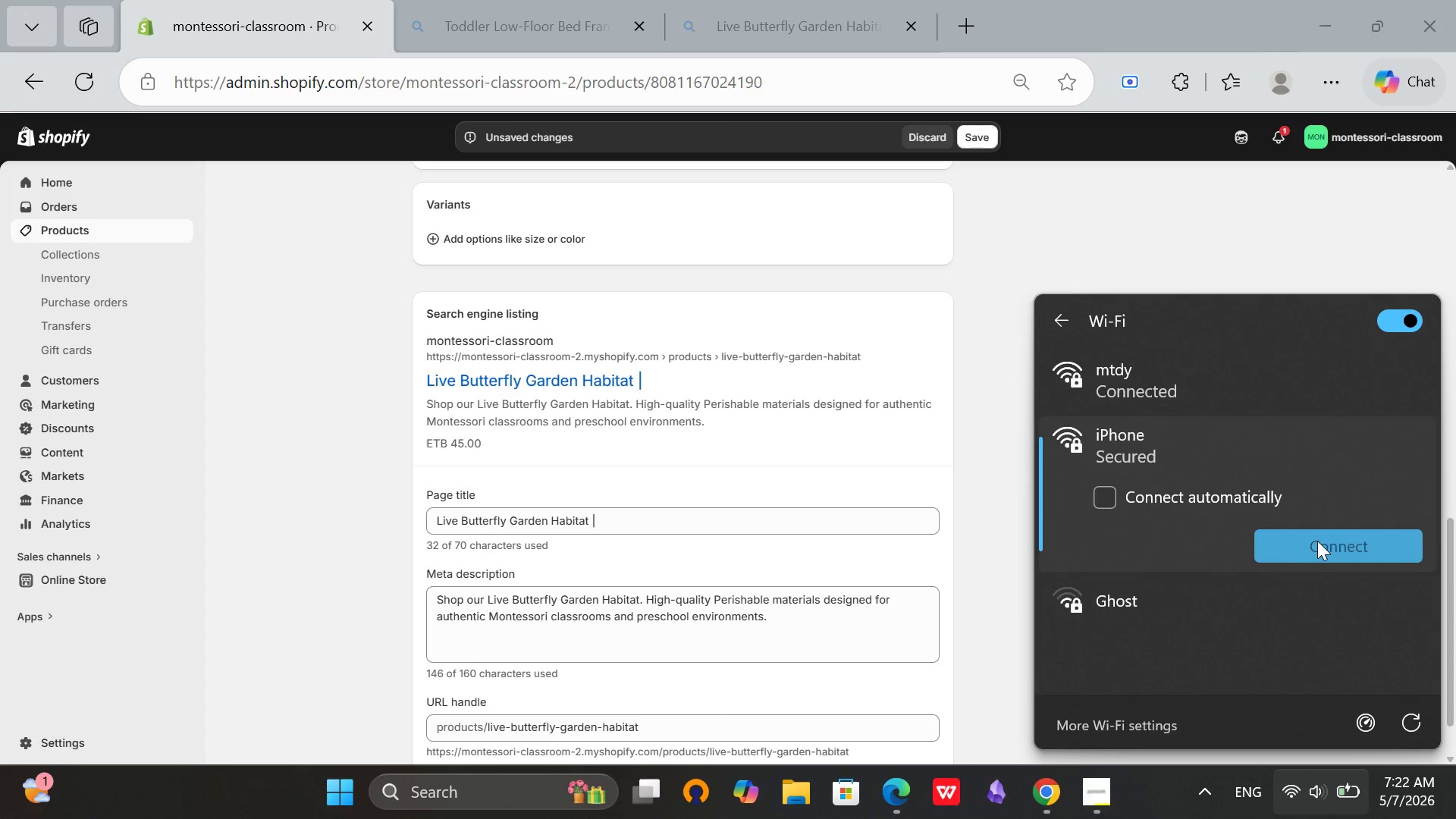 
left_click([1317, 541])
 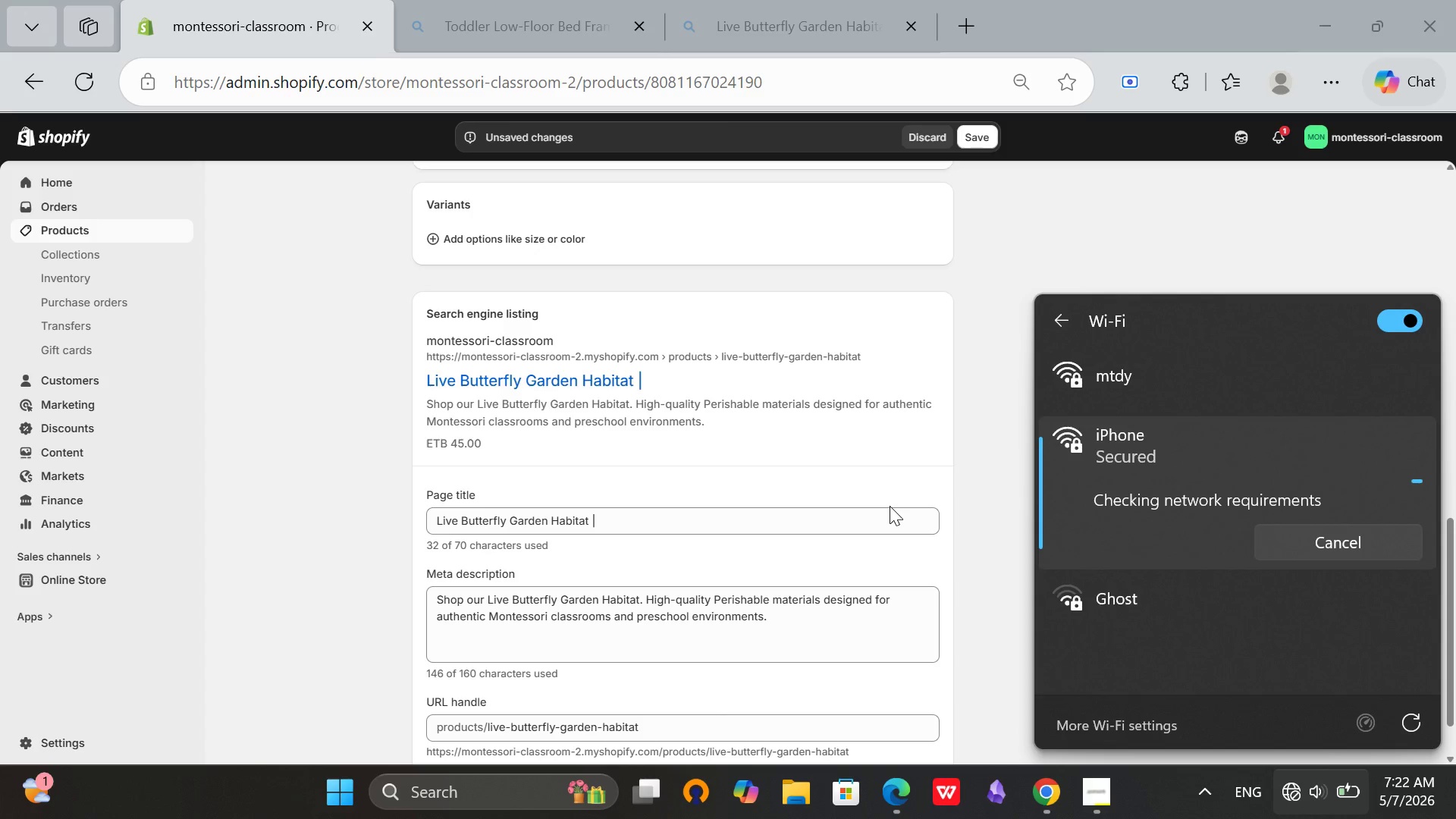 
wait(7.84)
 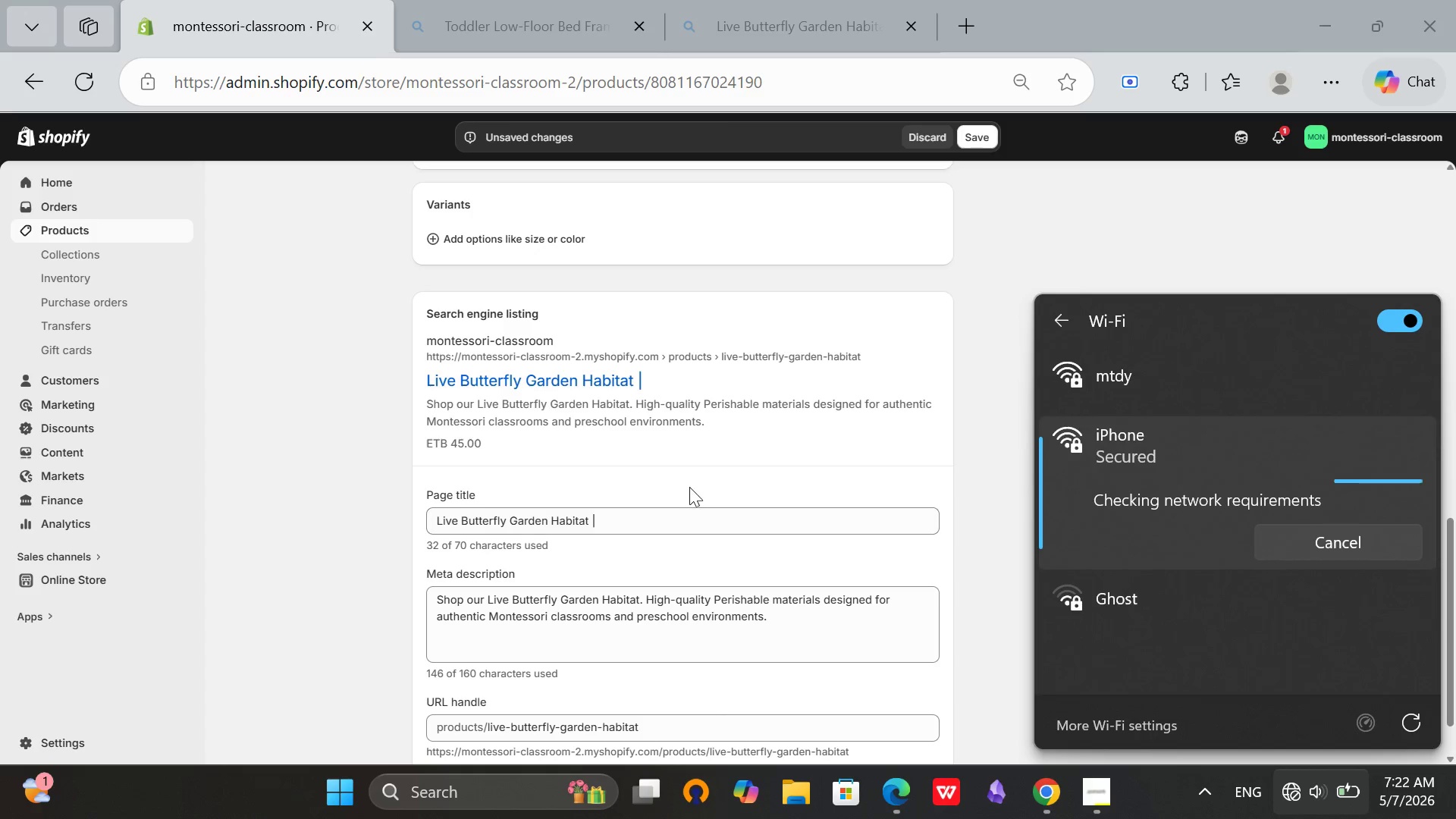 
scroll: coordinate [1229, 476], scroll_direction: down, amount: 4.0
 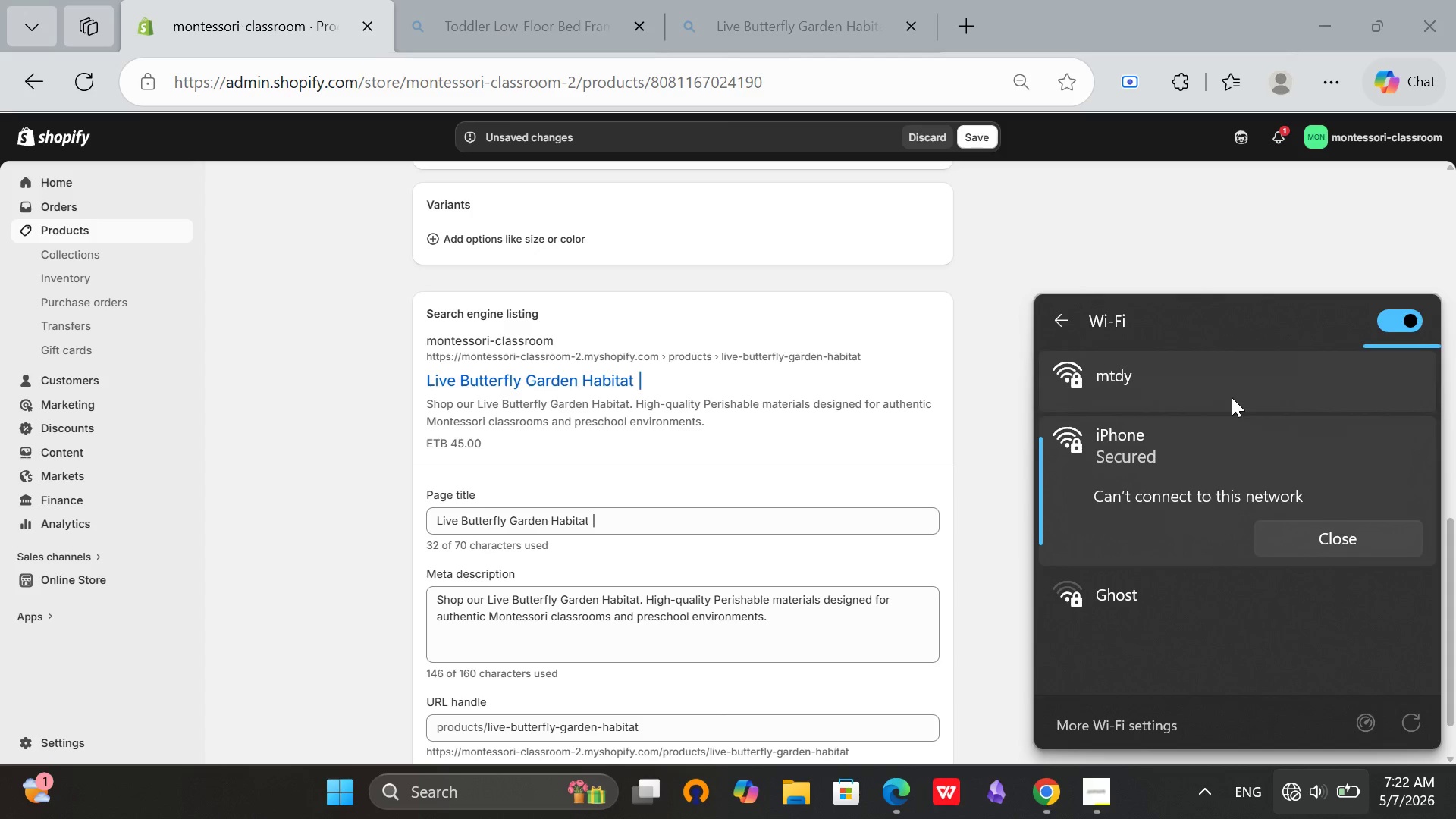 
left_click([1296, 535])
 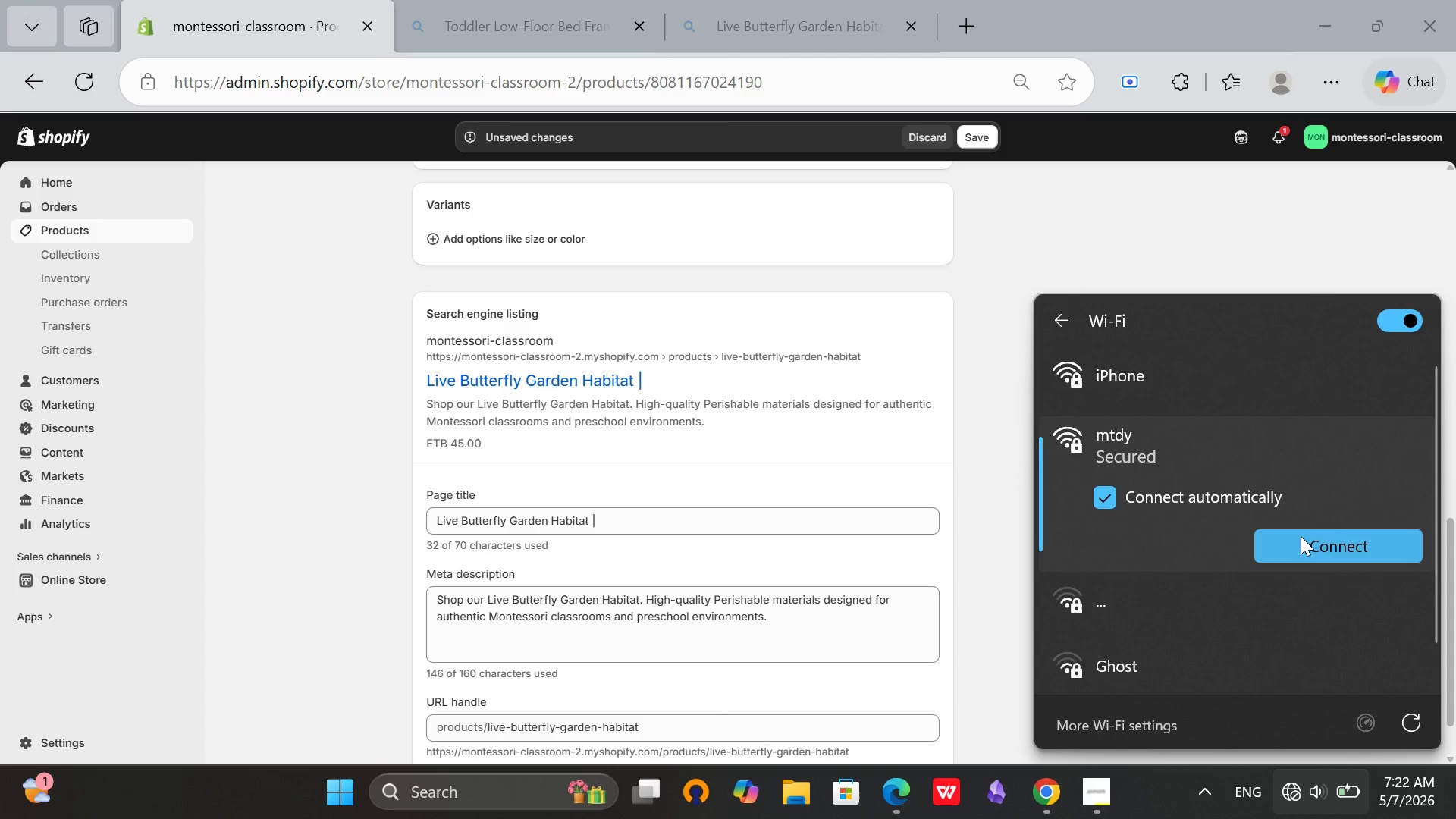 
scroll: coordinate [651, 479], scroll_direction: none, amount: 0.0
 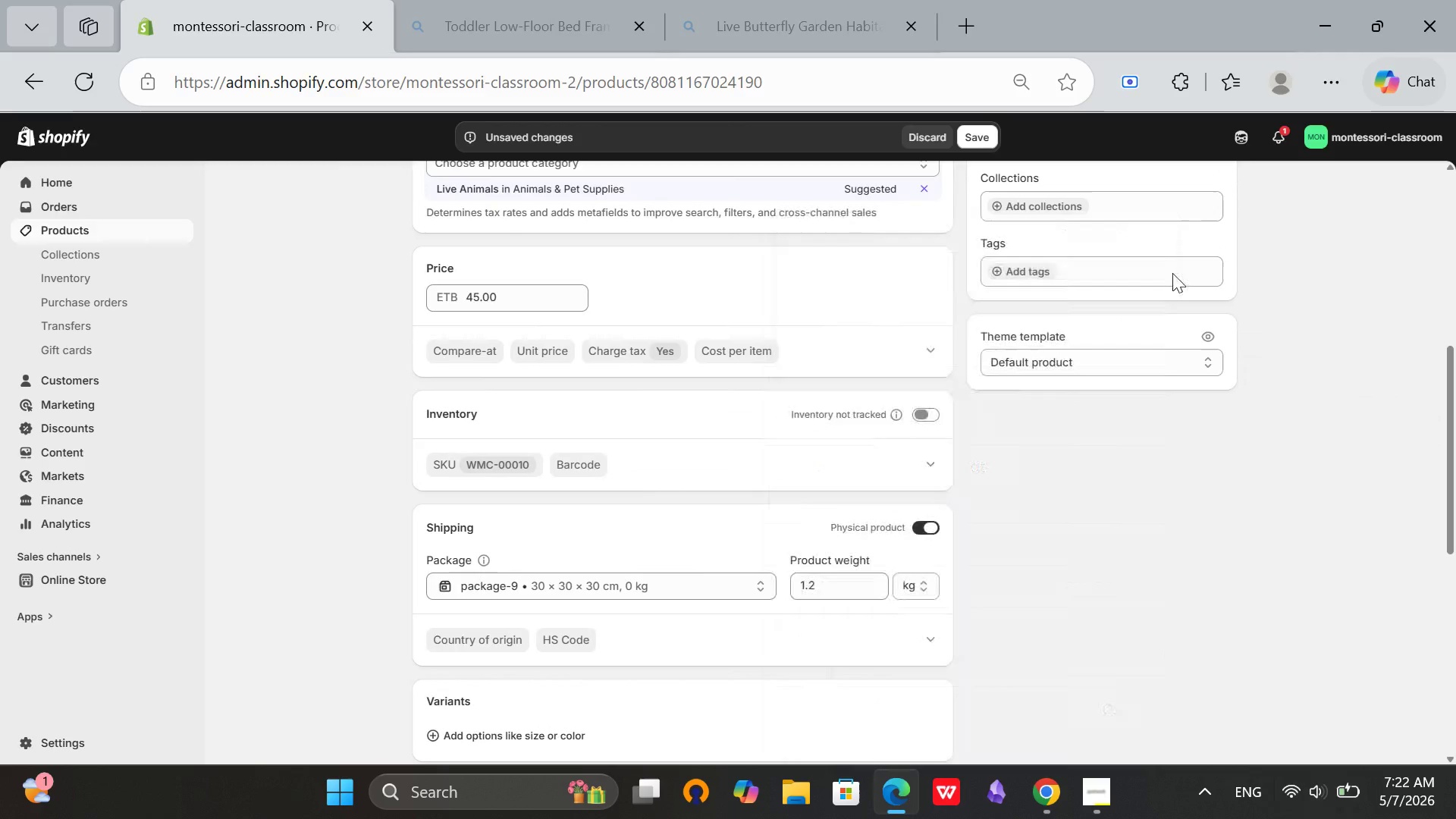 
scroll: coordinate [1172, 273], scroll_direction: up, amount: 1.0
 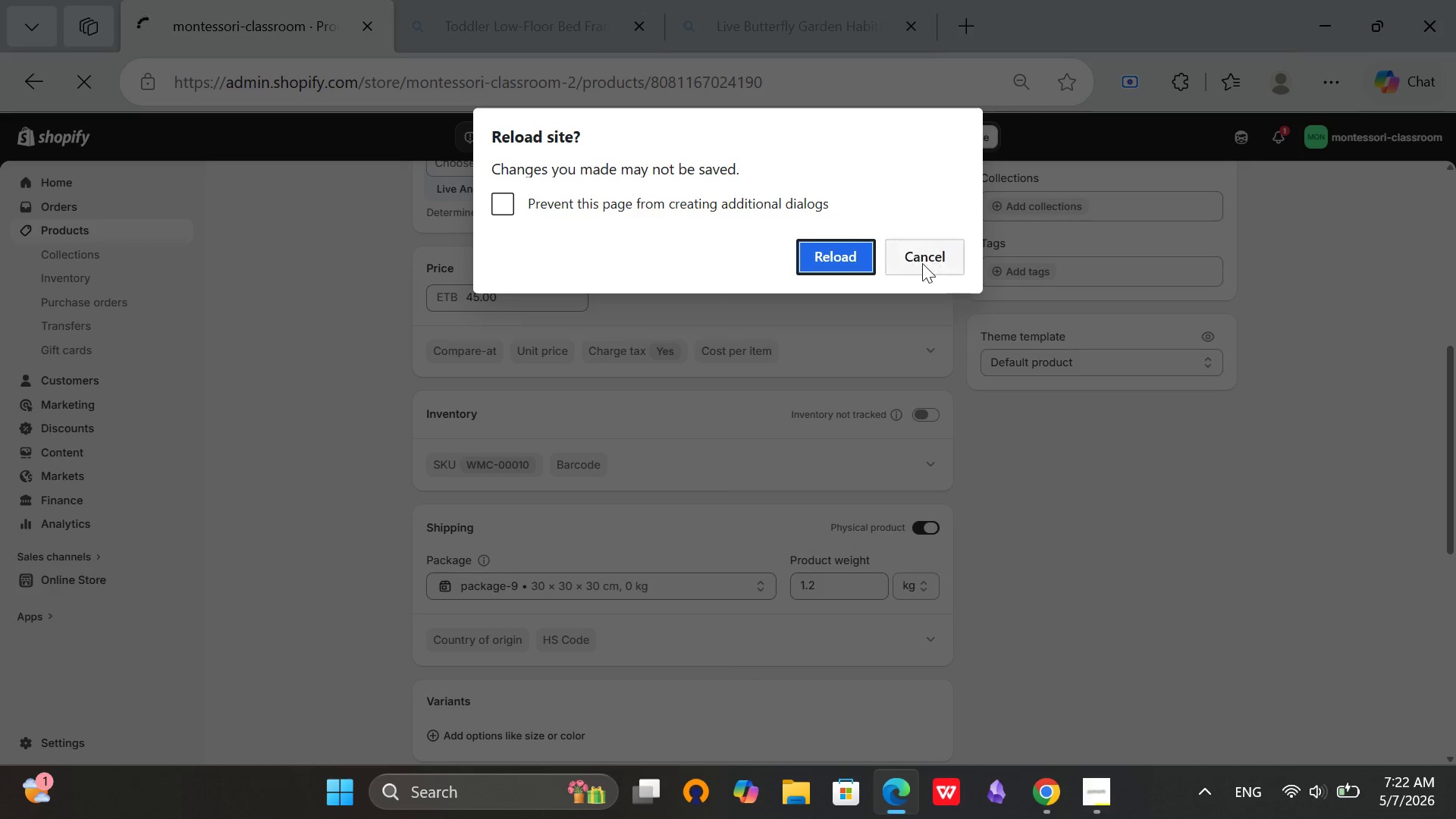 
right_click([922, 263])
 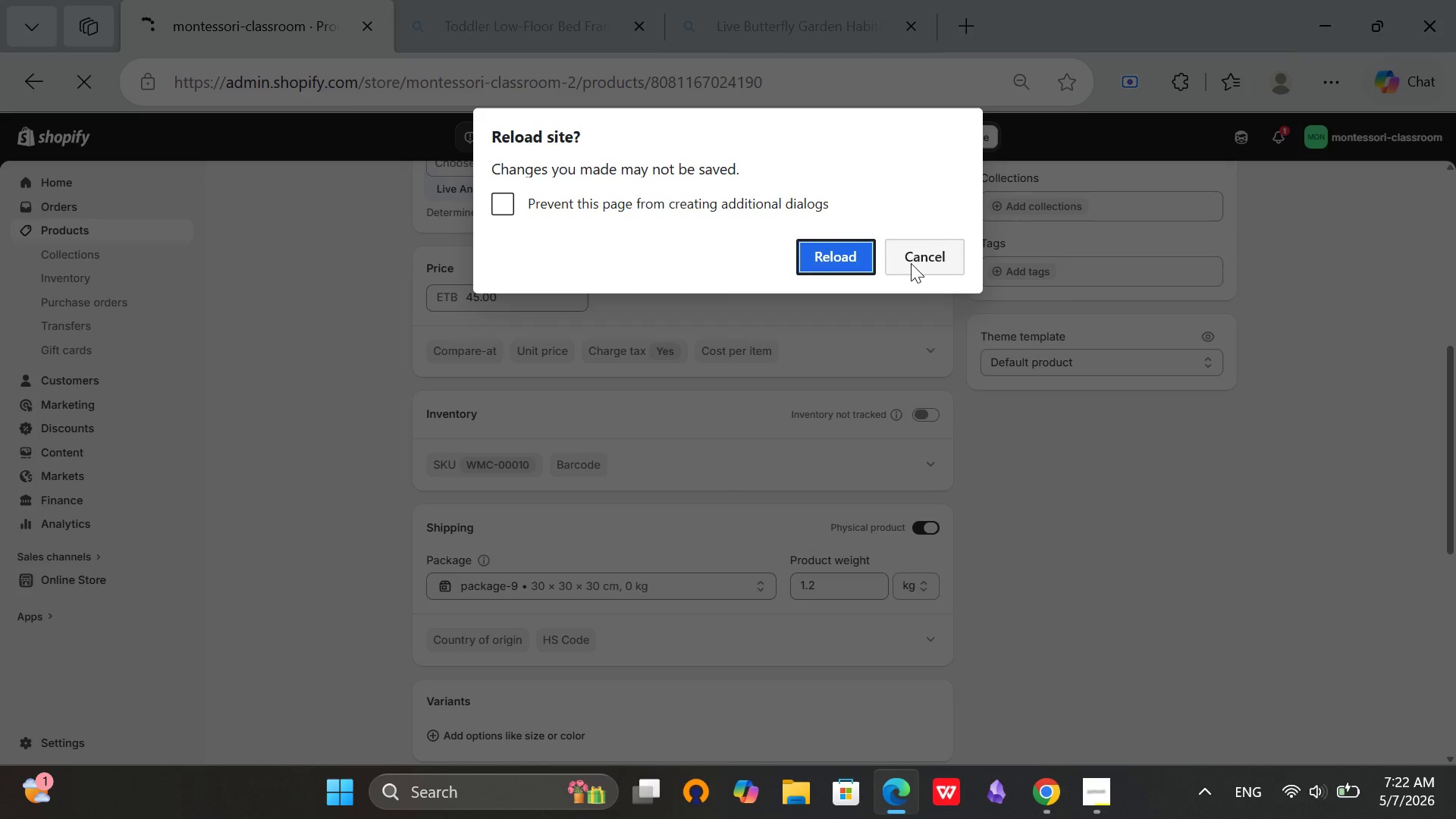 
left_click([911, 263])
 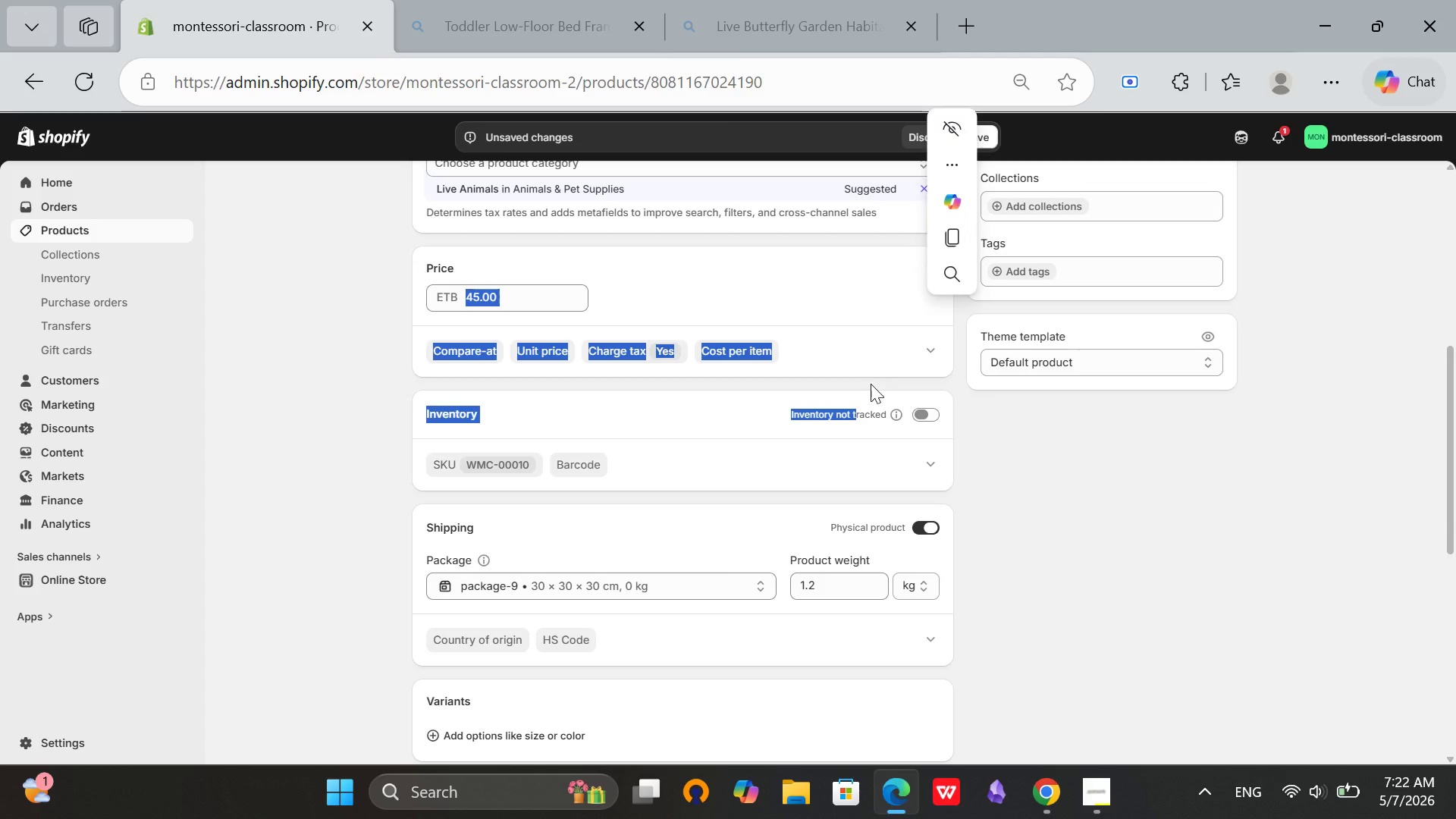 
right_click([911, 263])
 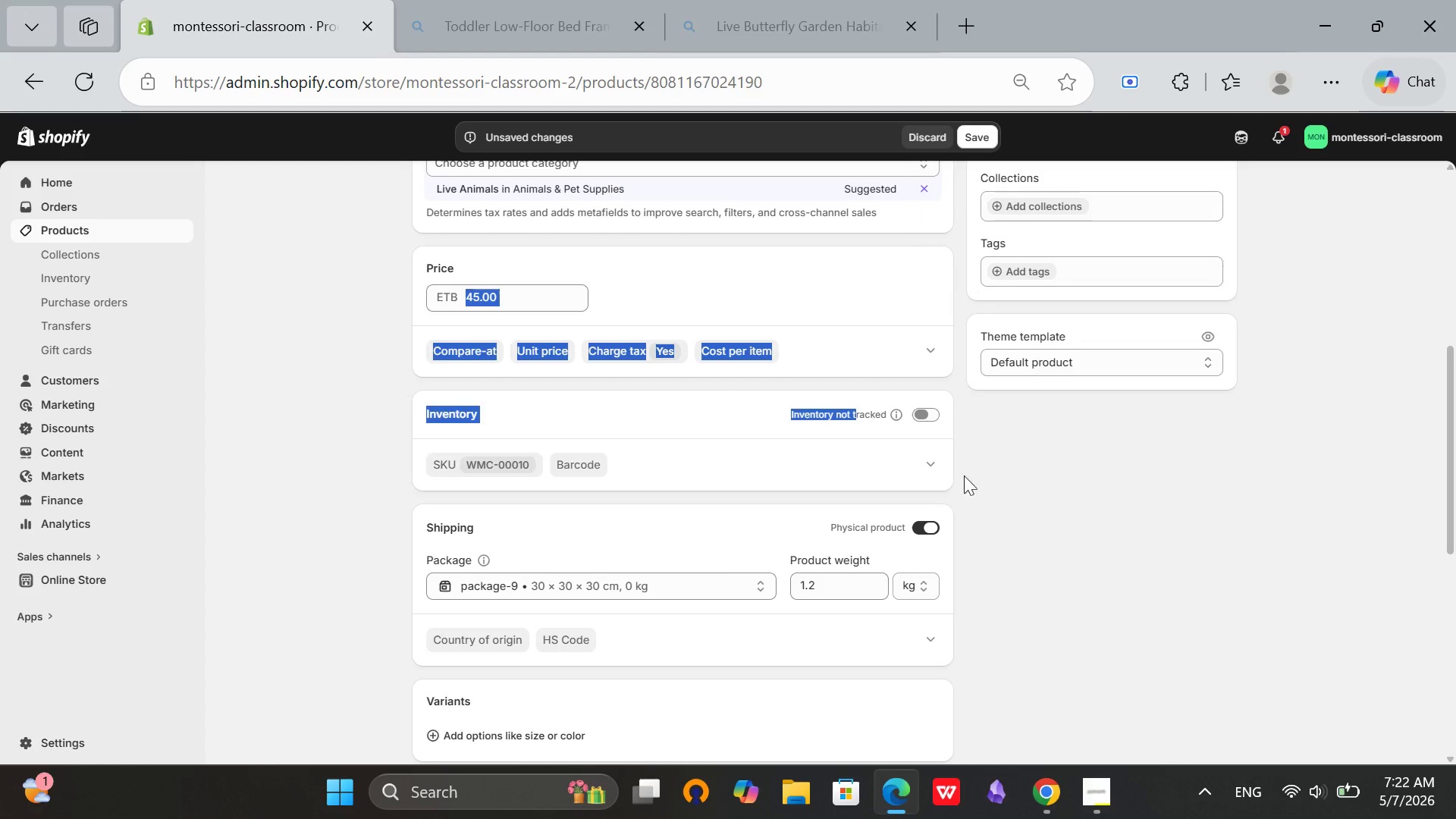 
left_click([1085, 515])
 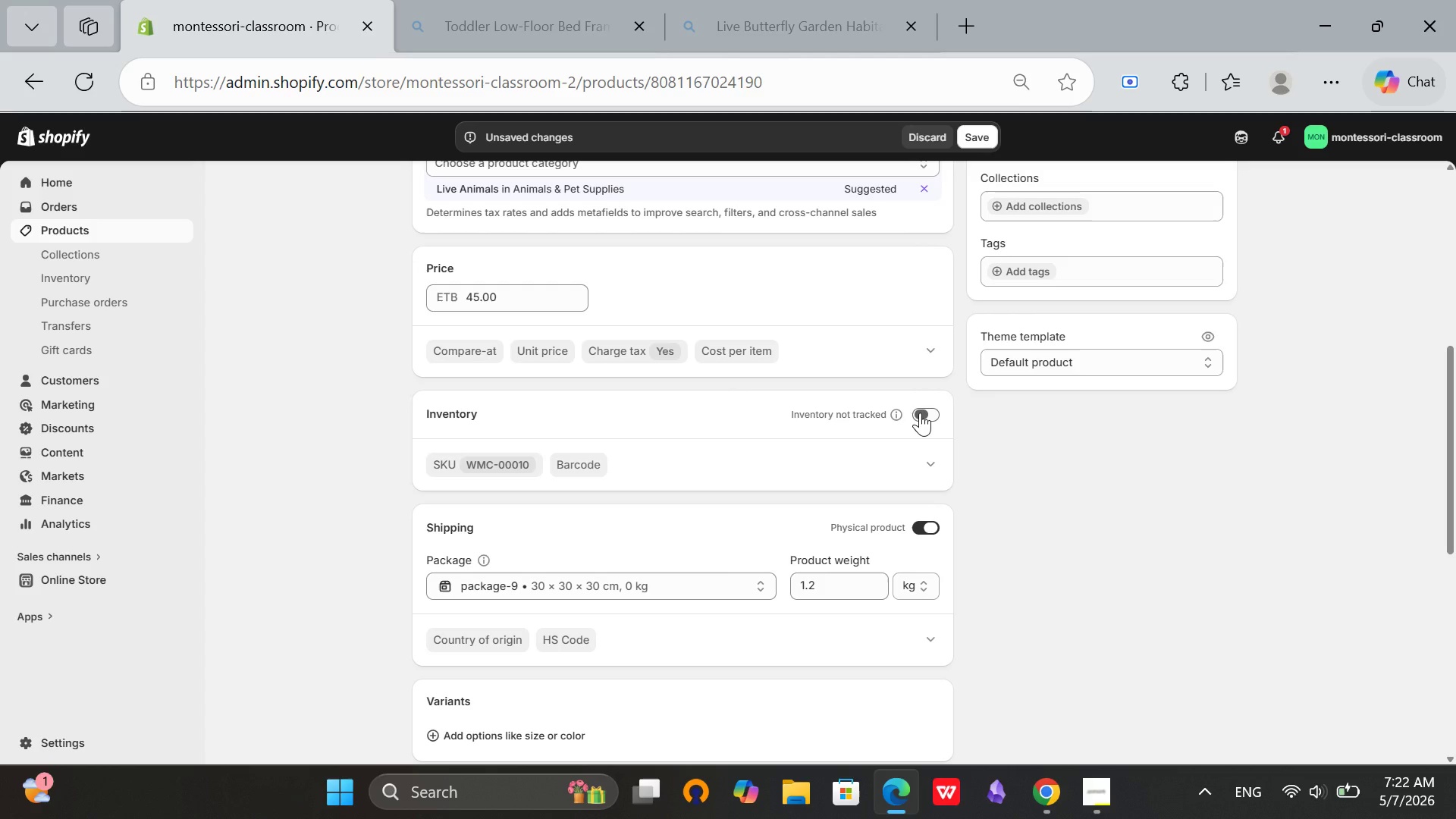 
left_click([920, 413])
 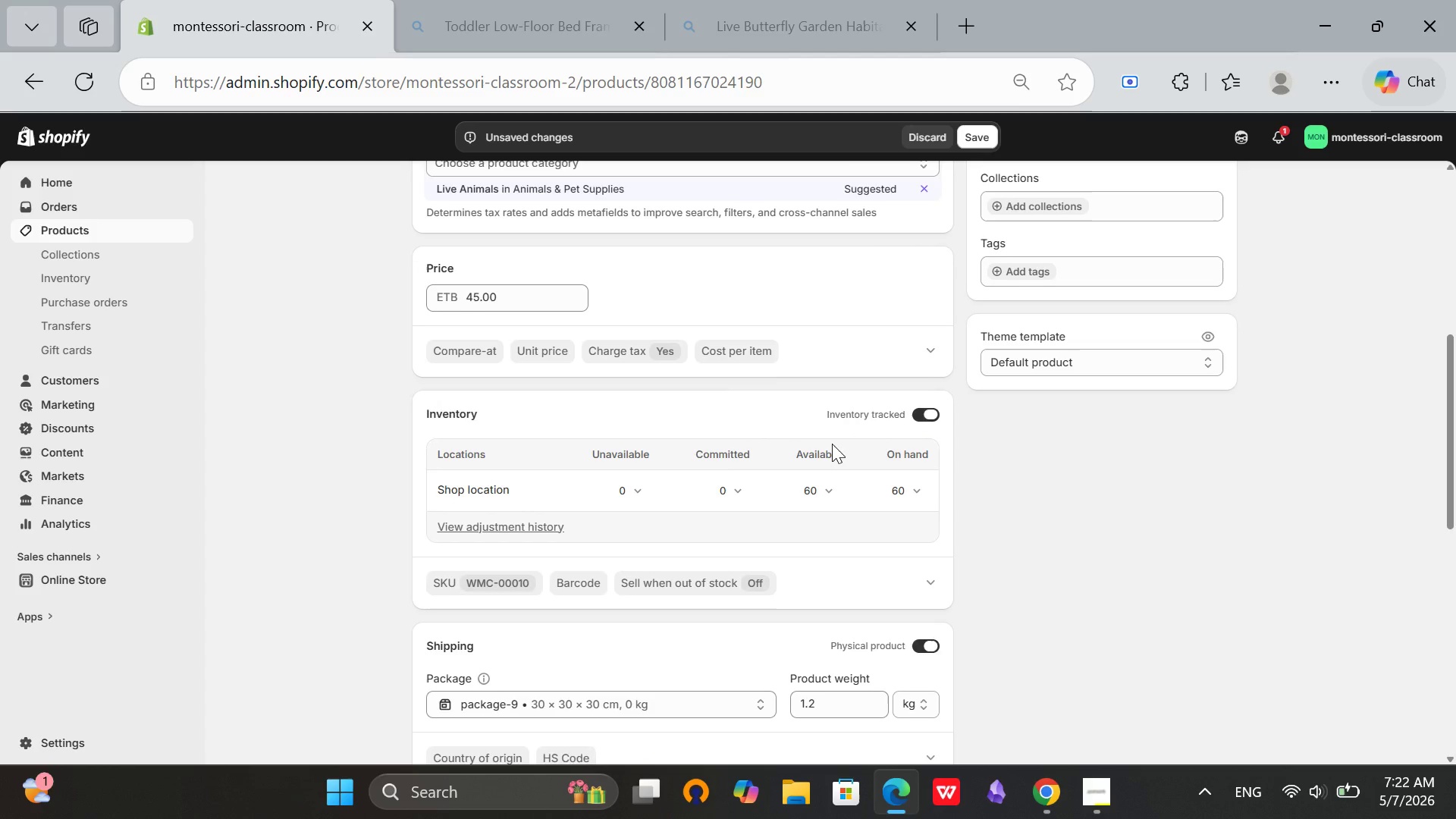 
scroll: coordinate [830, 444], scroll_direction: up, amount: 2.0
 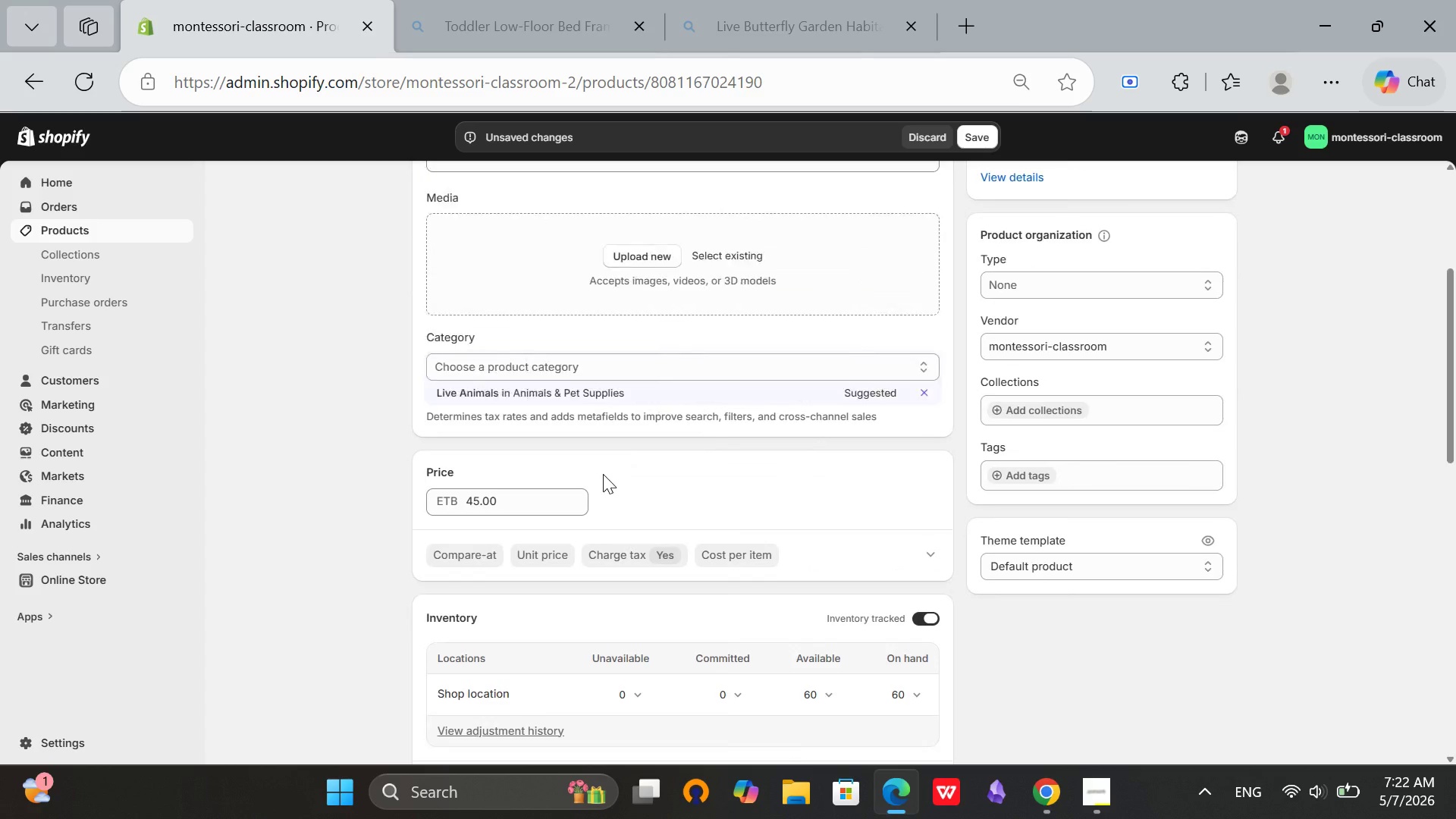 
scroll: coordinate [603, 474], scroll_direction: none, amount: 0.0
 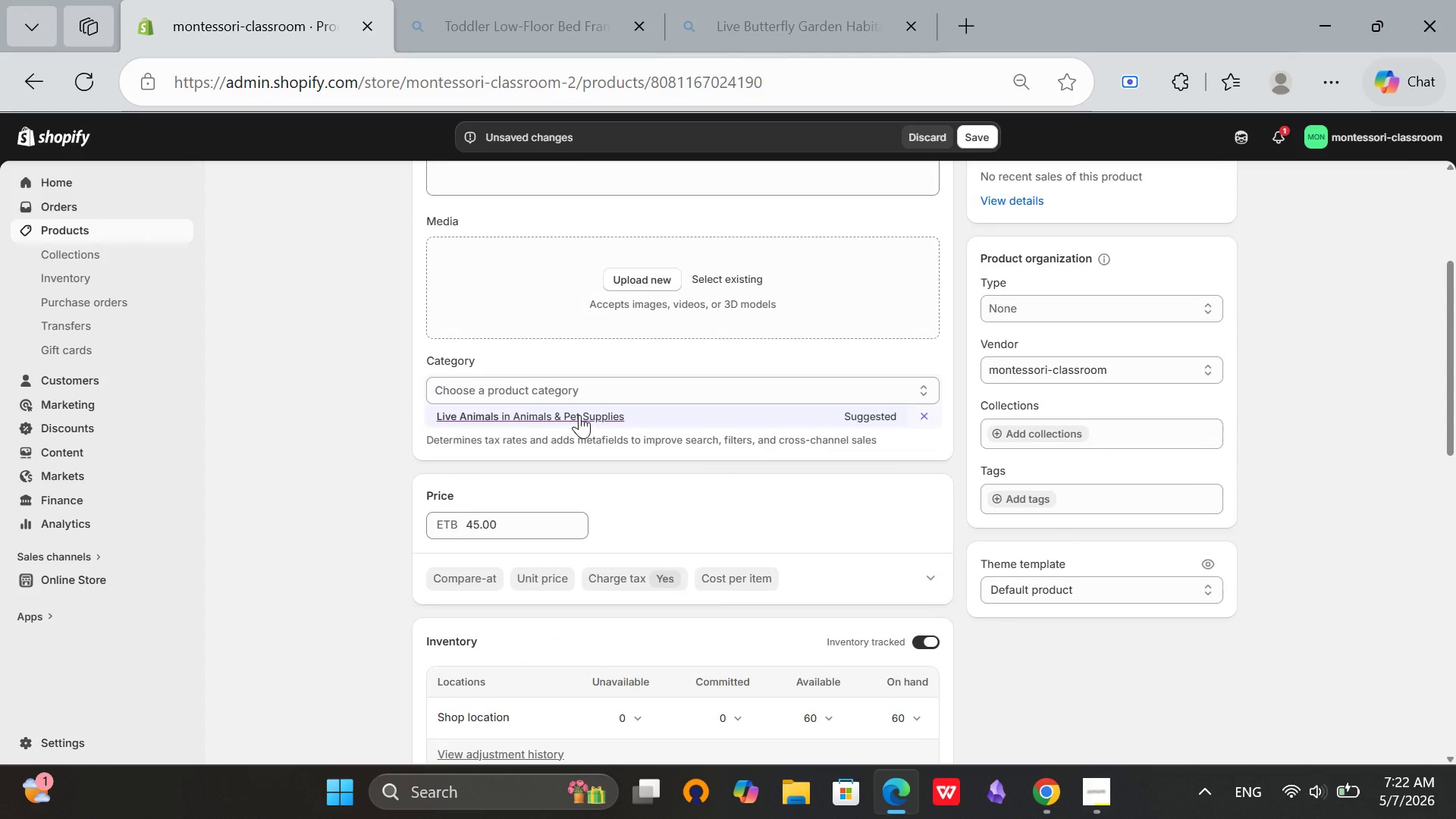 
left_click([581, 413])
 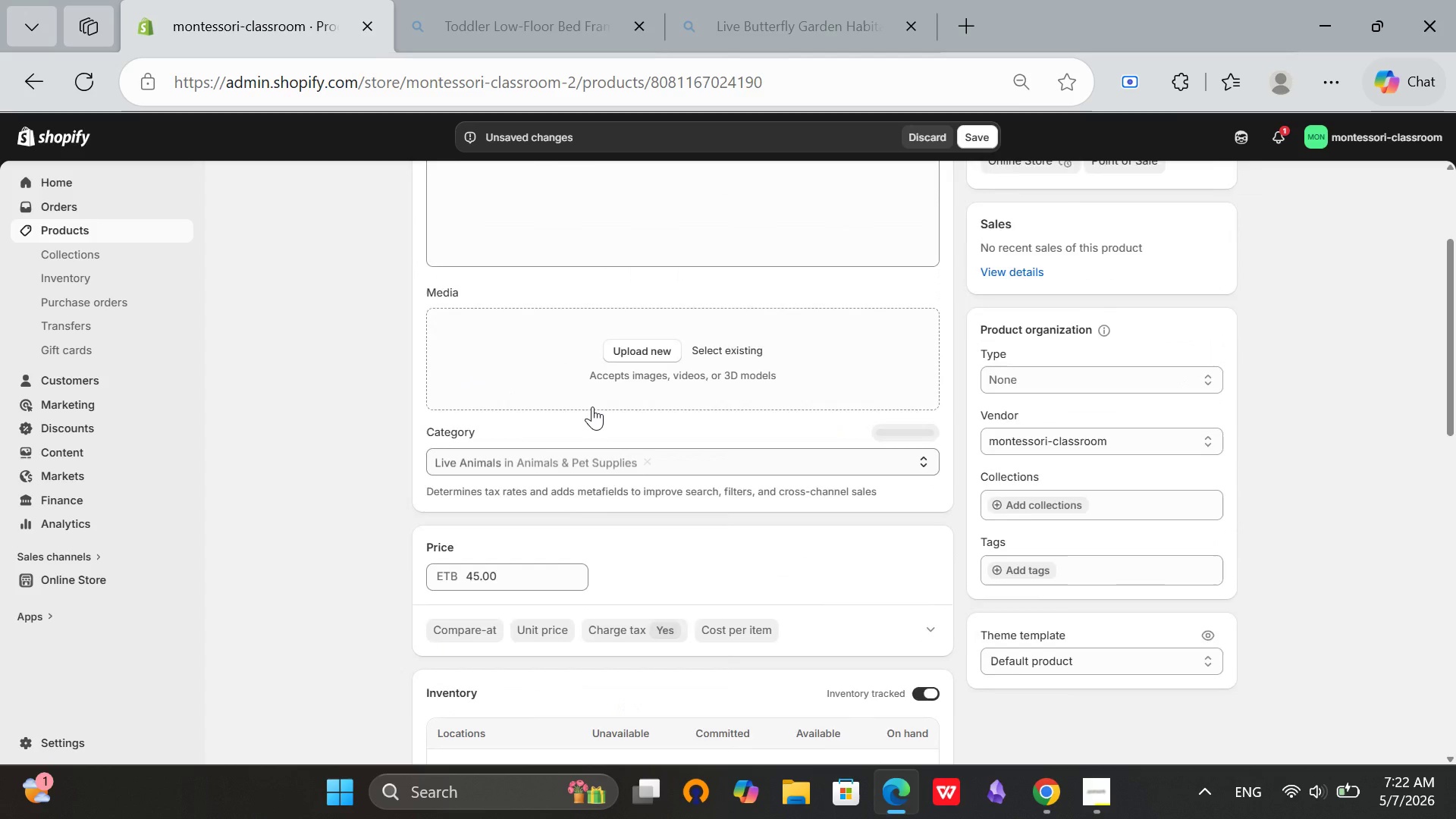 
scroll: coordinate [592, 406], scroll_direction: up, amount: 1.0
 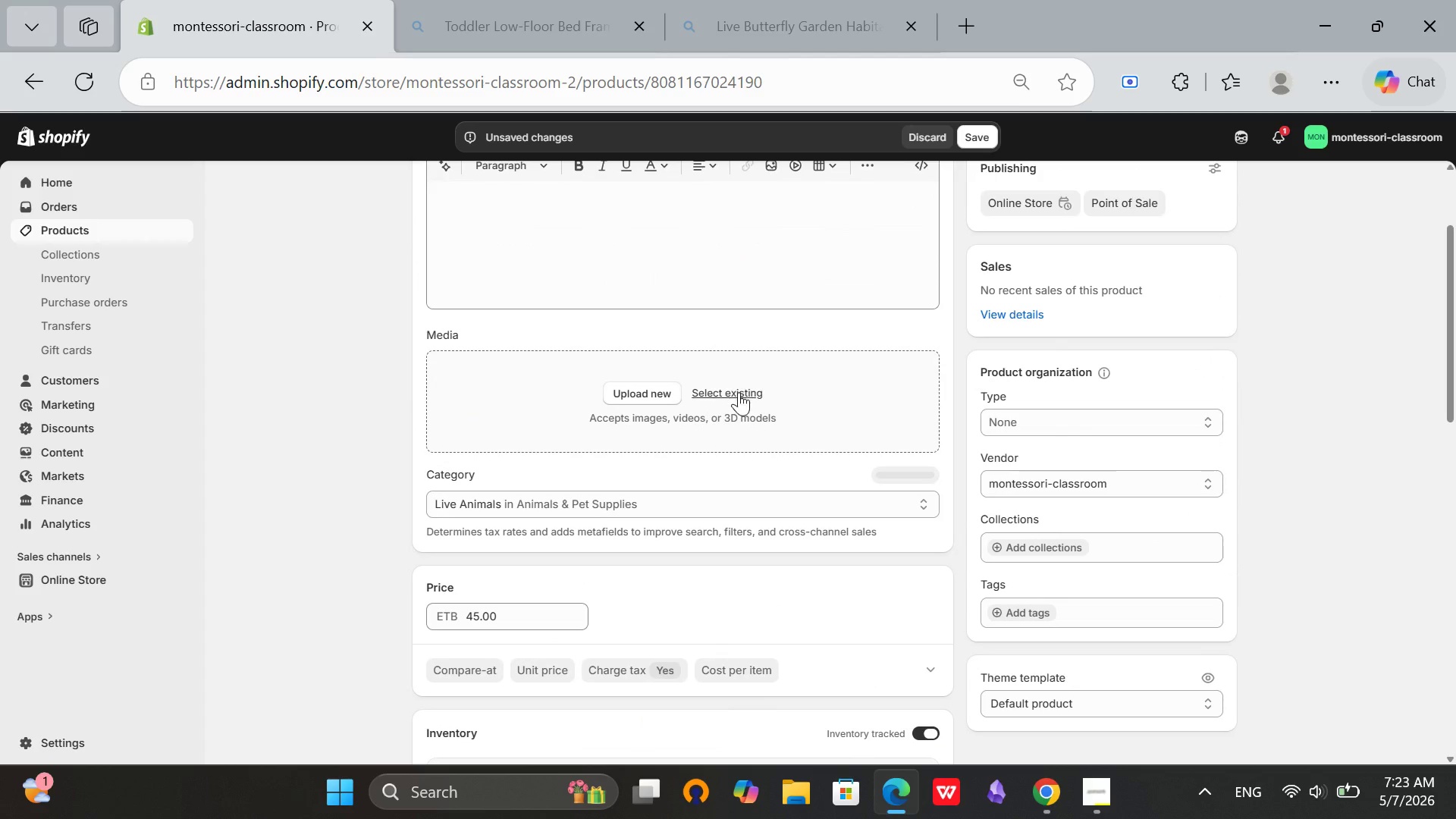 
left_click([739, 392])
 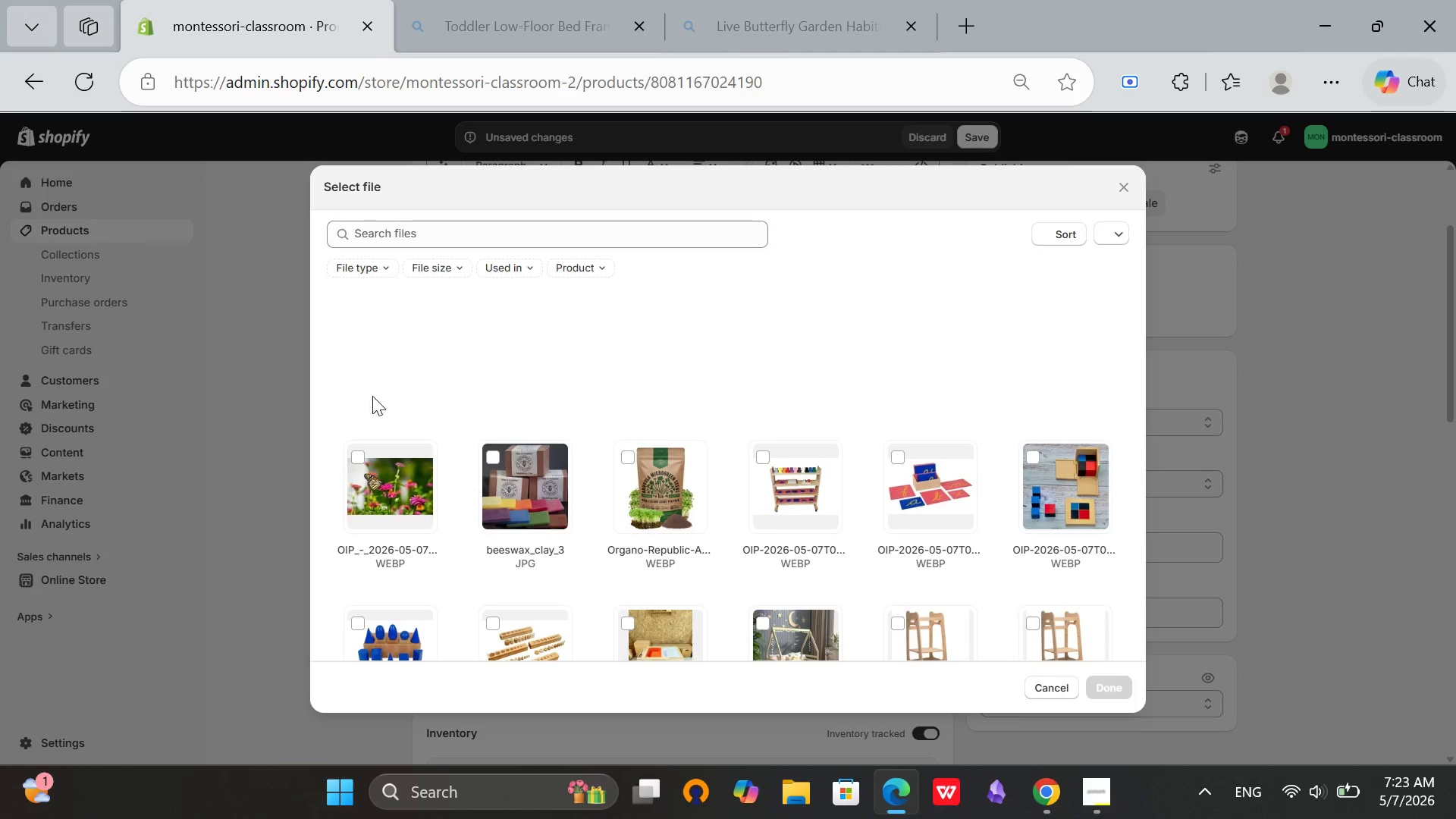 
wait(6.41)
 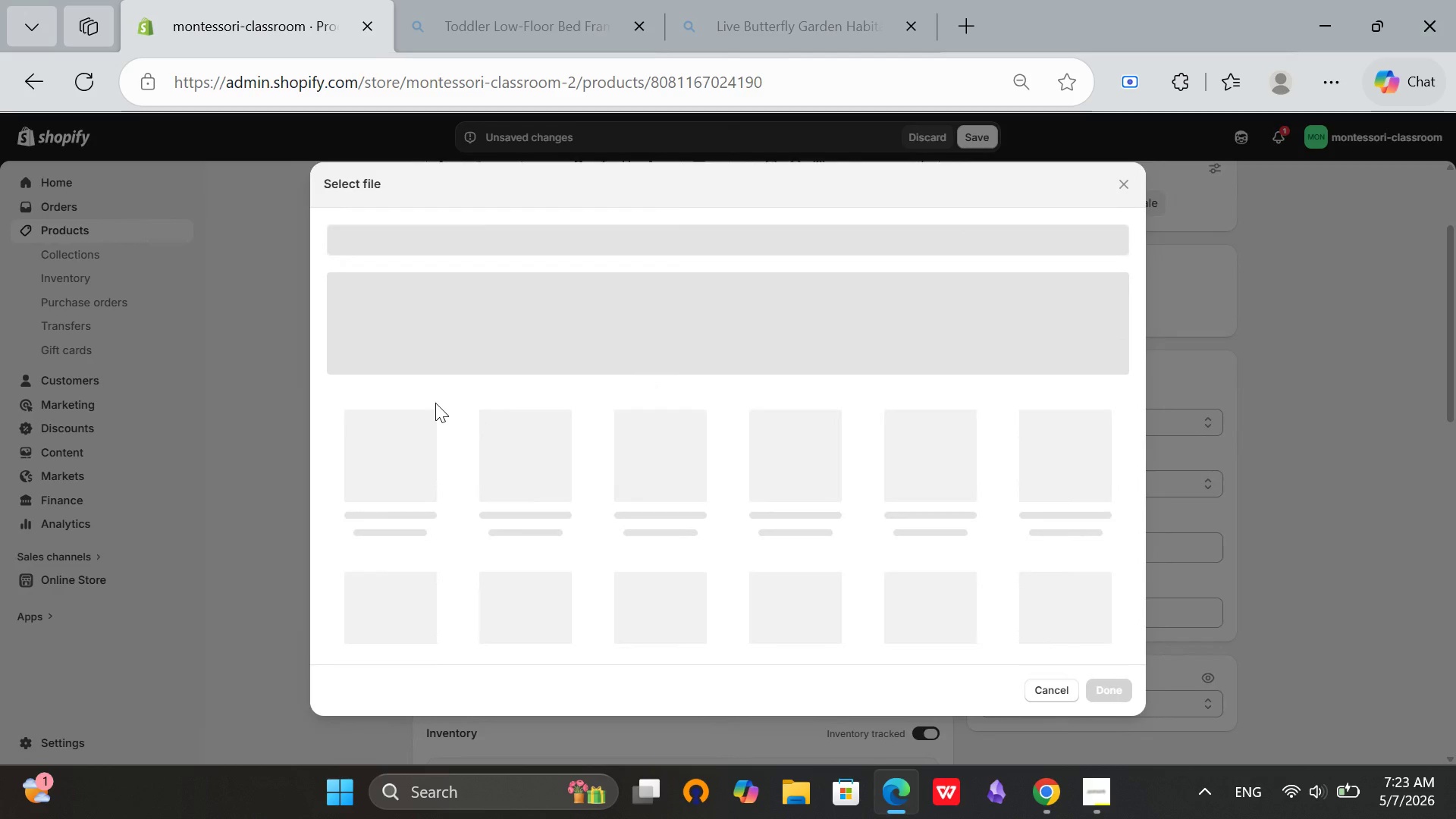 
left_click([352, 447])
 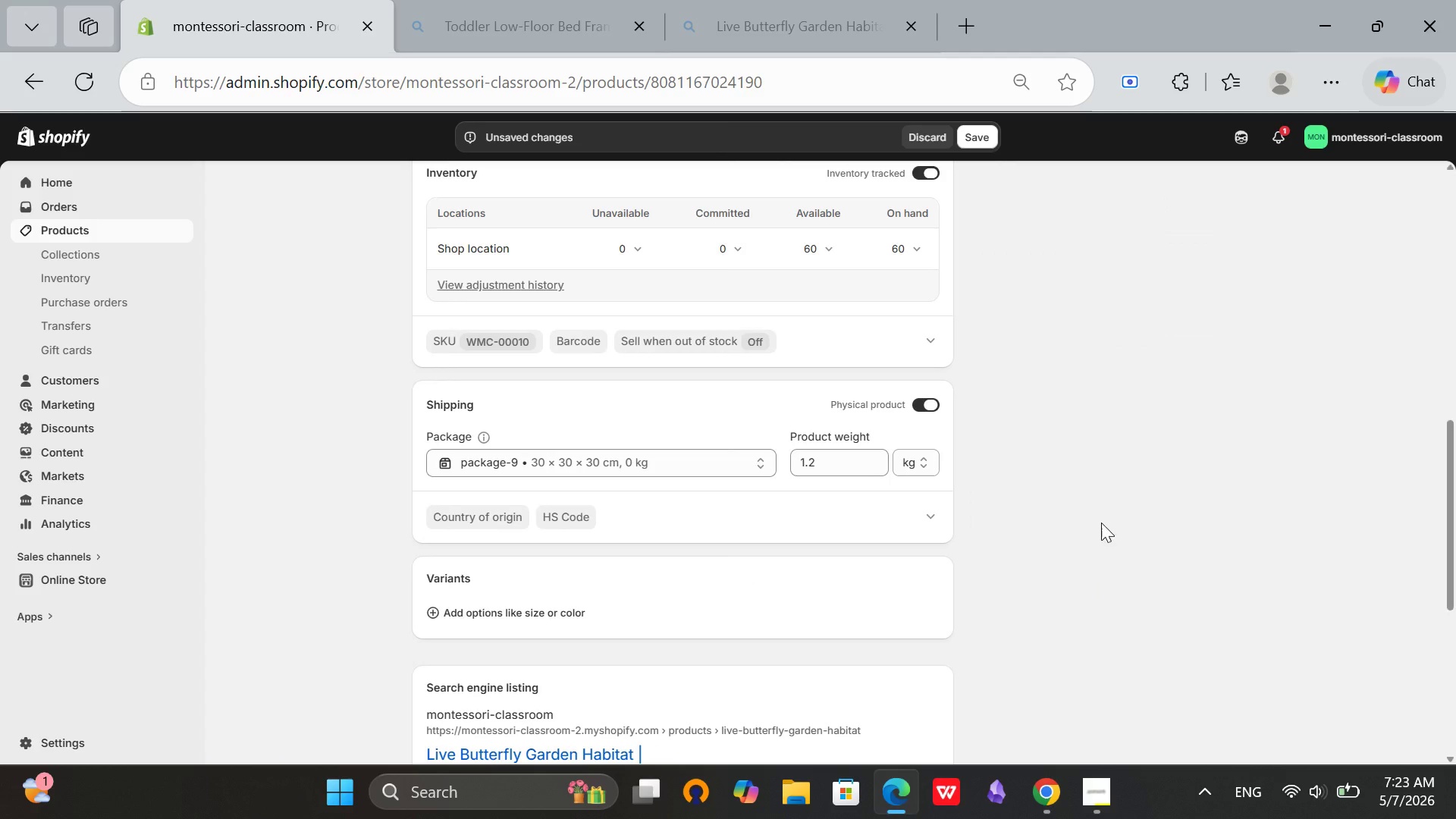 
scroll: coordinate [925, 493], scroll_direction: up, amount: 5.0
 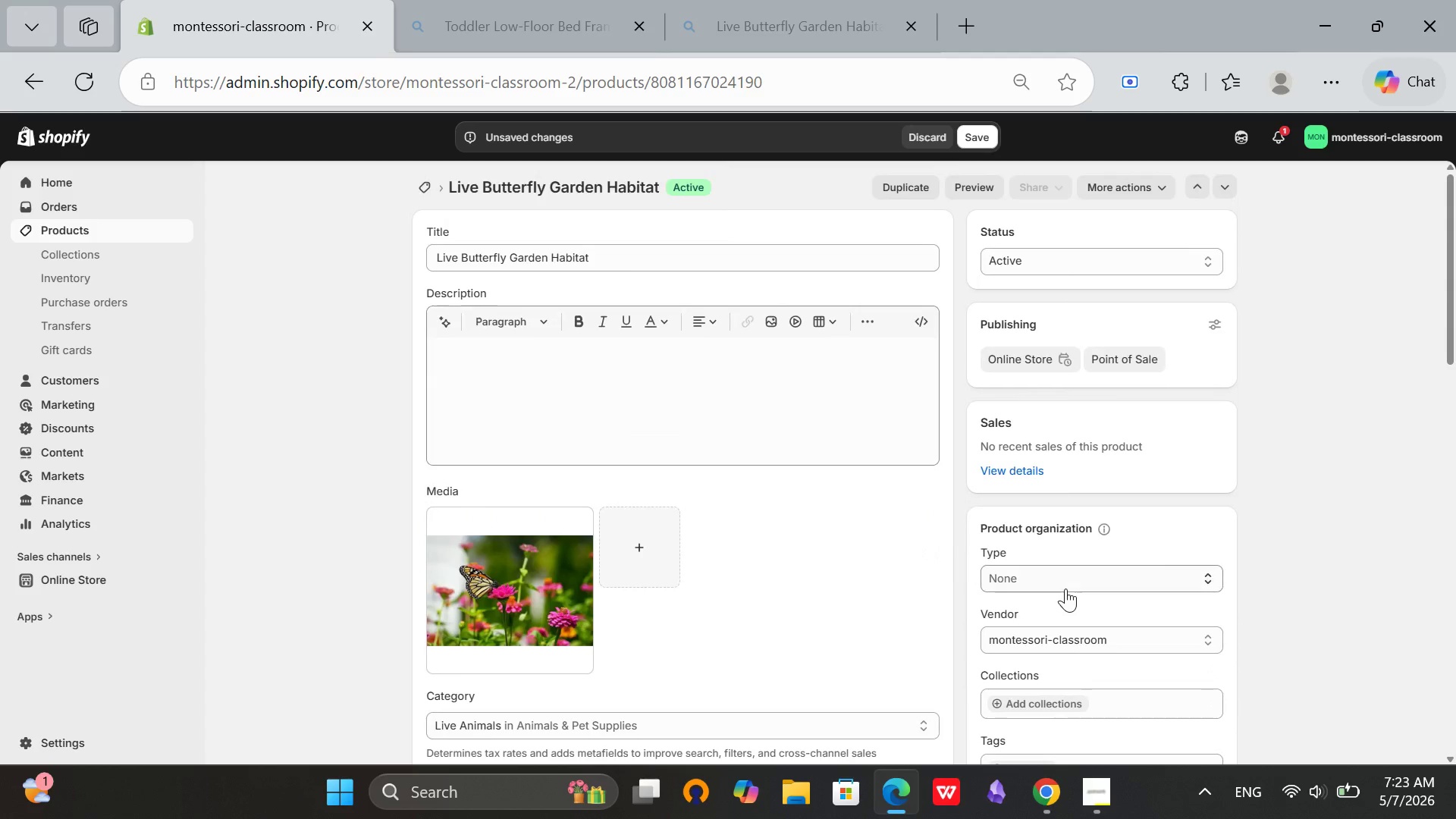 
left_click([1065, 588])
 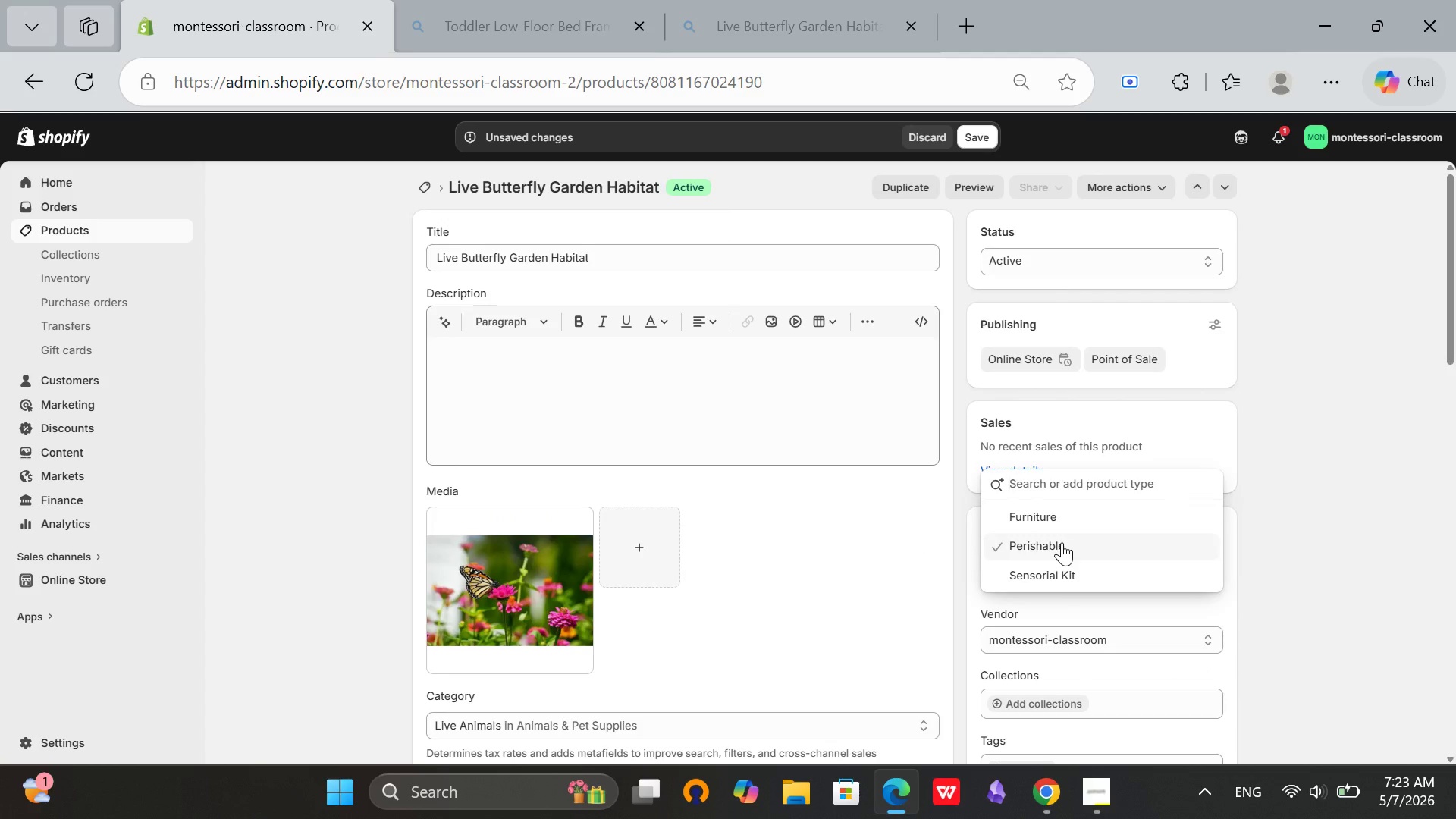 
left_click([1062, 542])
 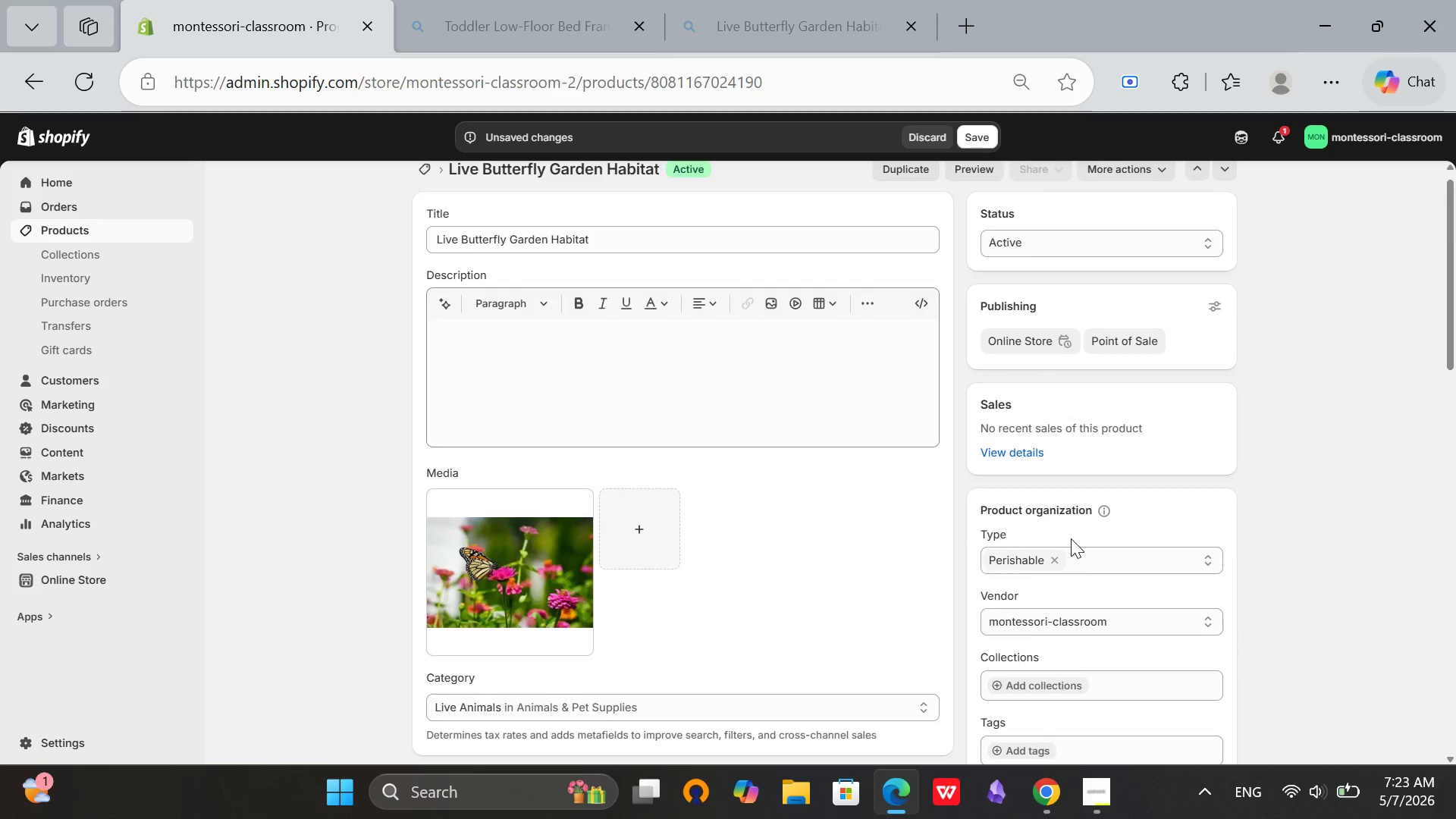 
scroll: coordinate [1071, 538], scroll_direction: down, amount: 2.0
 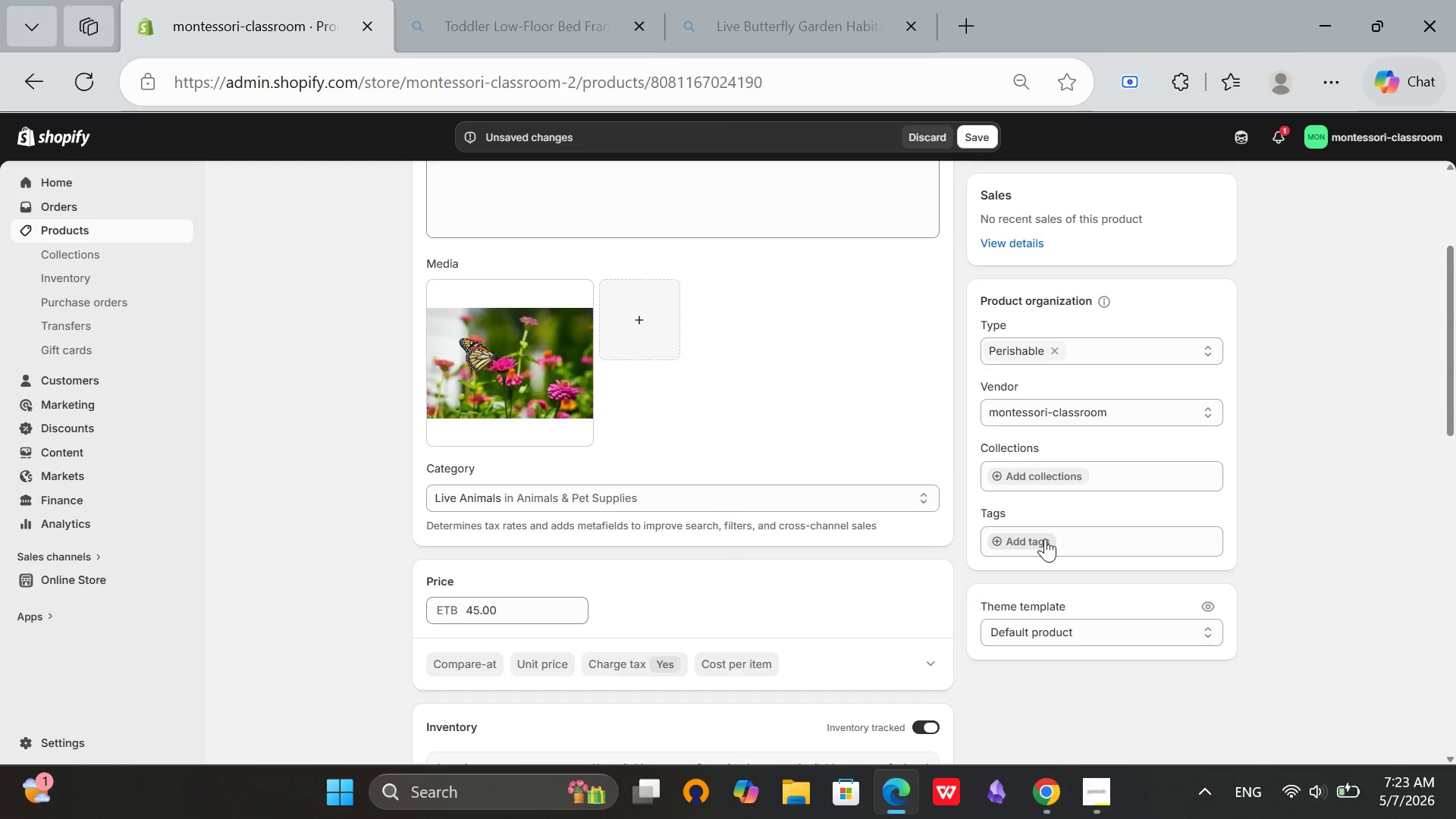 
left_click([1042, 538])
 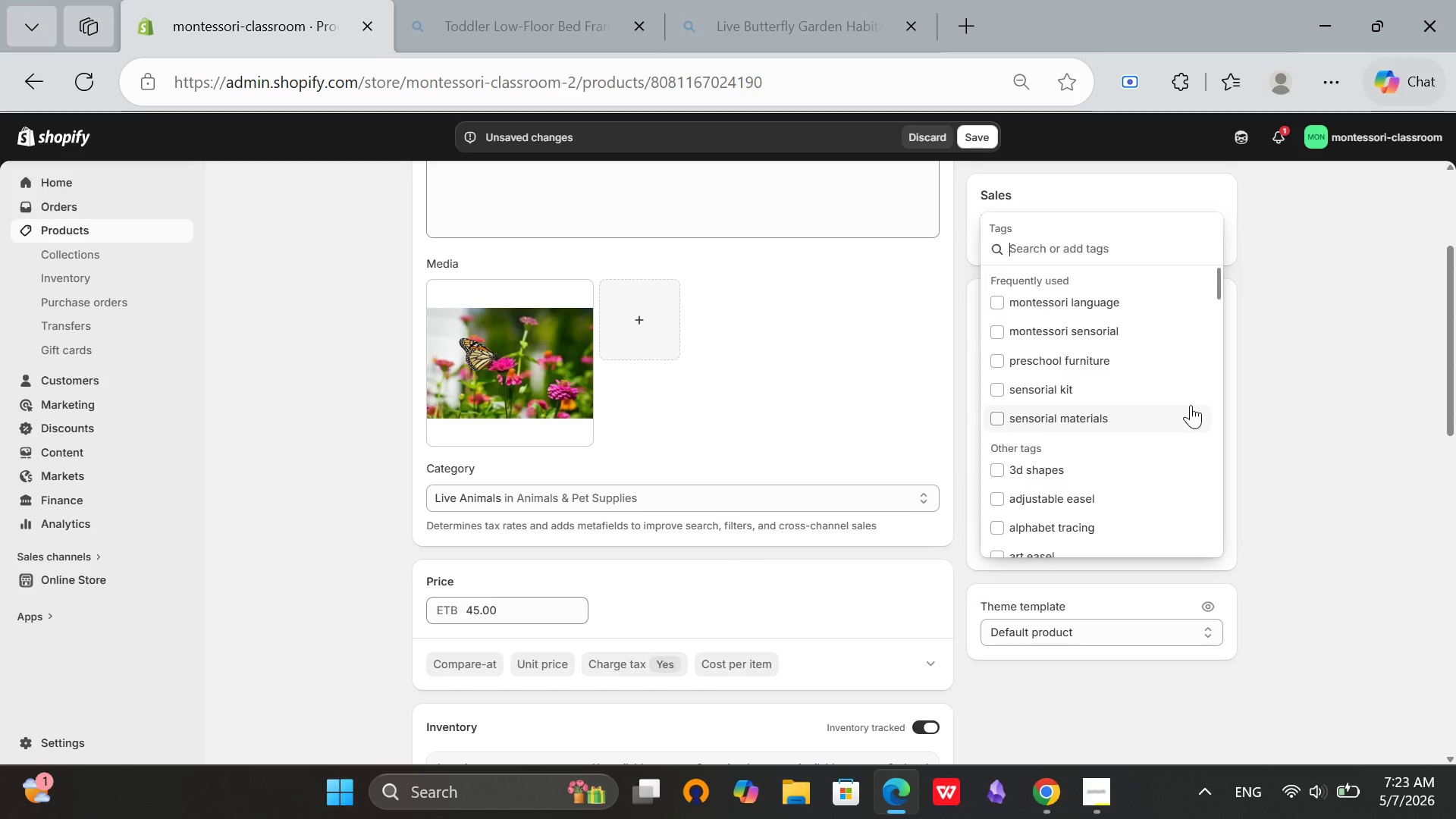 
wait(8.38)
 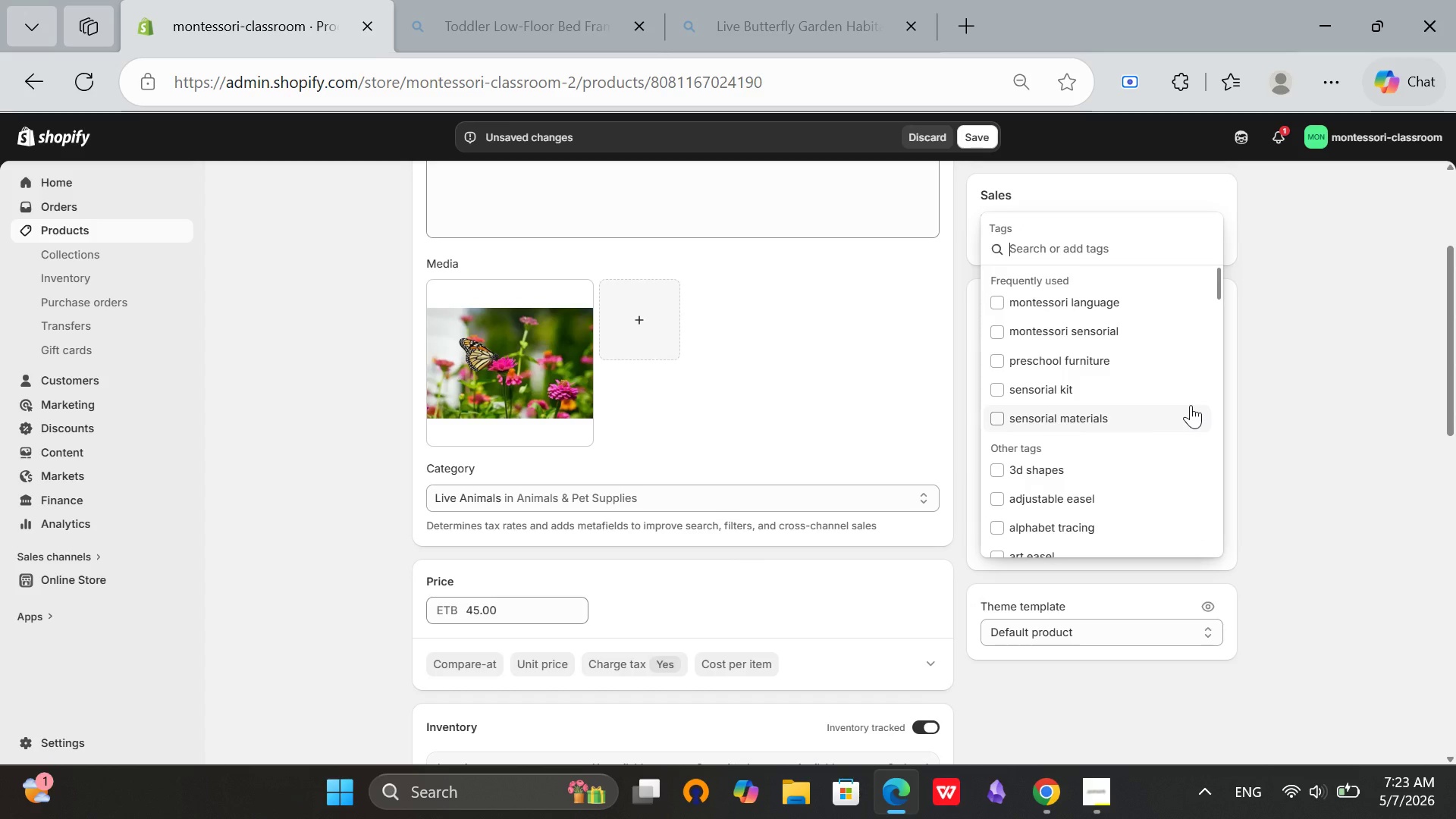 
type(but)
 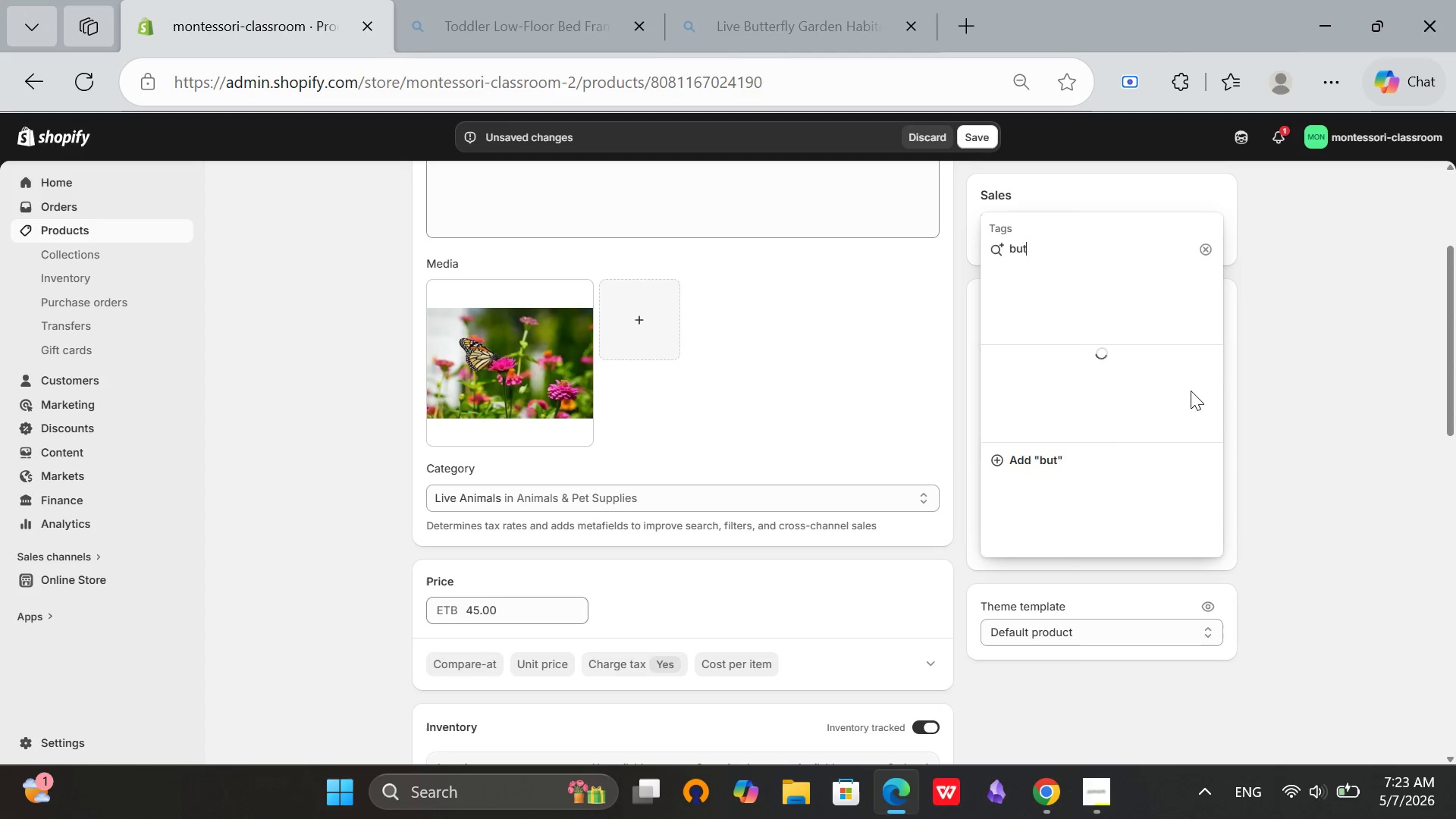 
wait(8.3)
 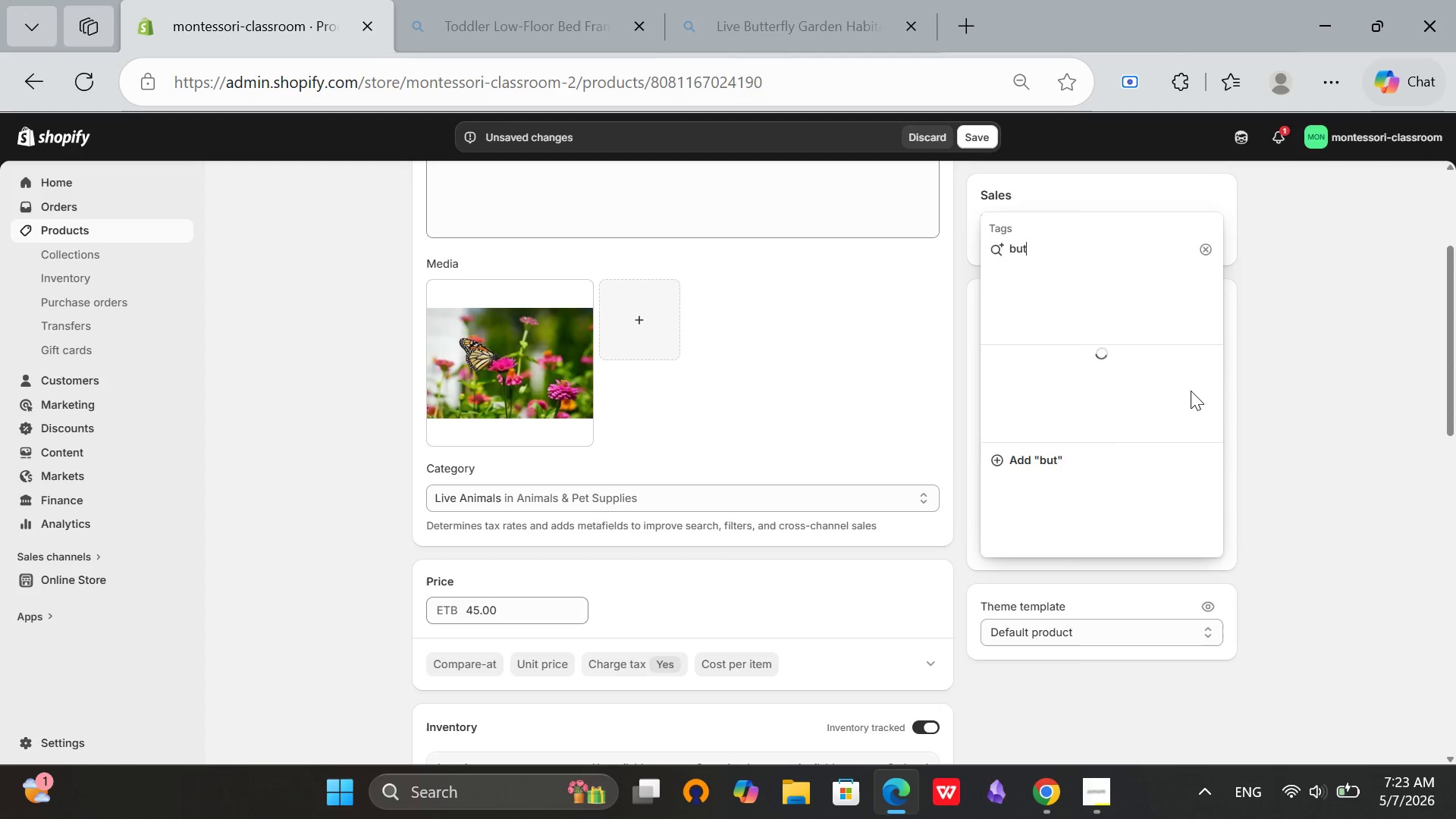 
type(terfly)
 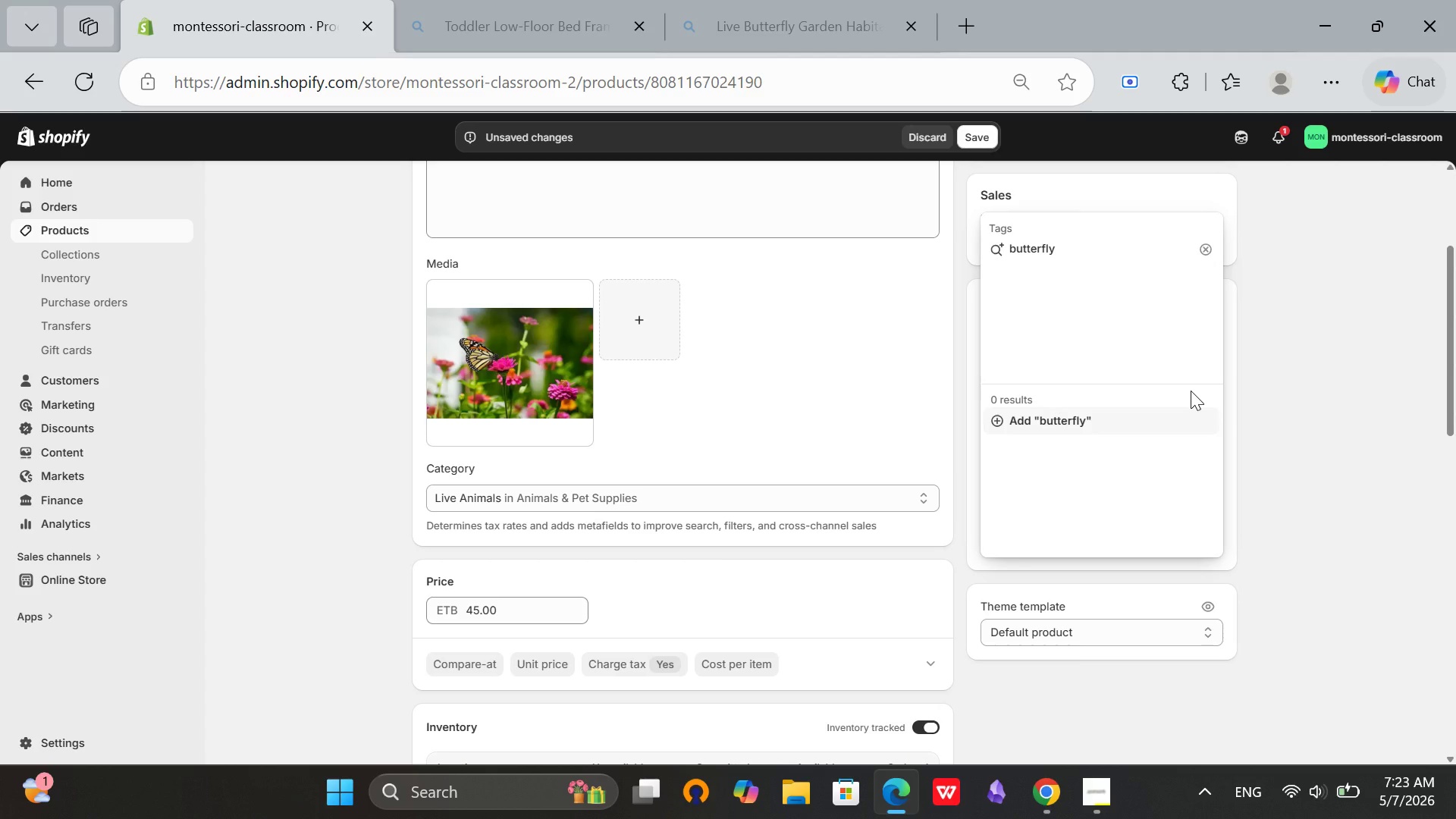 
wait(9.95)
 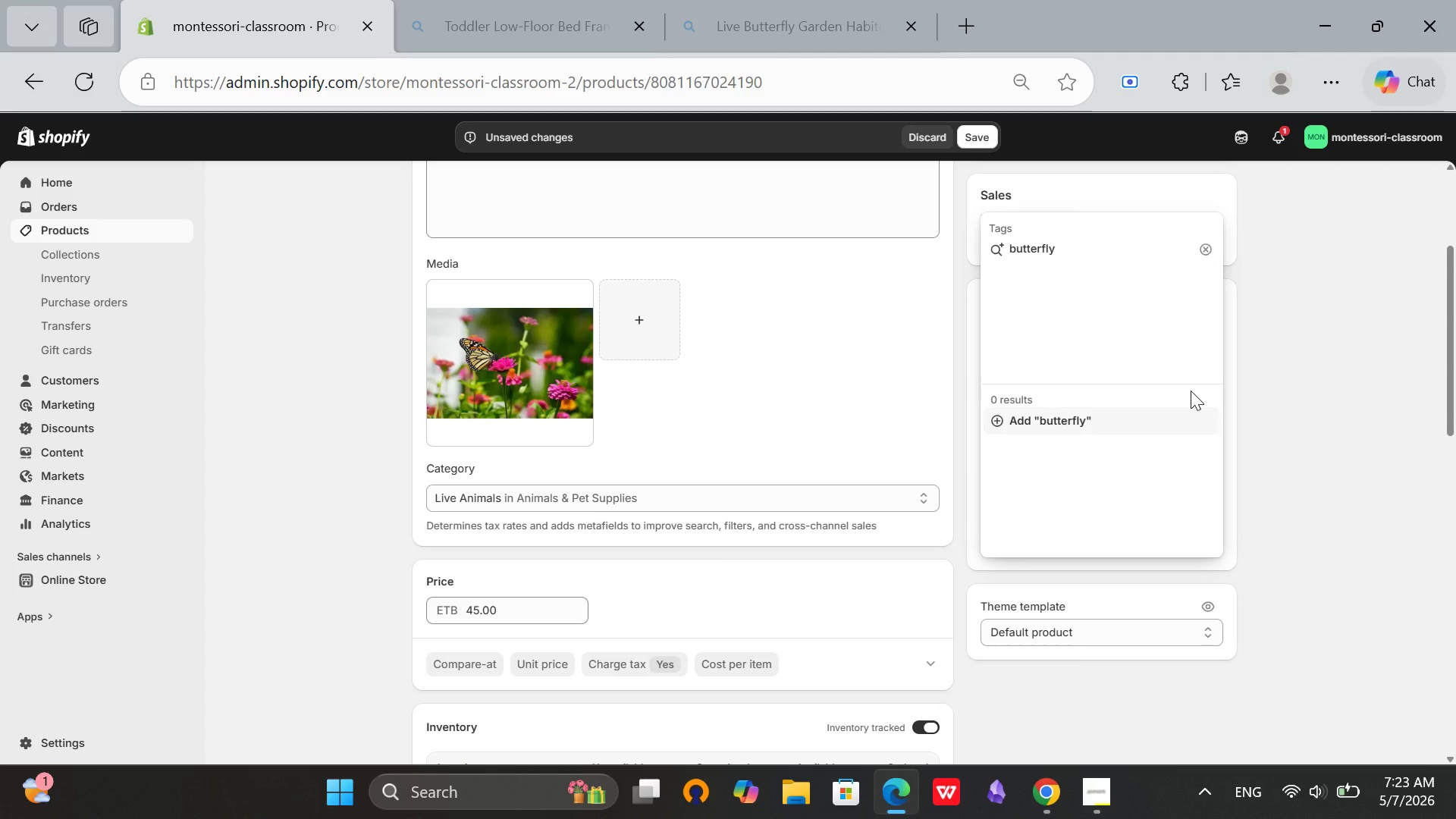 
type( garden)
 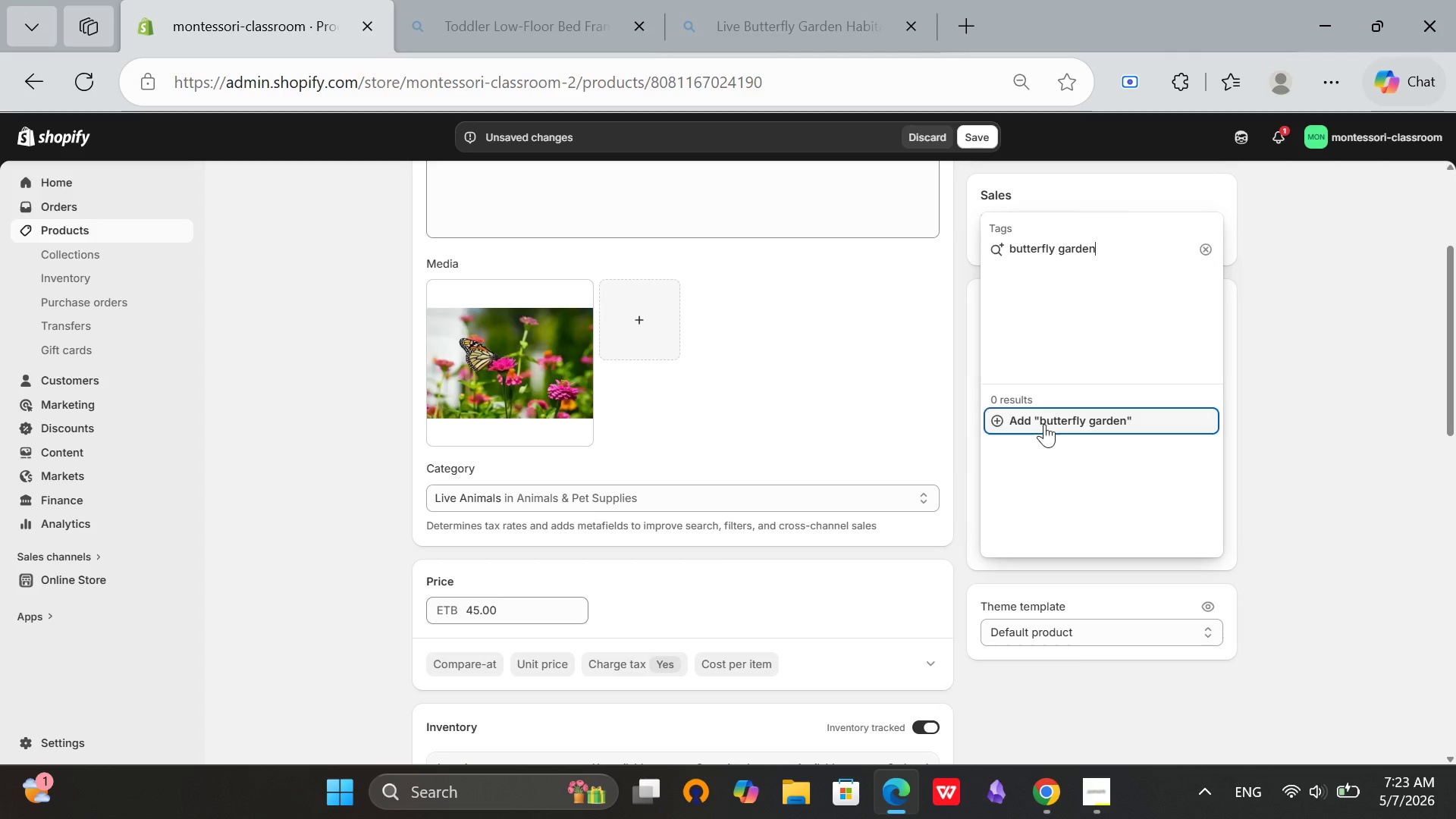 
left_click([1043, 427])
 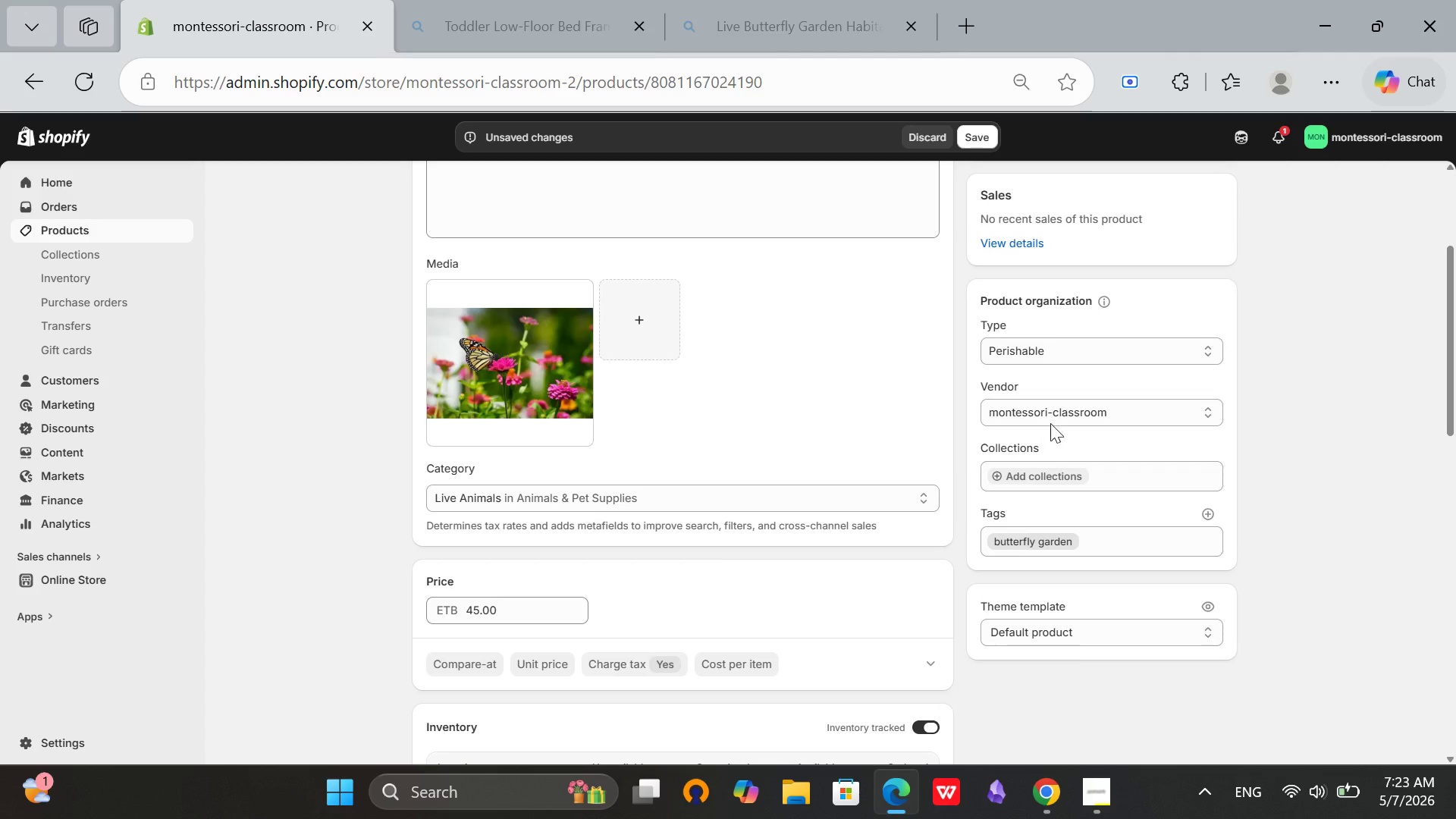 
key(VolumeUp)
 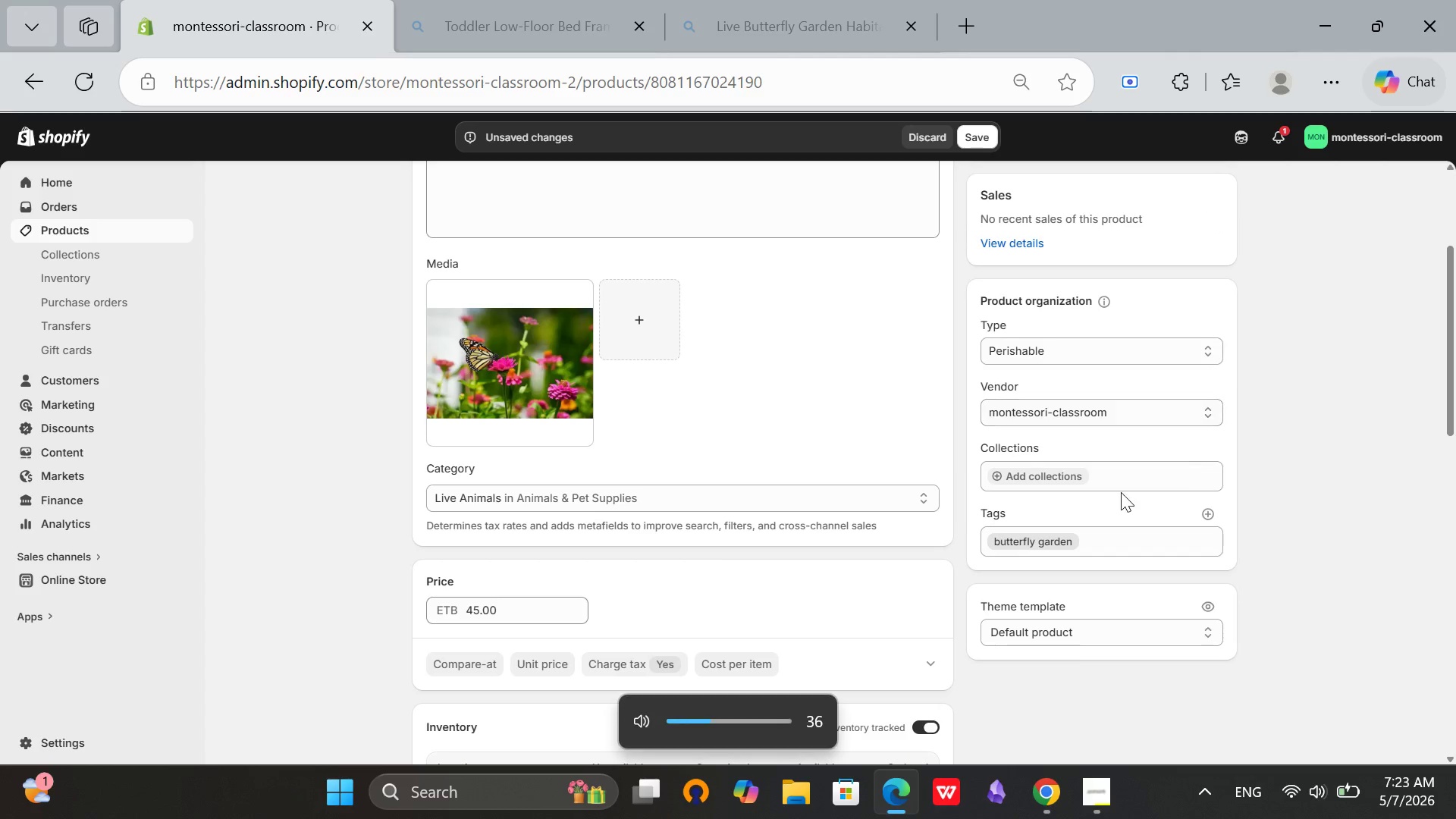 
key(VolumeUp)
 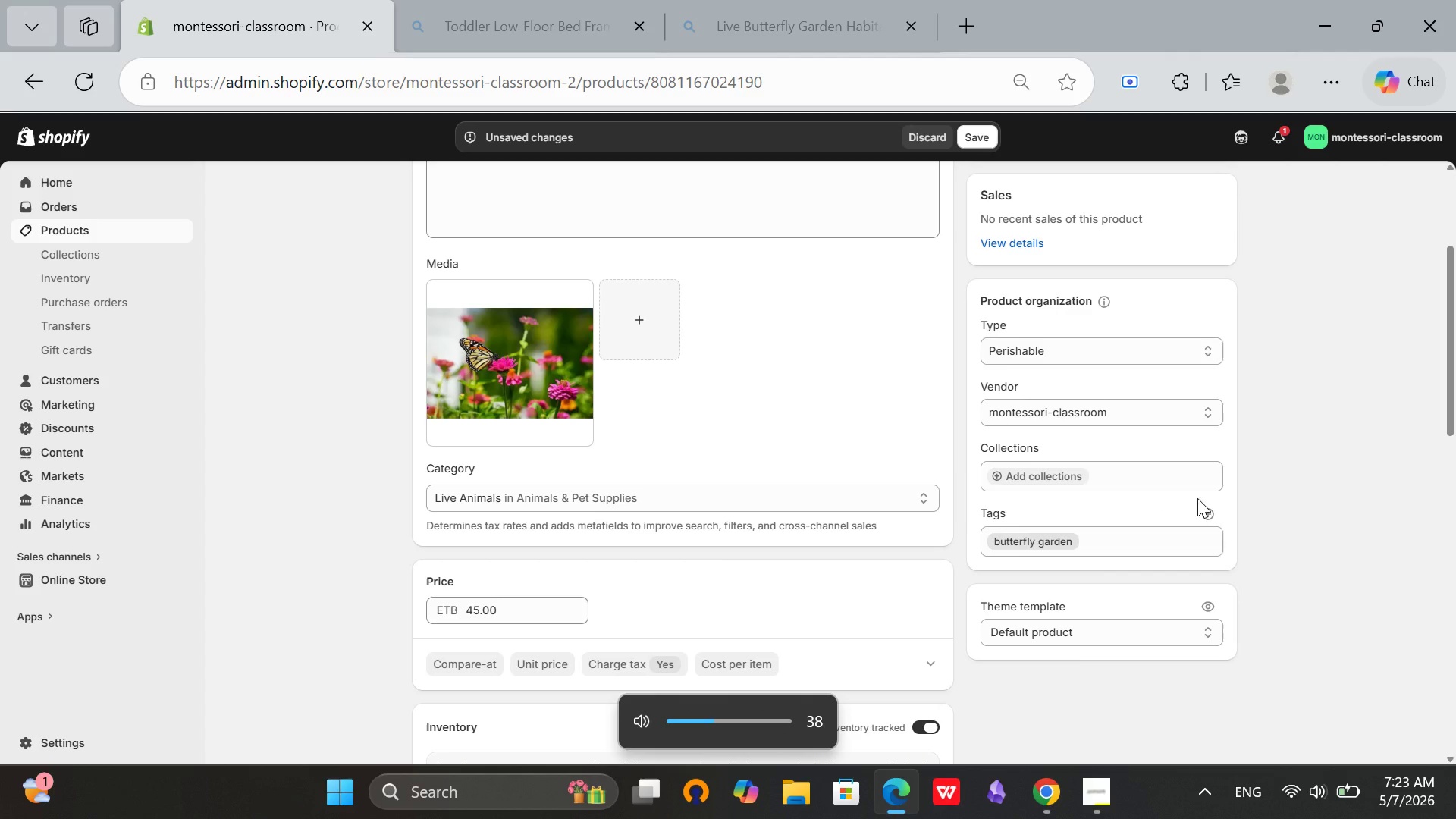 
key(VolumeUp)
 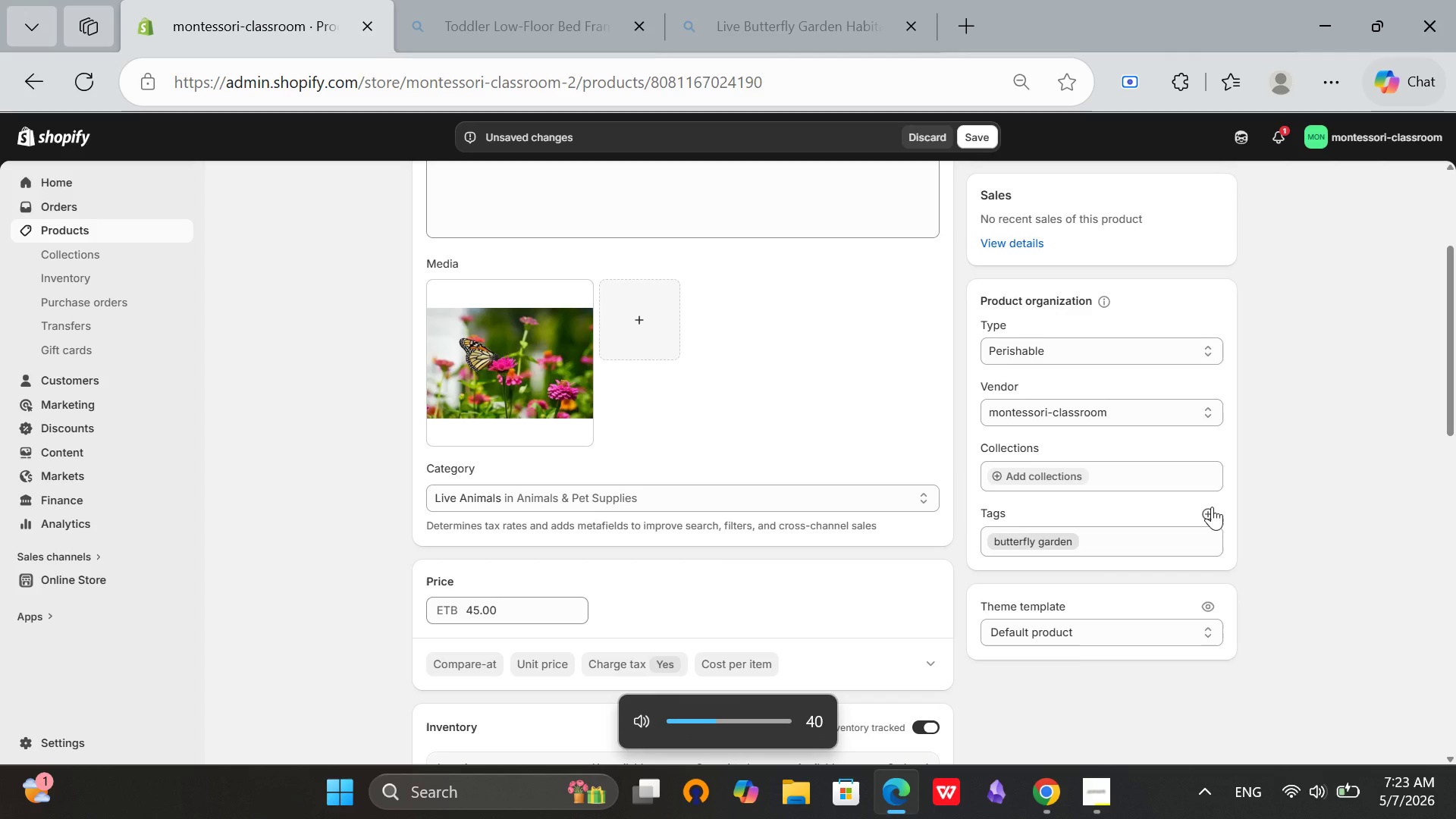 
key(VolumeUp)
 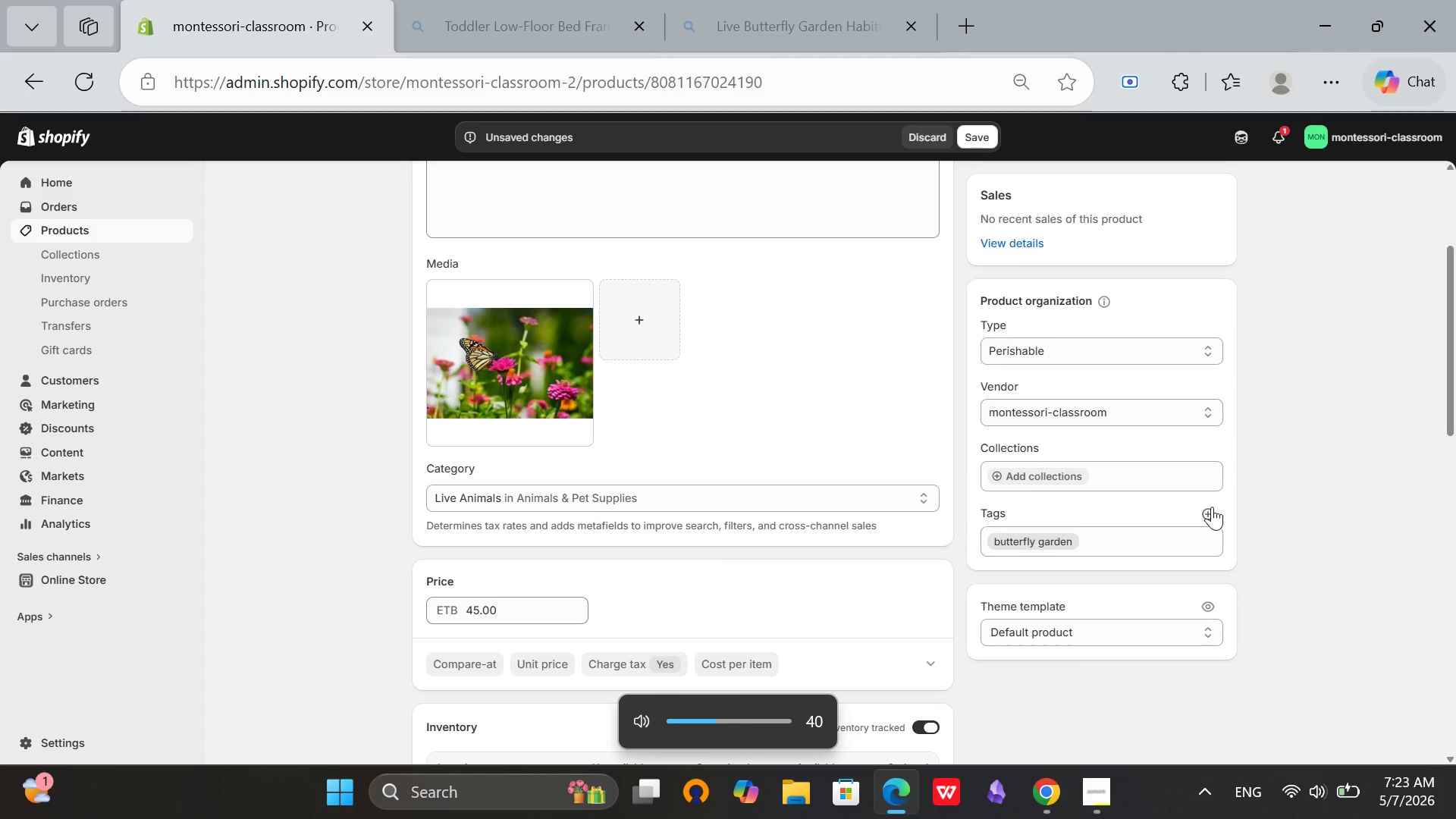 
left_click([1212, 507])
 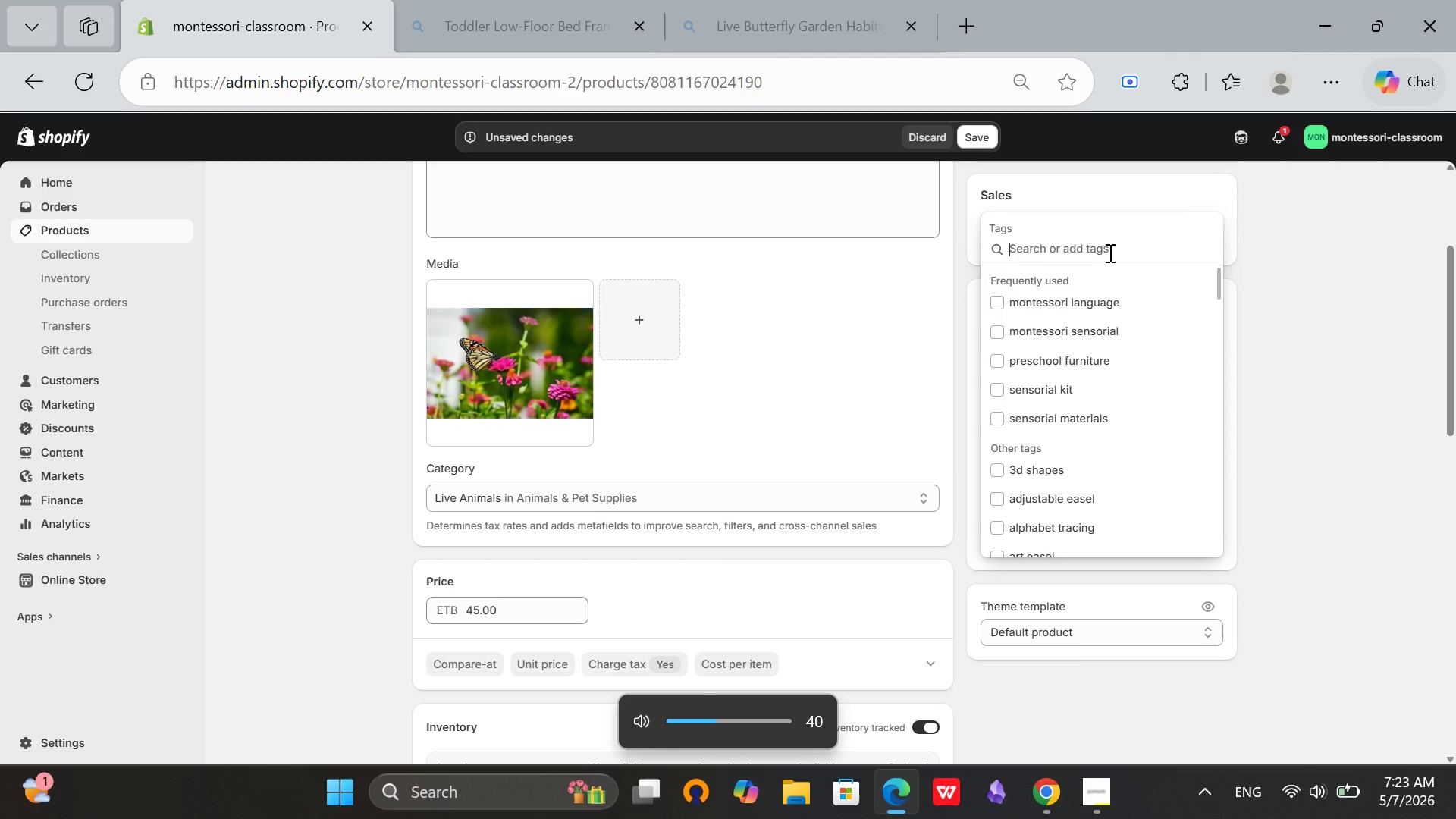 
left_click([1109, 253])
 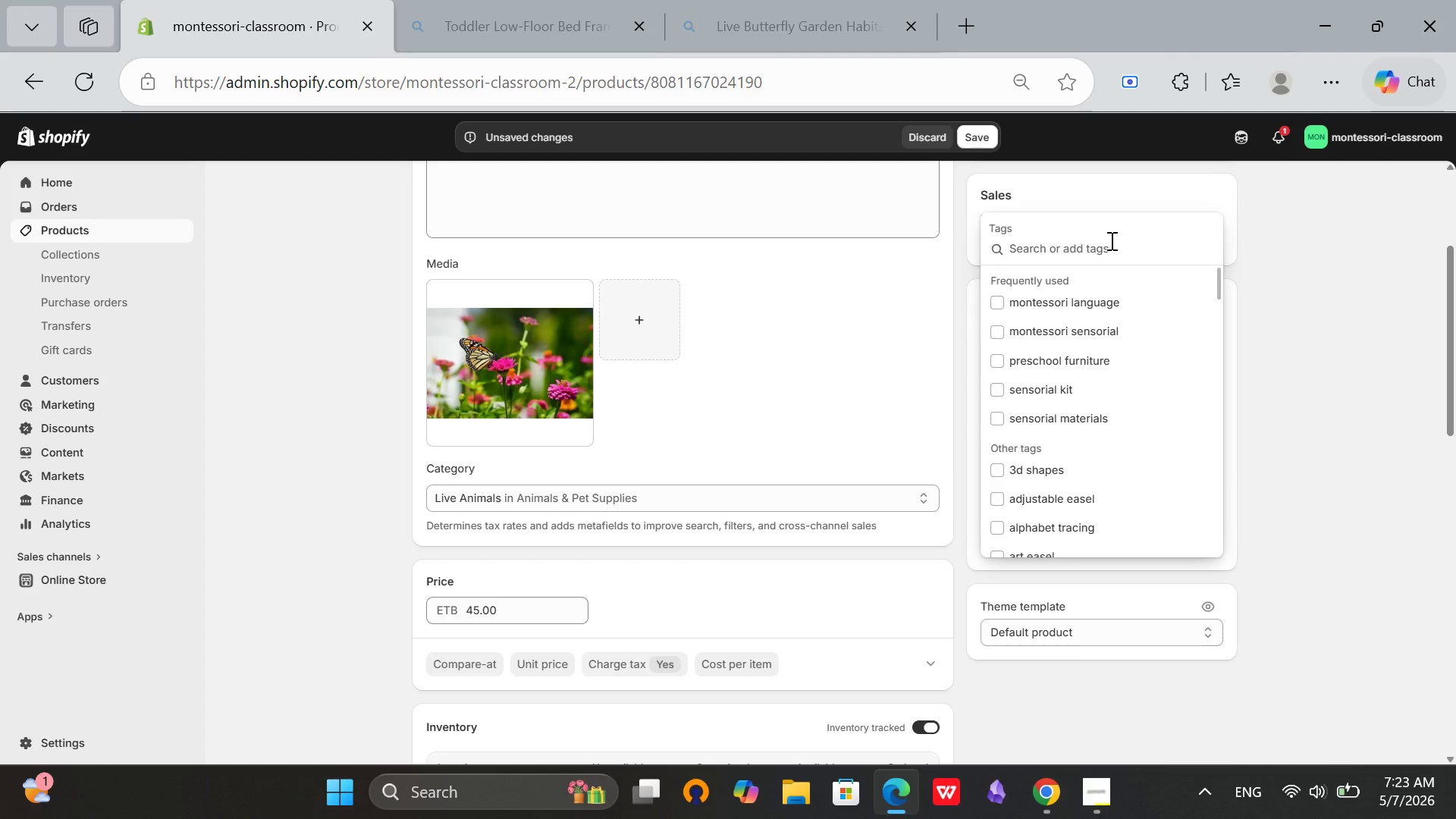 
type(live caterpillars)
 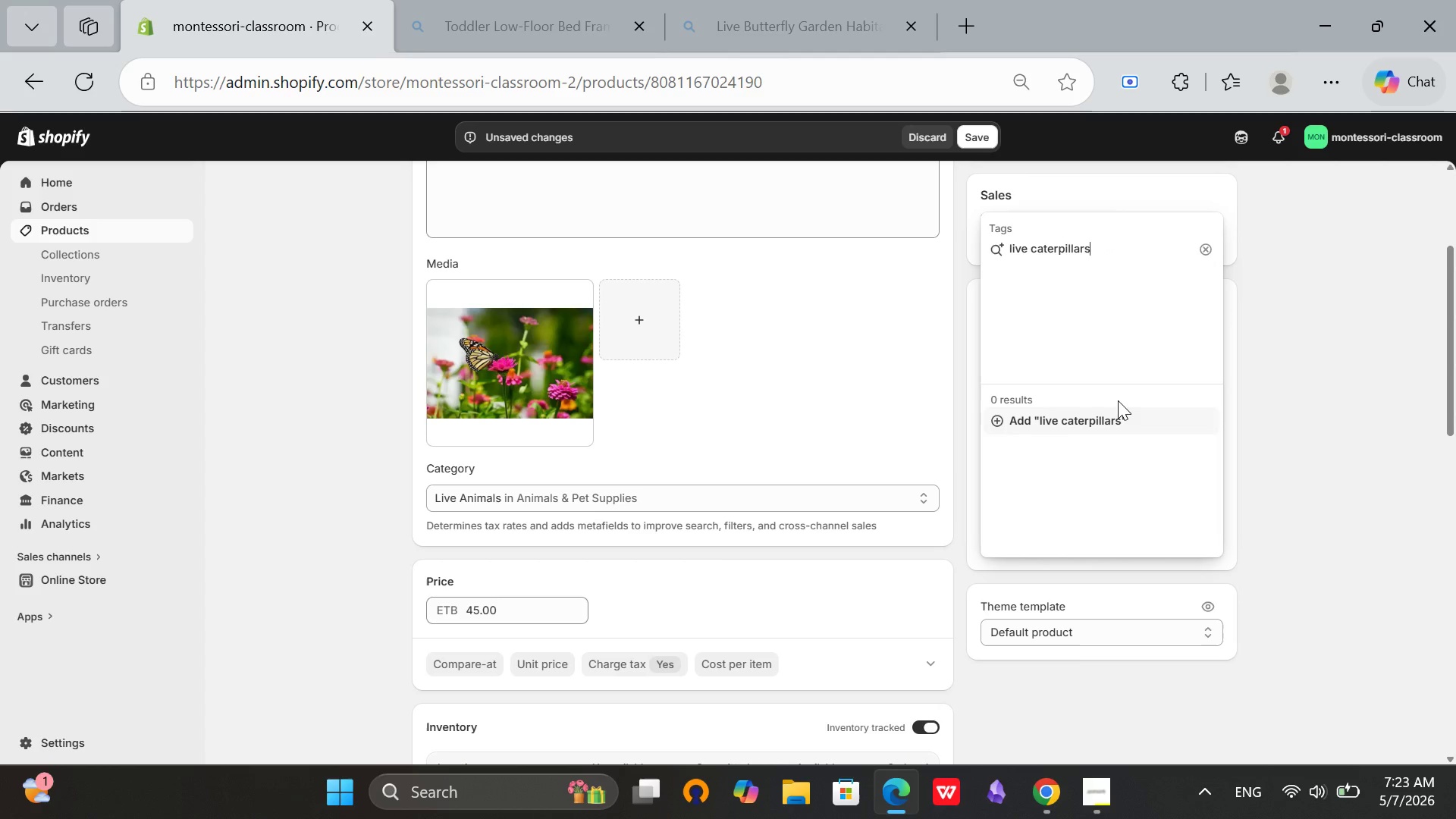 
double_click([1093, 411])
 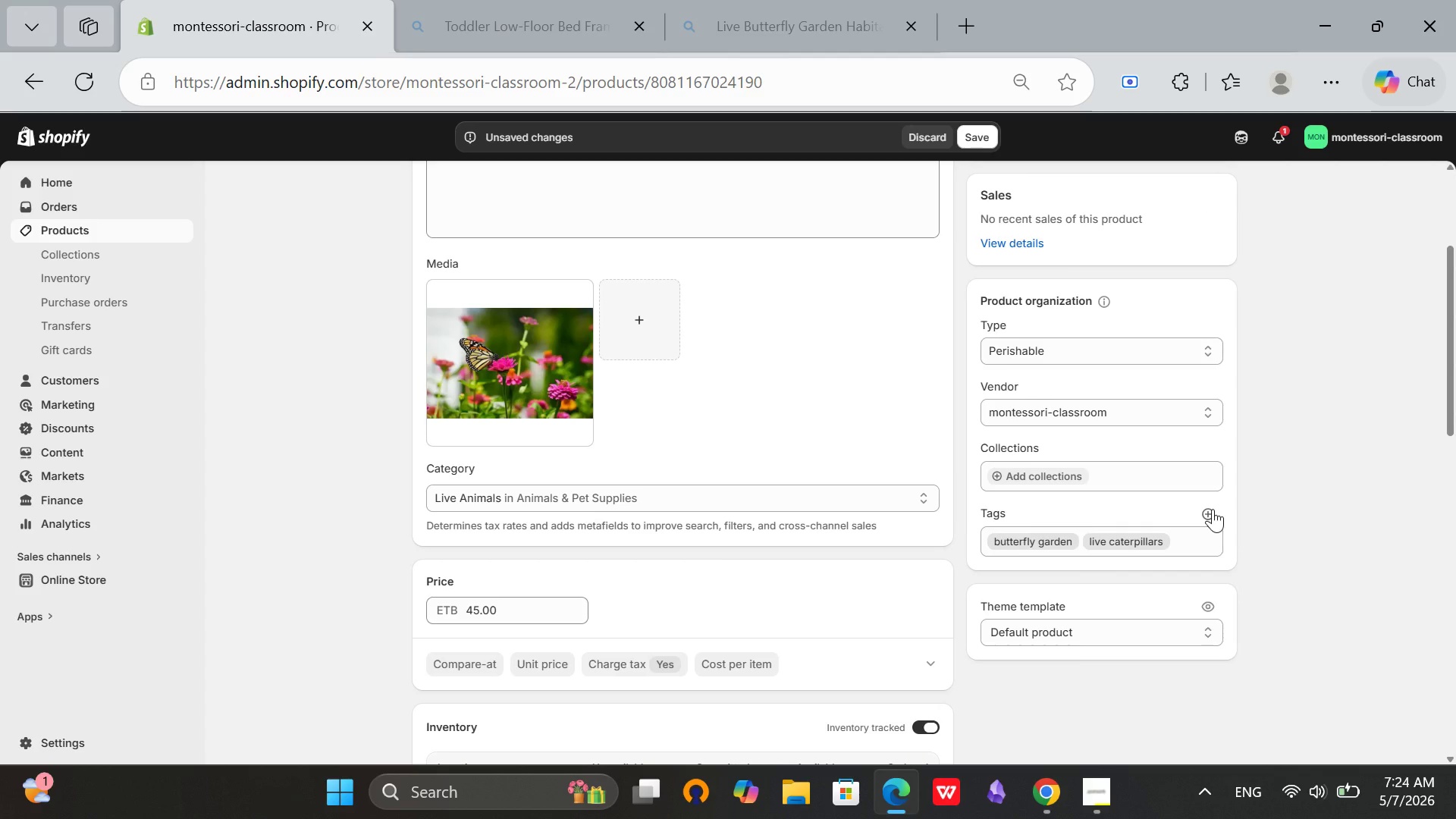 
left_click([1213, 509])
 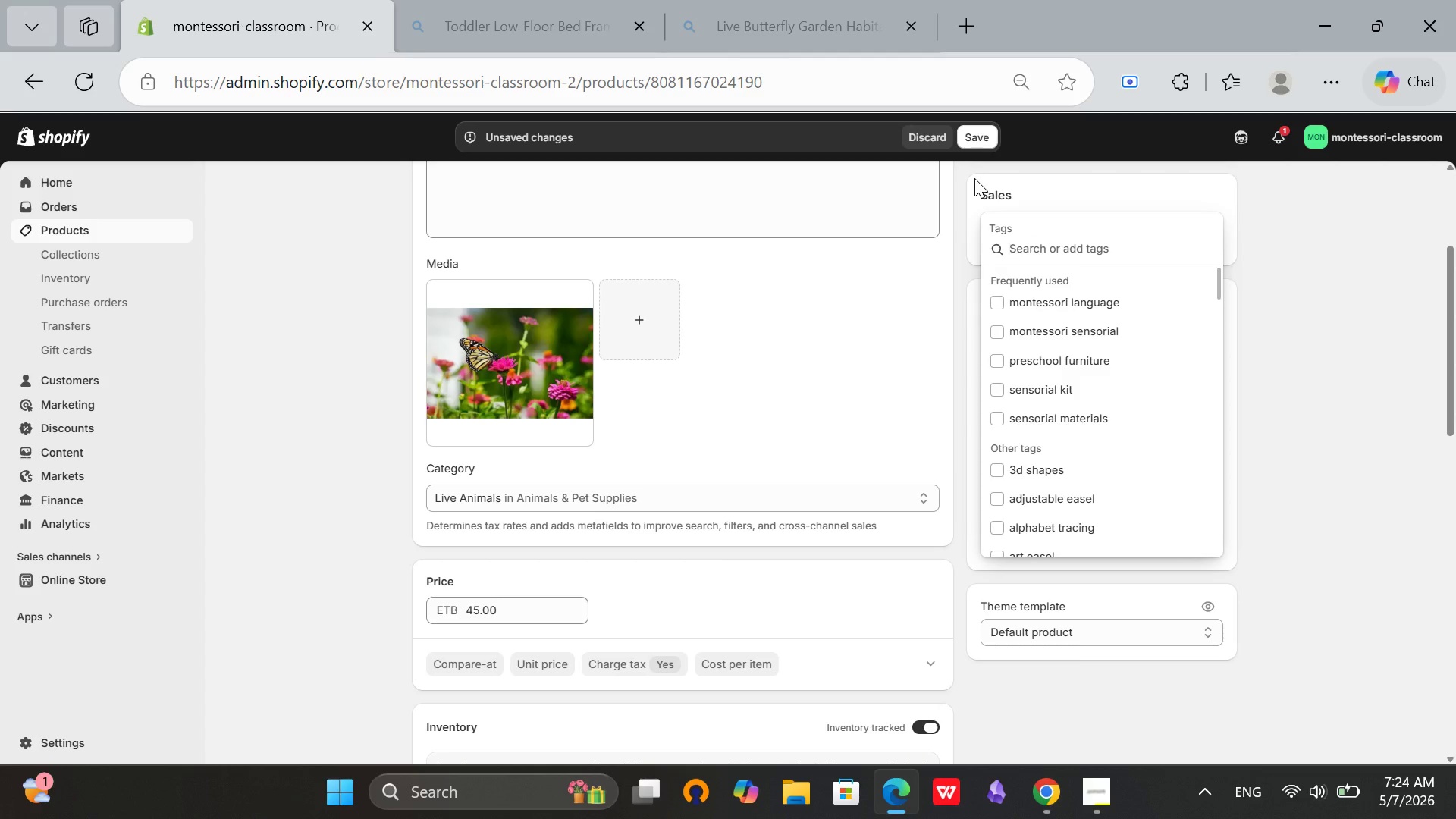 
type(metamorphosis)
 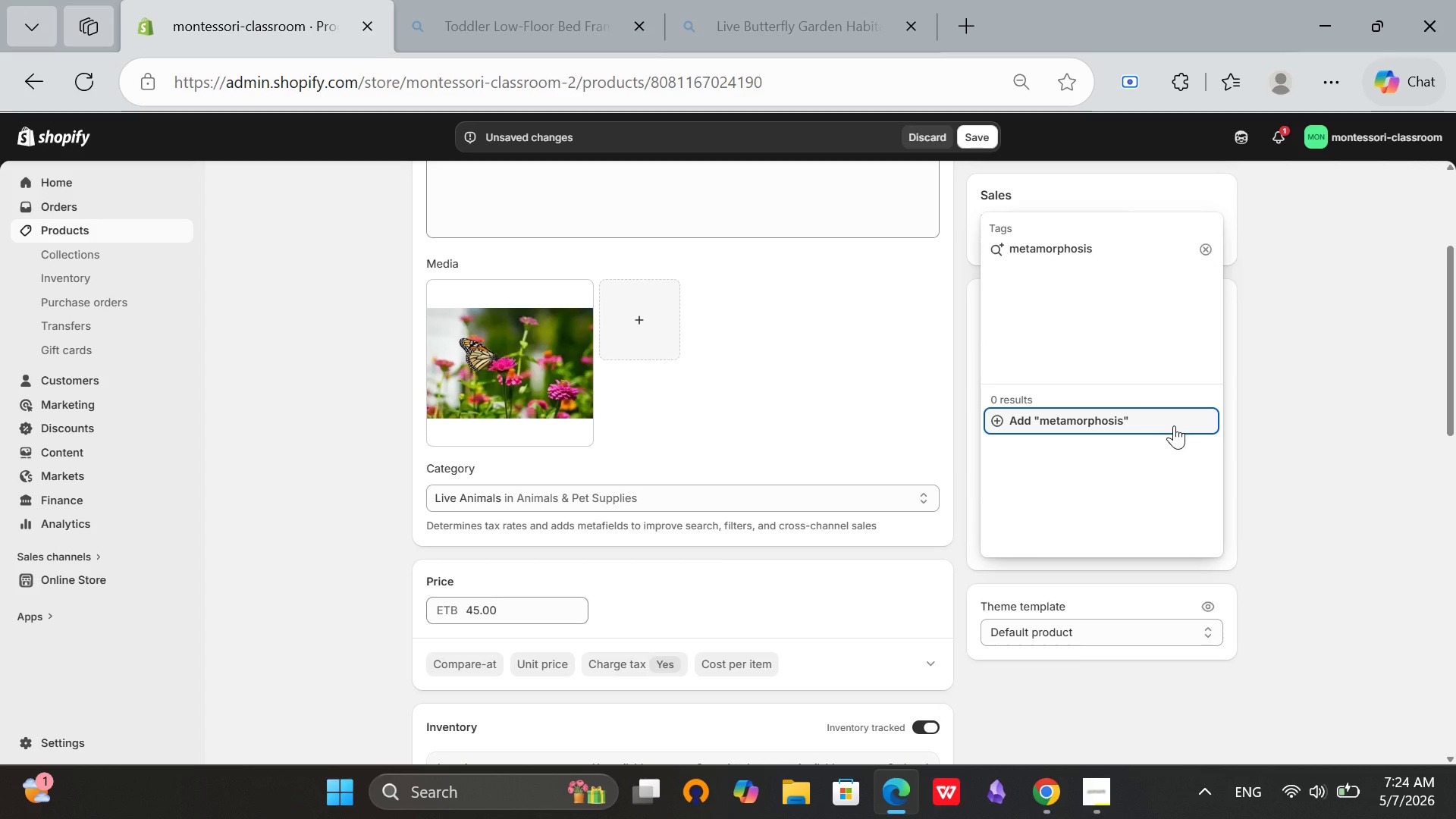 
wait(6.74)
 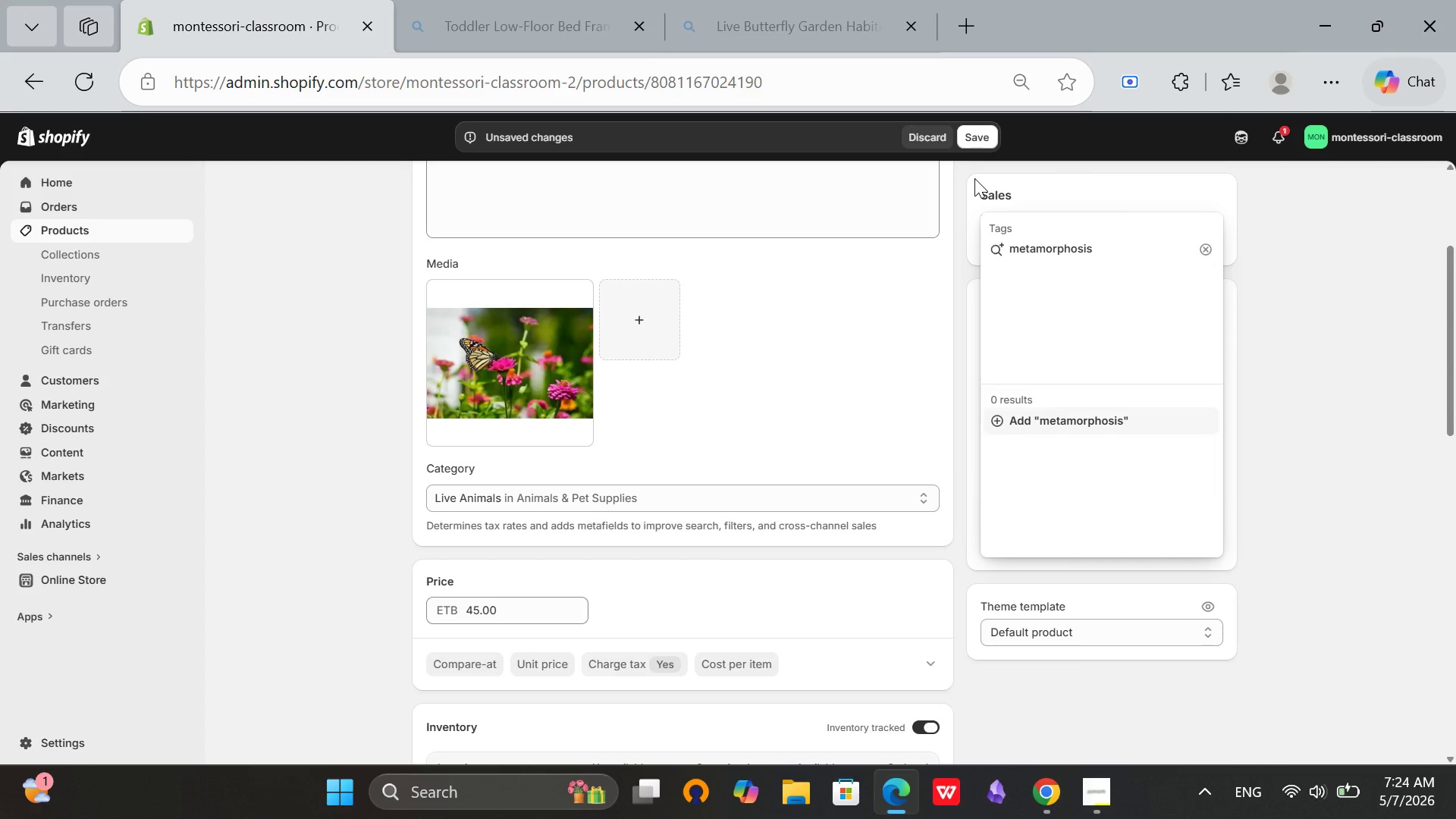 
left_click([1169, 420])
 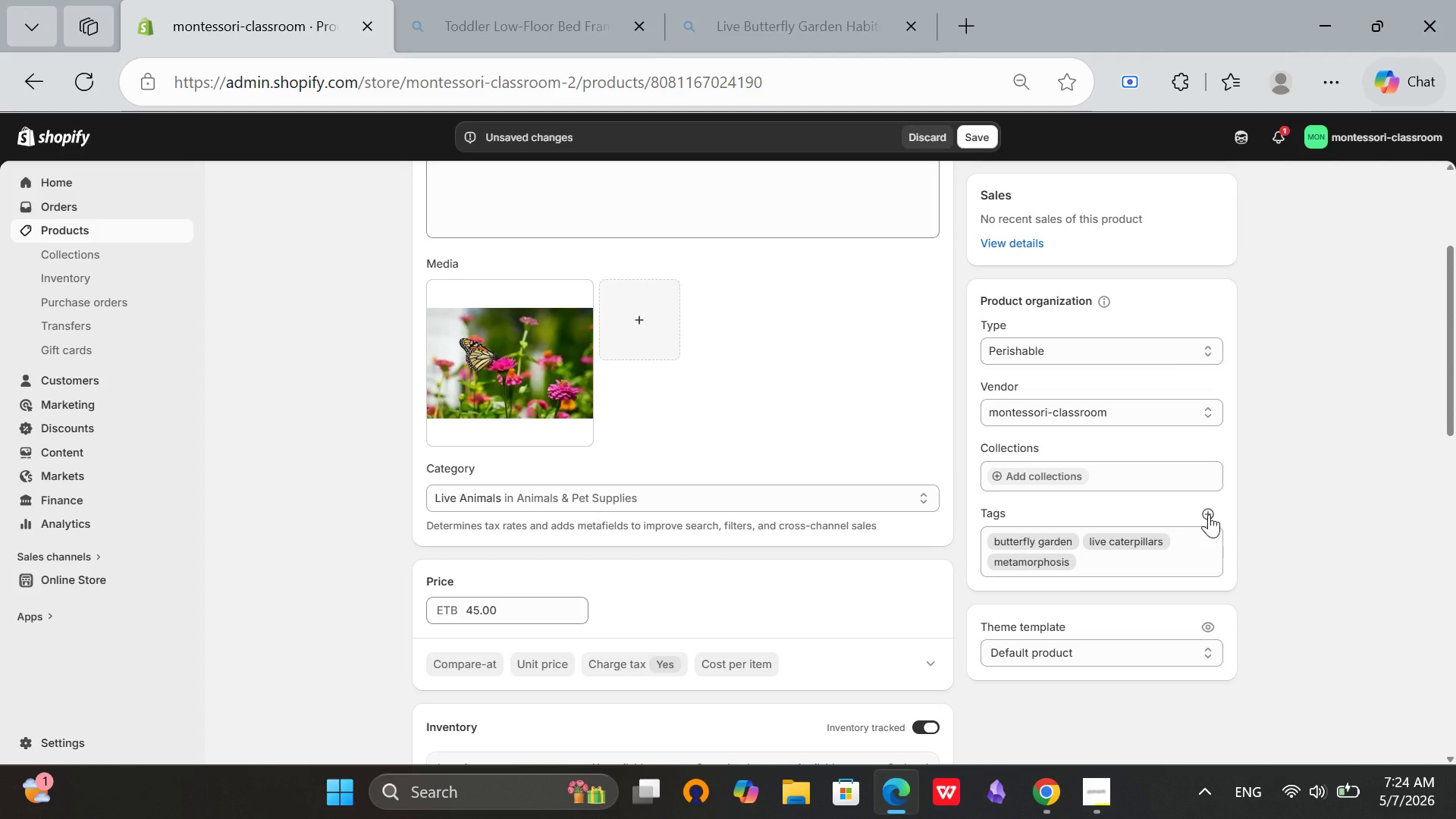 
left_click([1208, 514])
 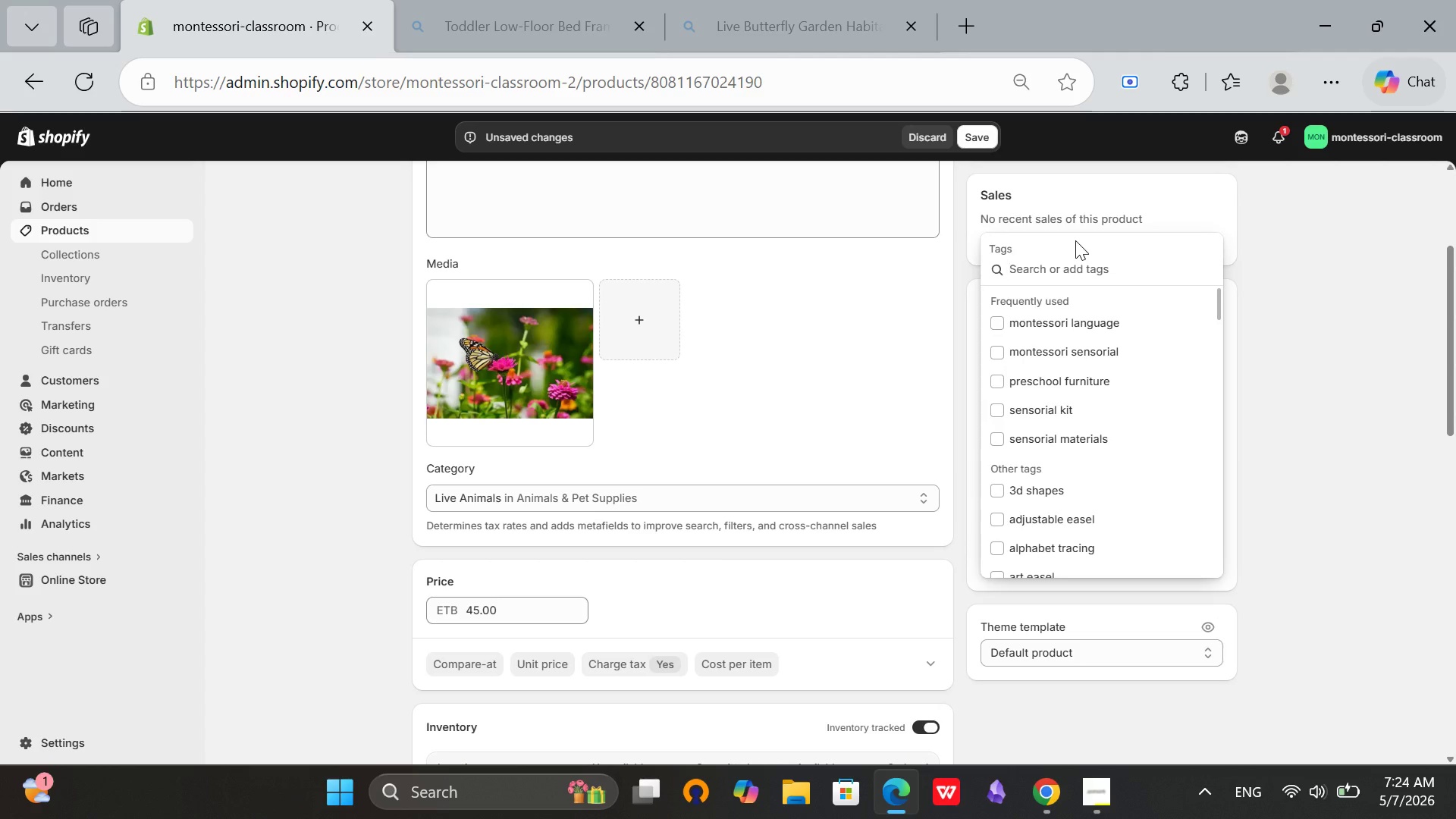 
type(montessori)
 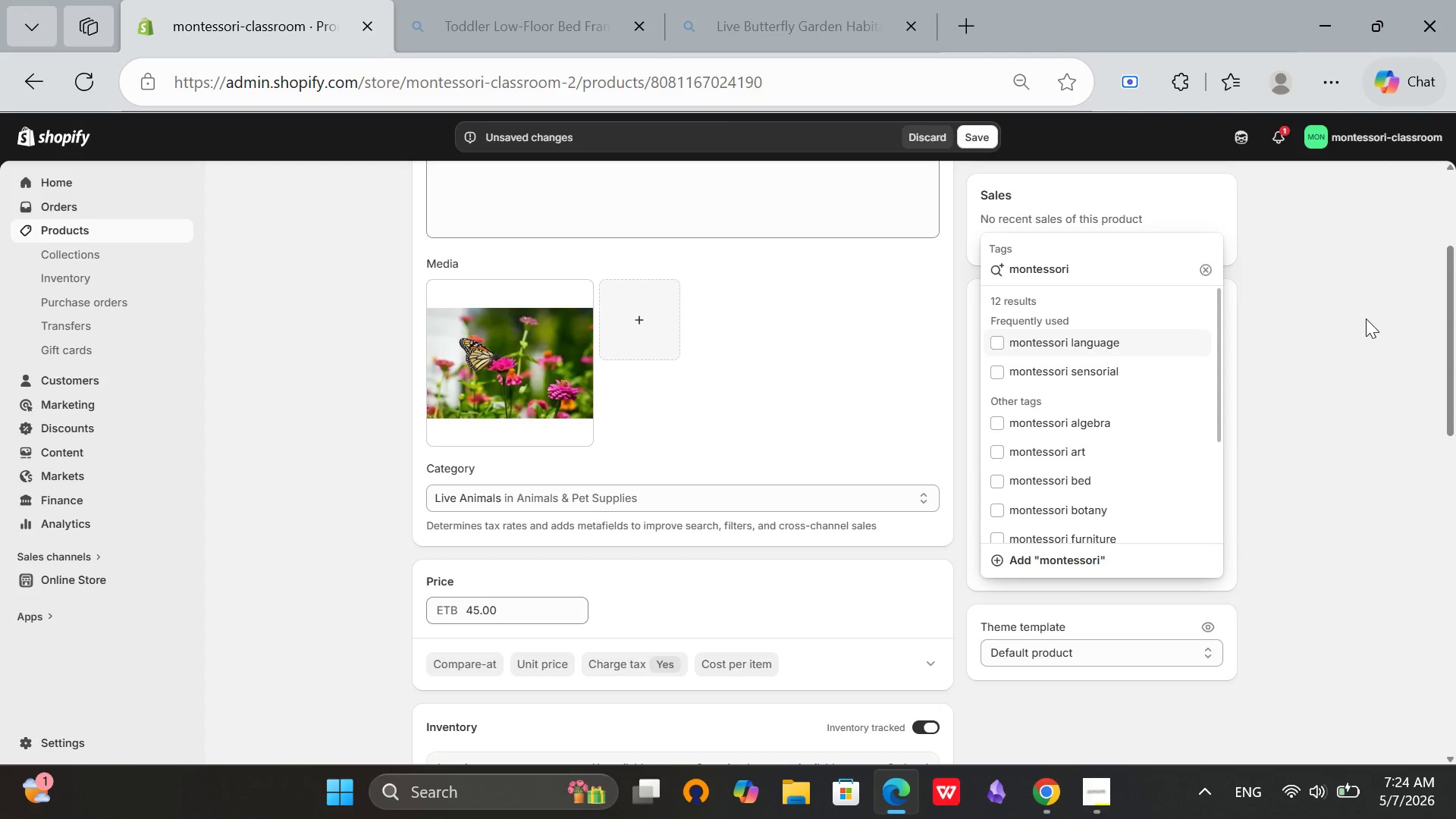 
type( science)
 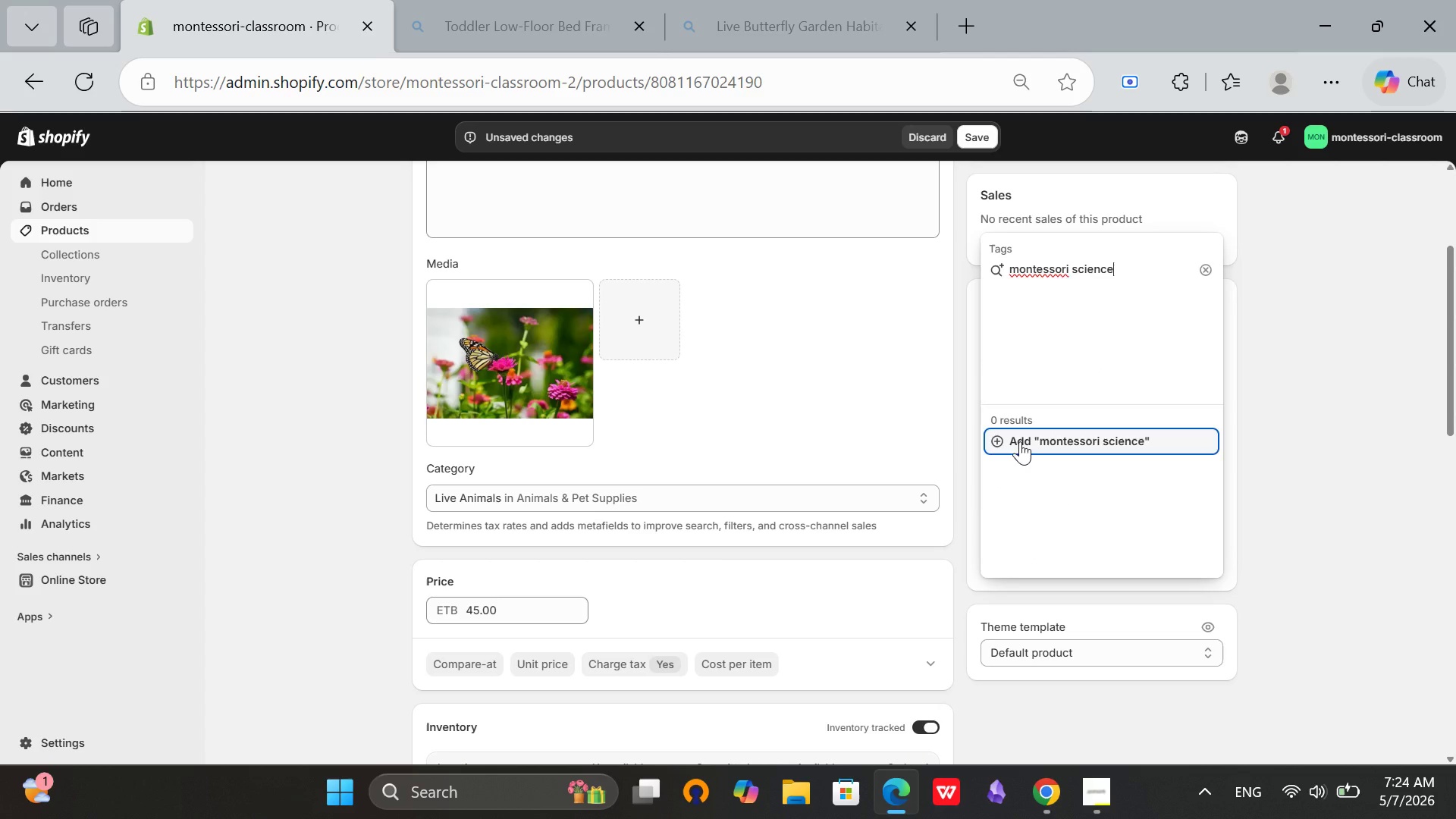 
left_click([1064, 449])
 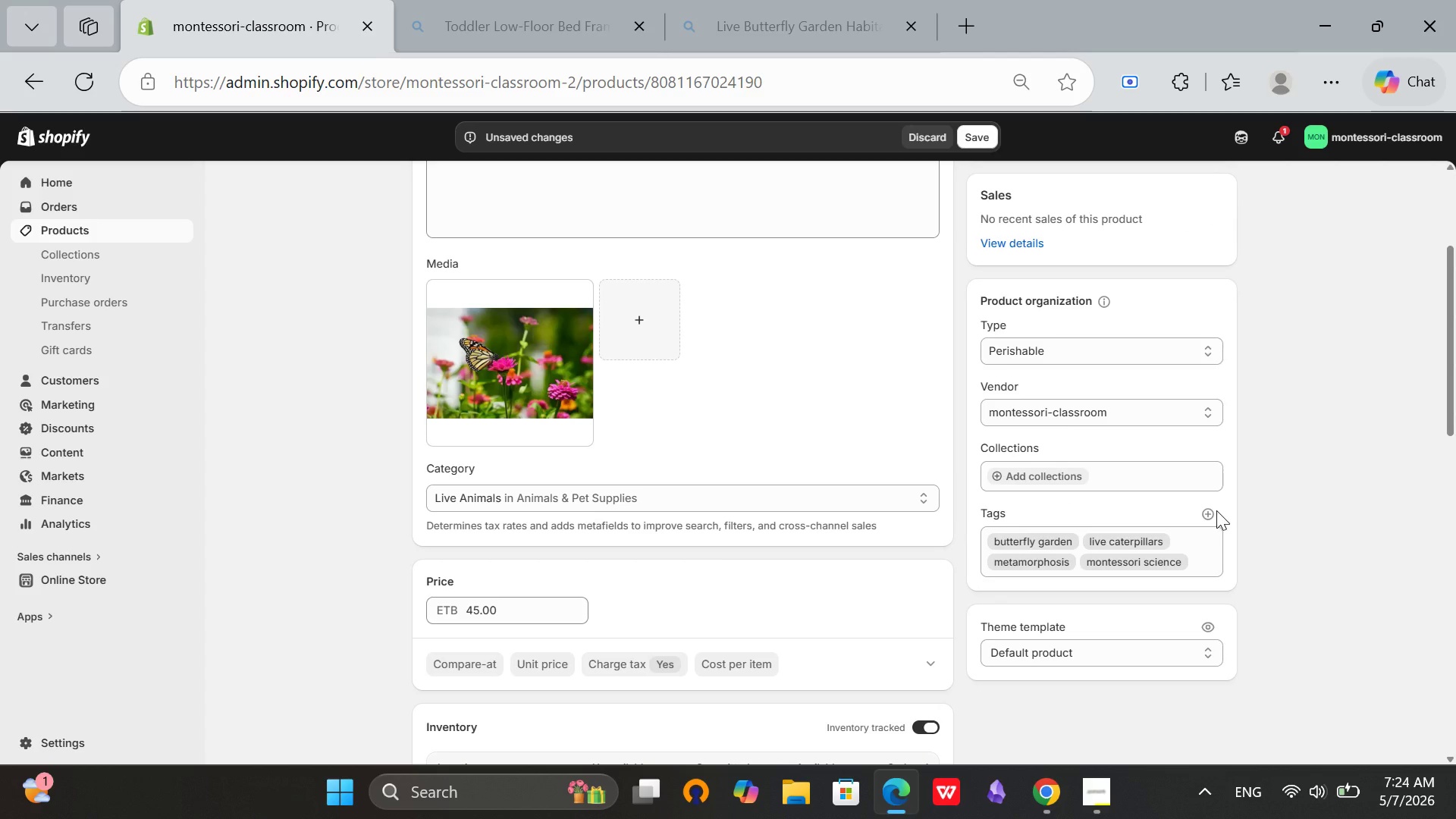 
left_click([1210, 512])
 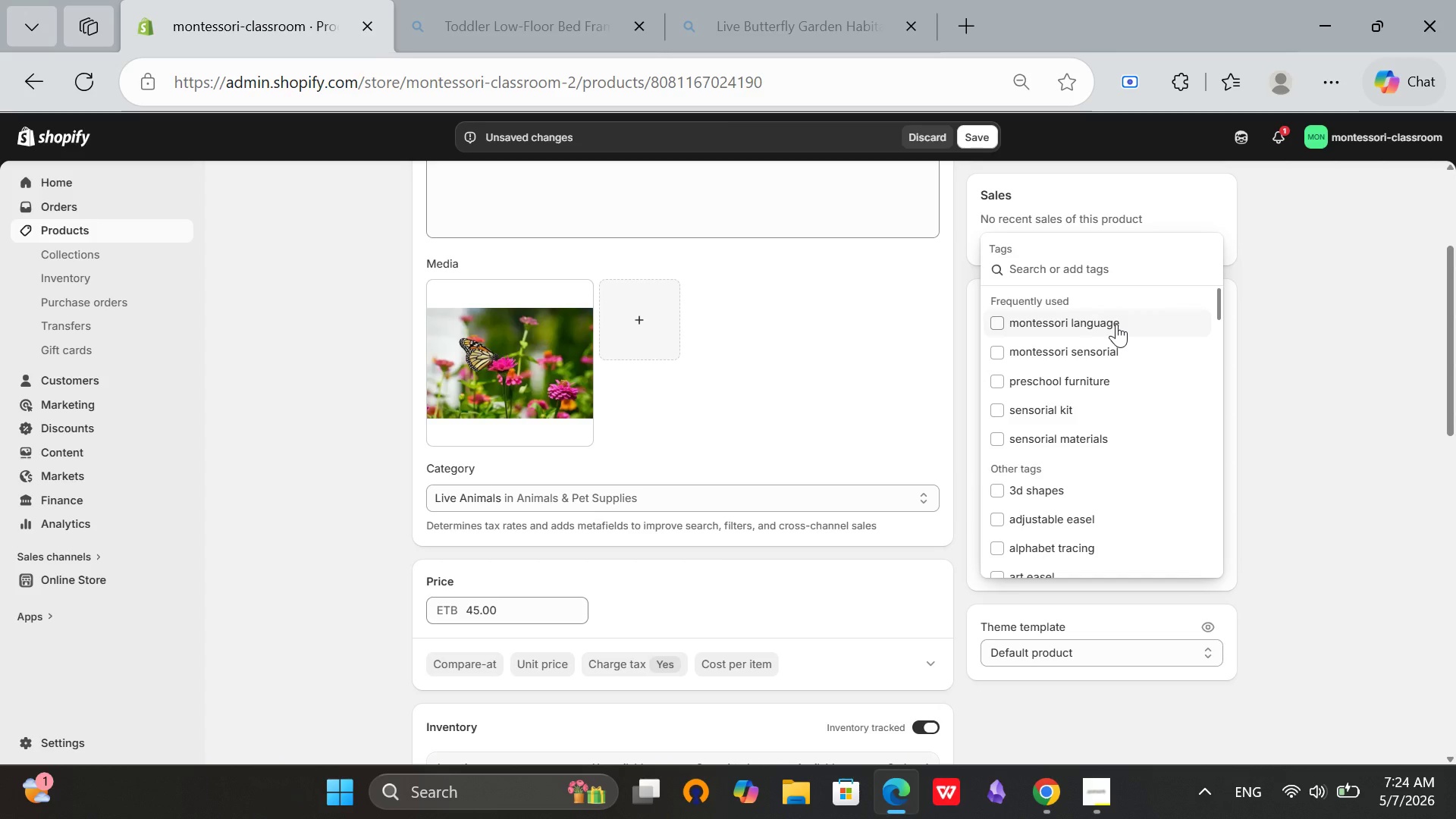 
type(life cycel)
key(Backspace)
key(Backspace)
type(le)
 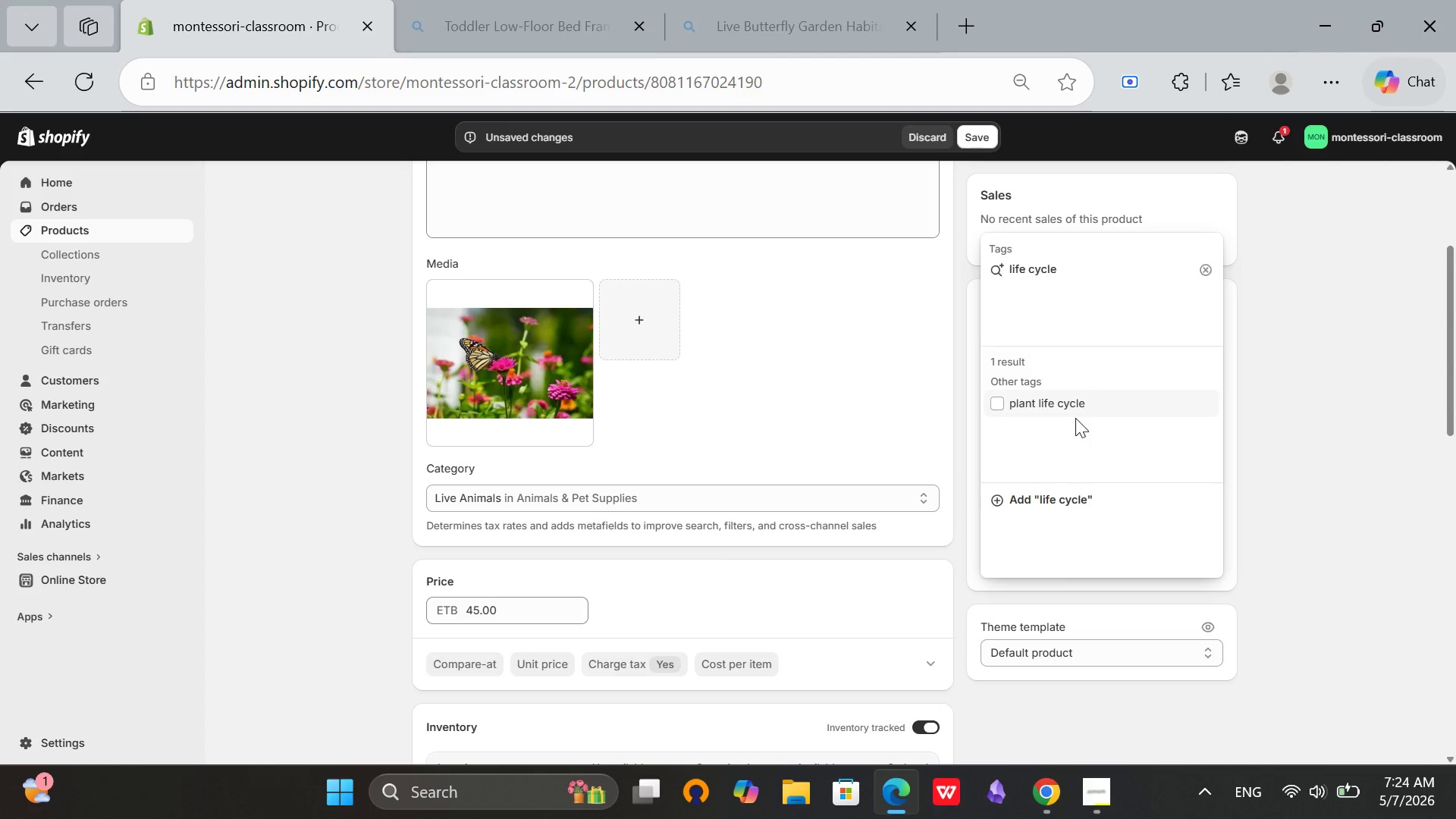 
wait(7.44)
 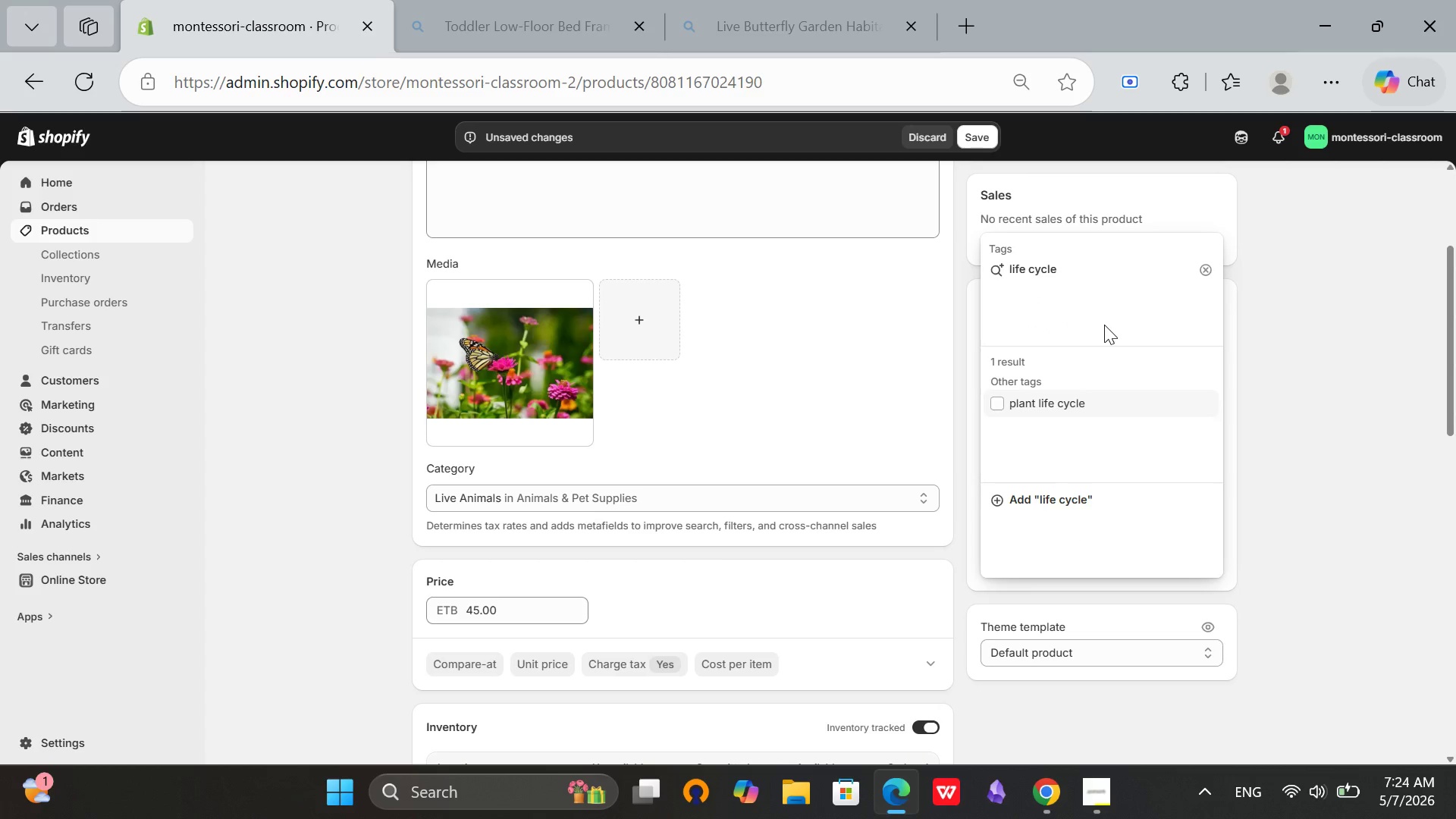 
type( study)
 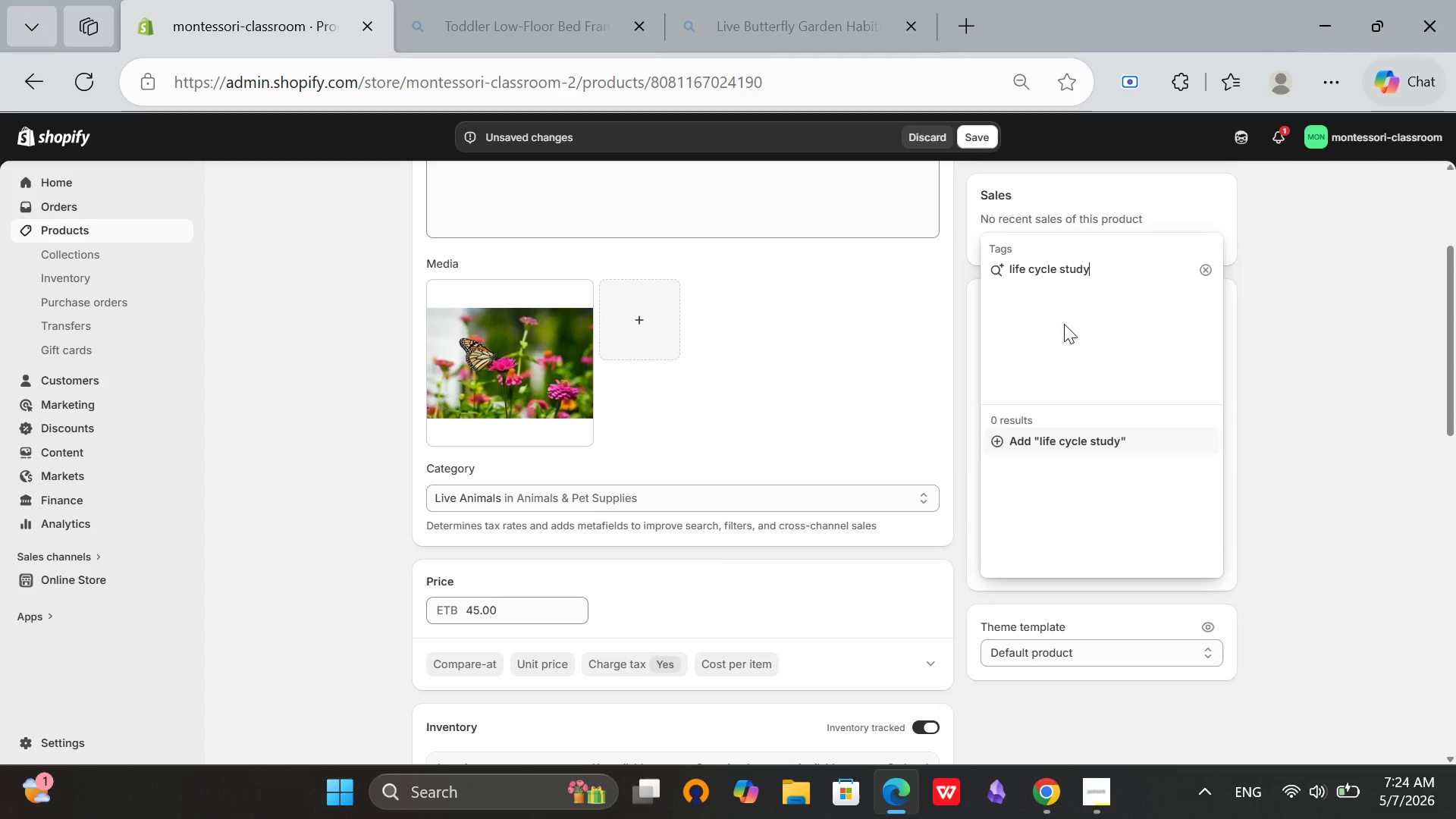 
left_click([1097, 441])
 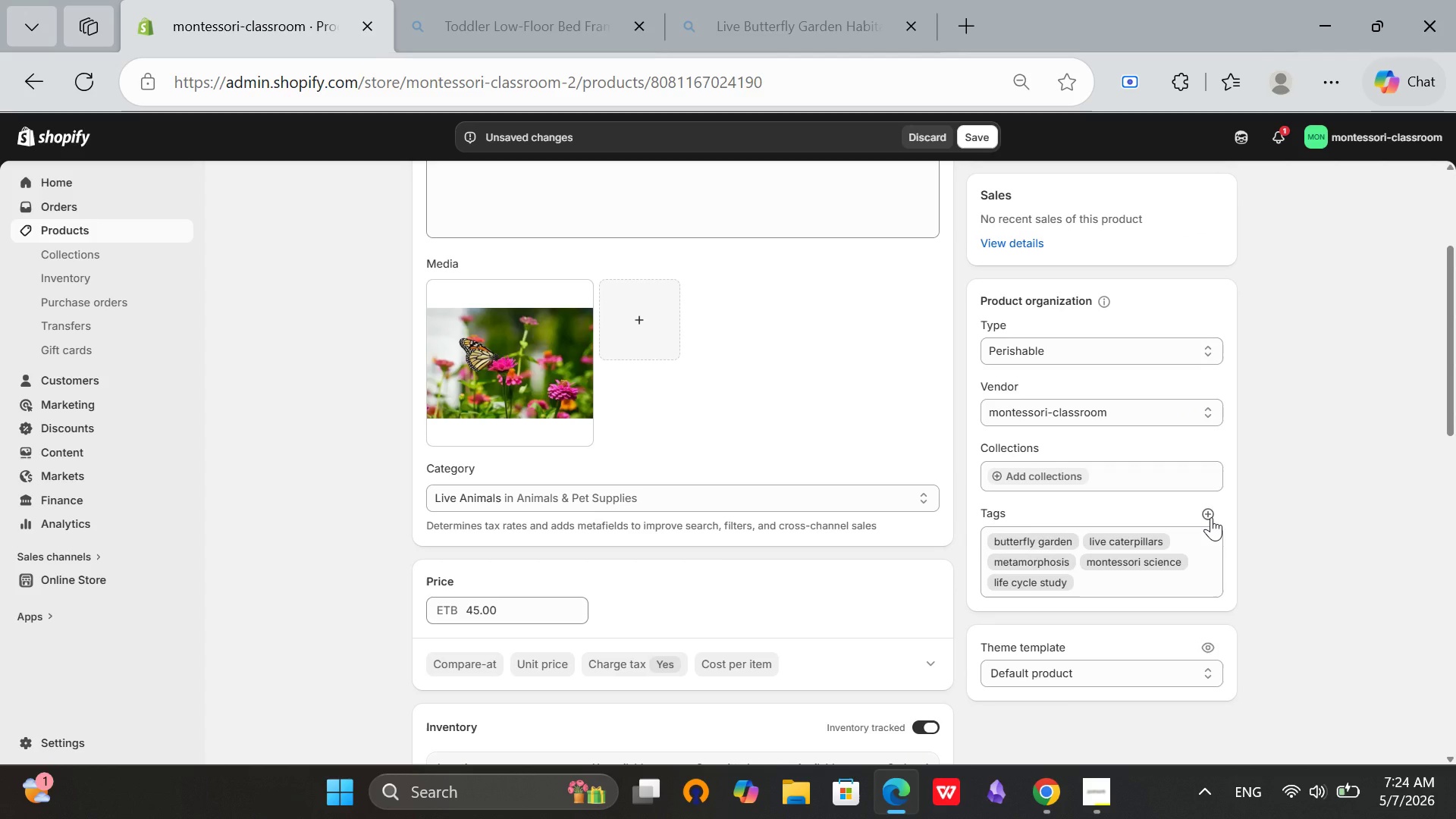 
left_click([1210, 518])
 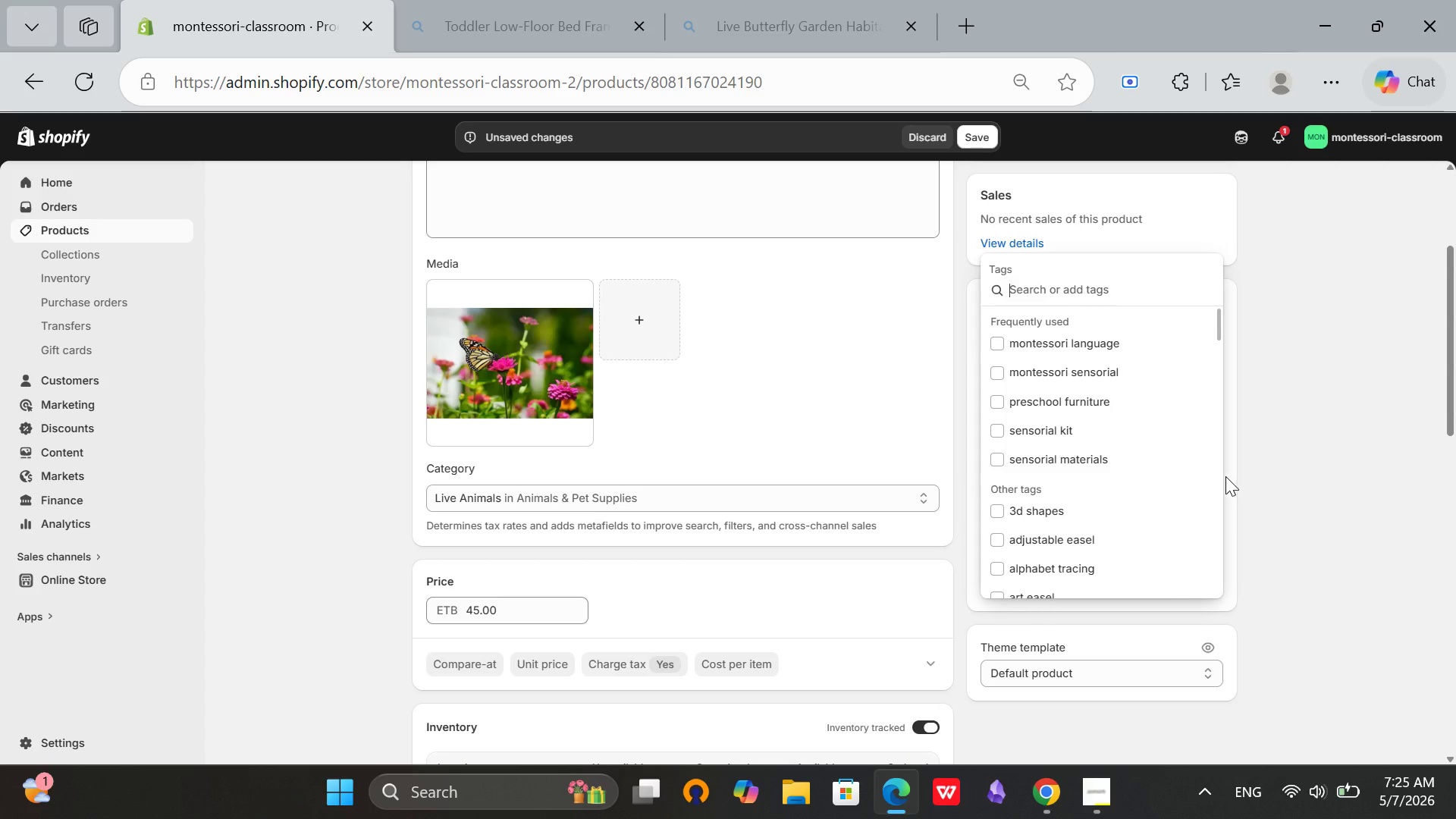 
type(nature observar)
key(Backspace)
type(tion)
 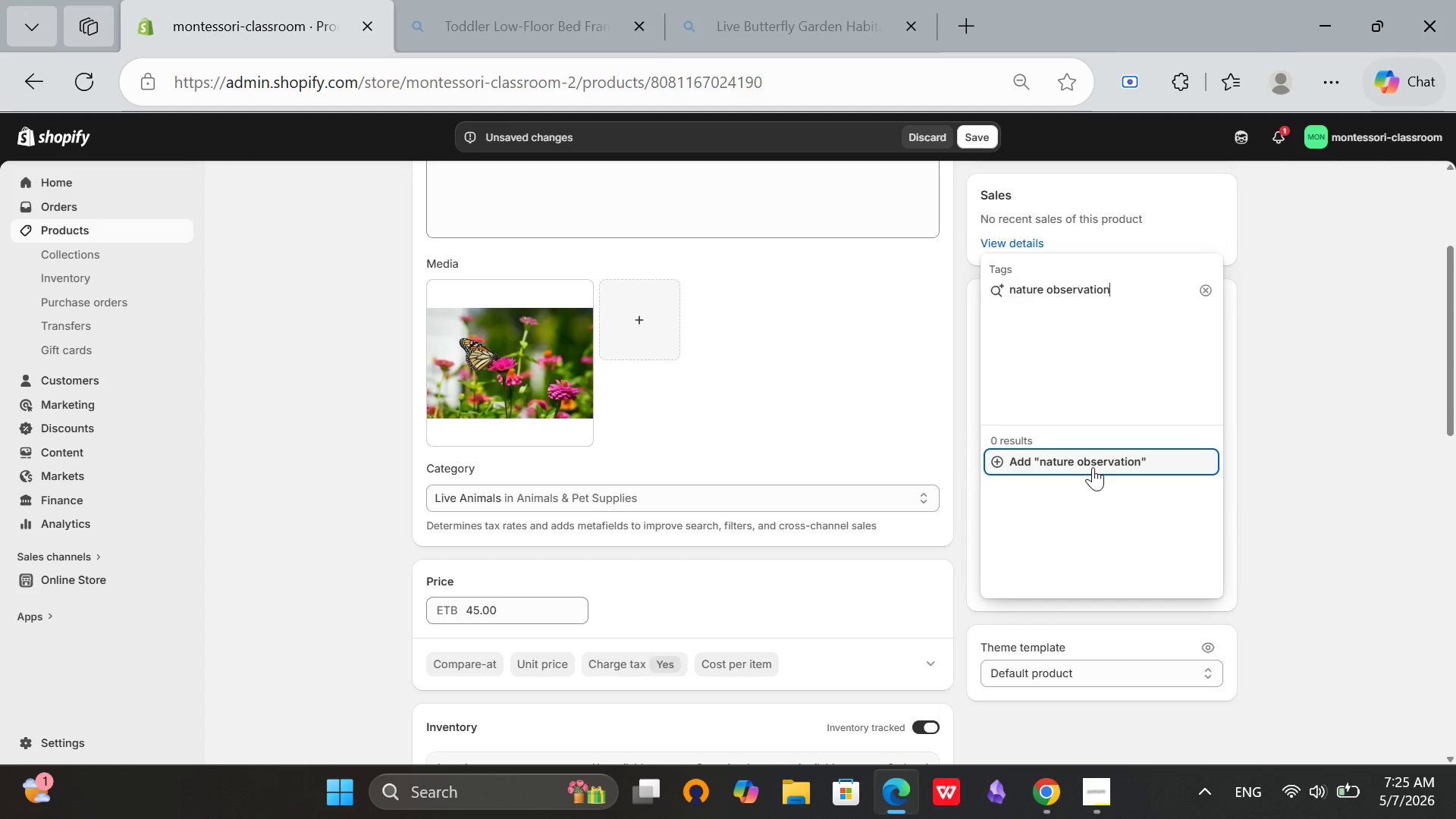 
left_click([1093, 467])
 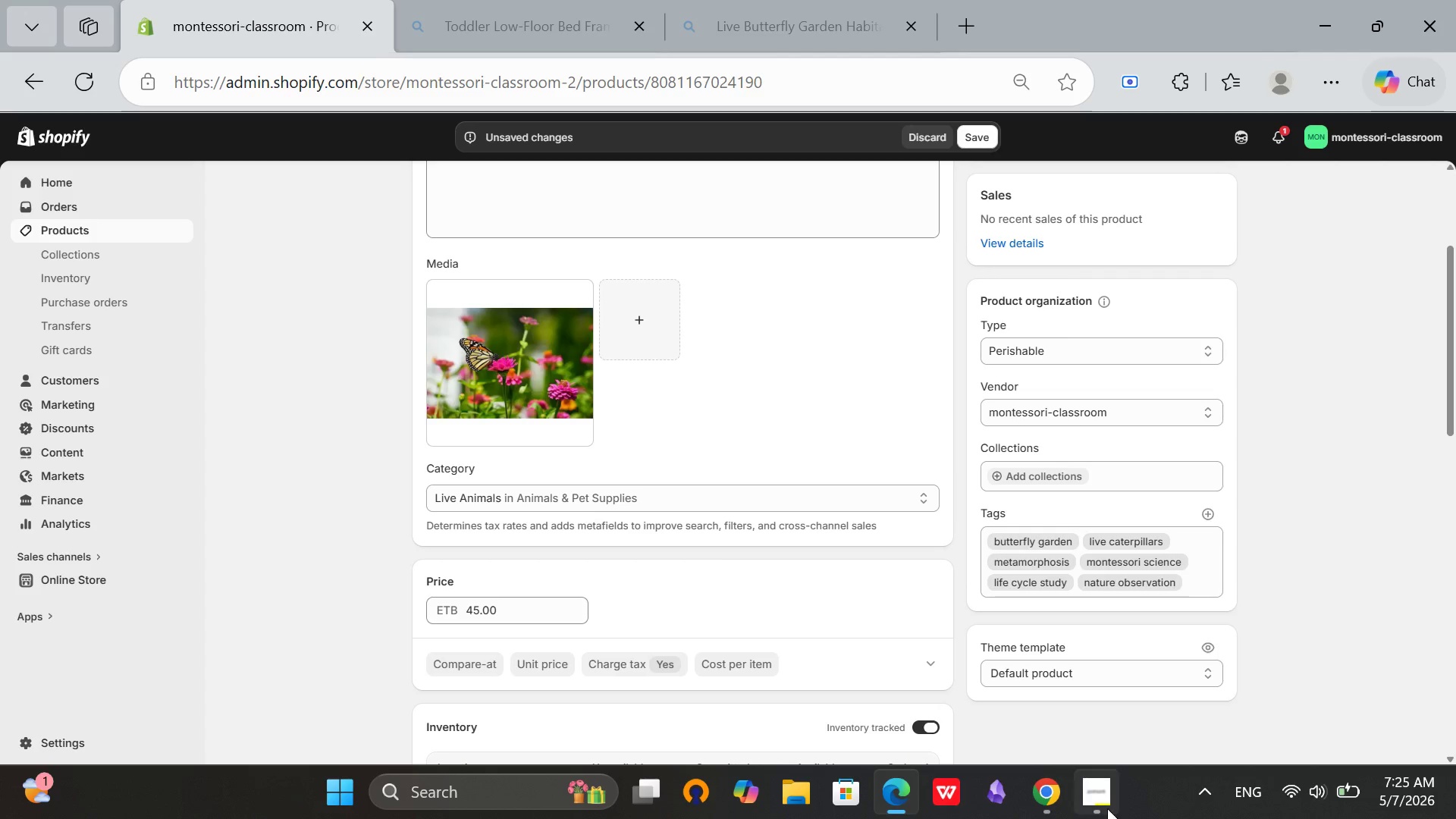 
left_click([1107, 808])
 